 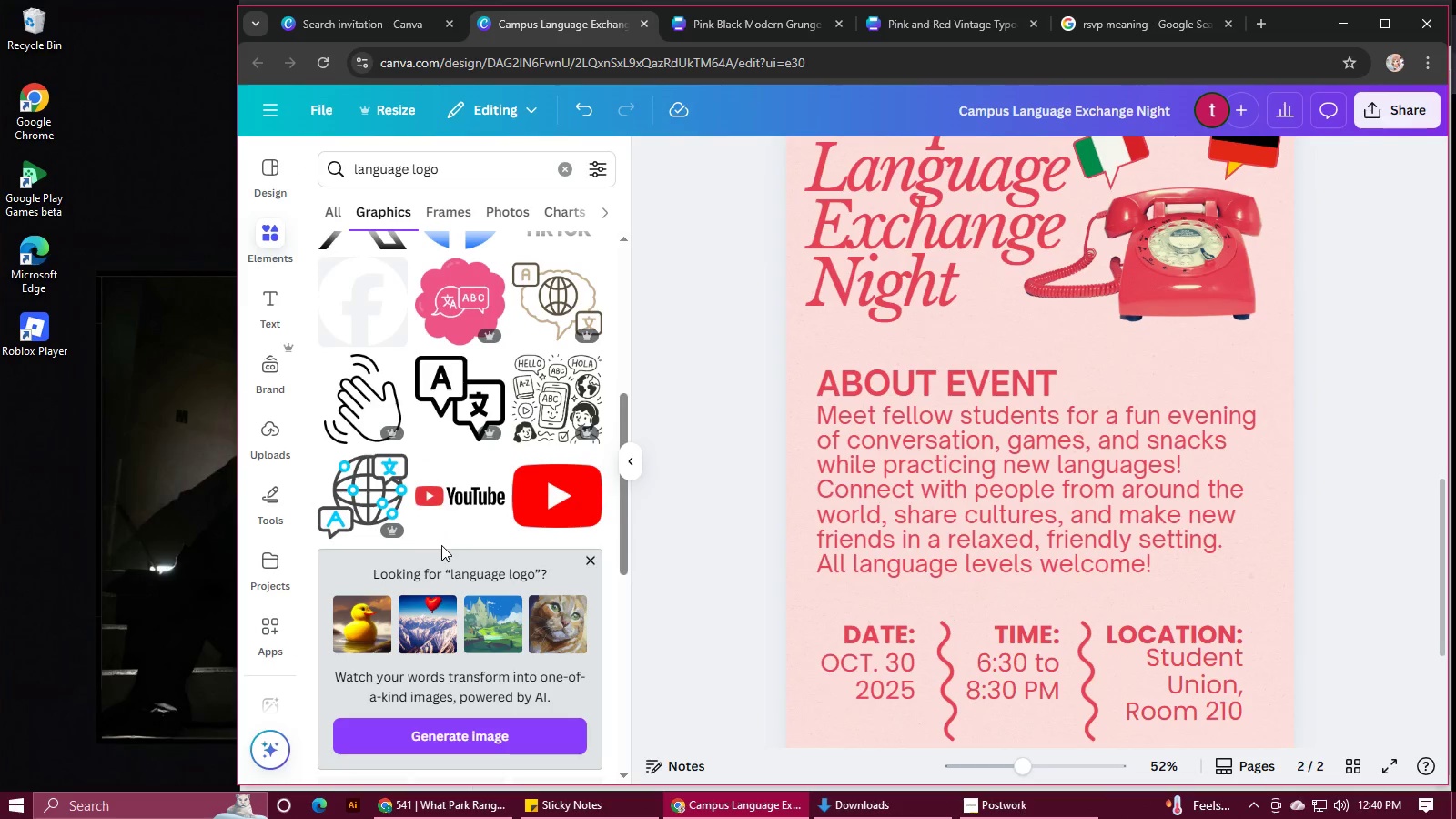 
scroll: coordinate [399, 270], scroll_direction: down, amount: 13.0
 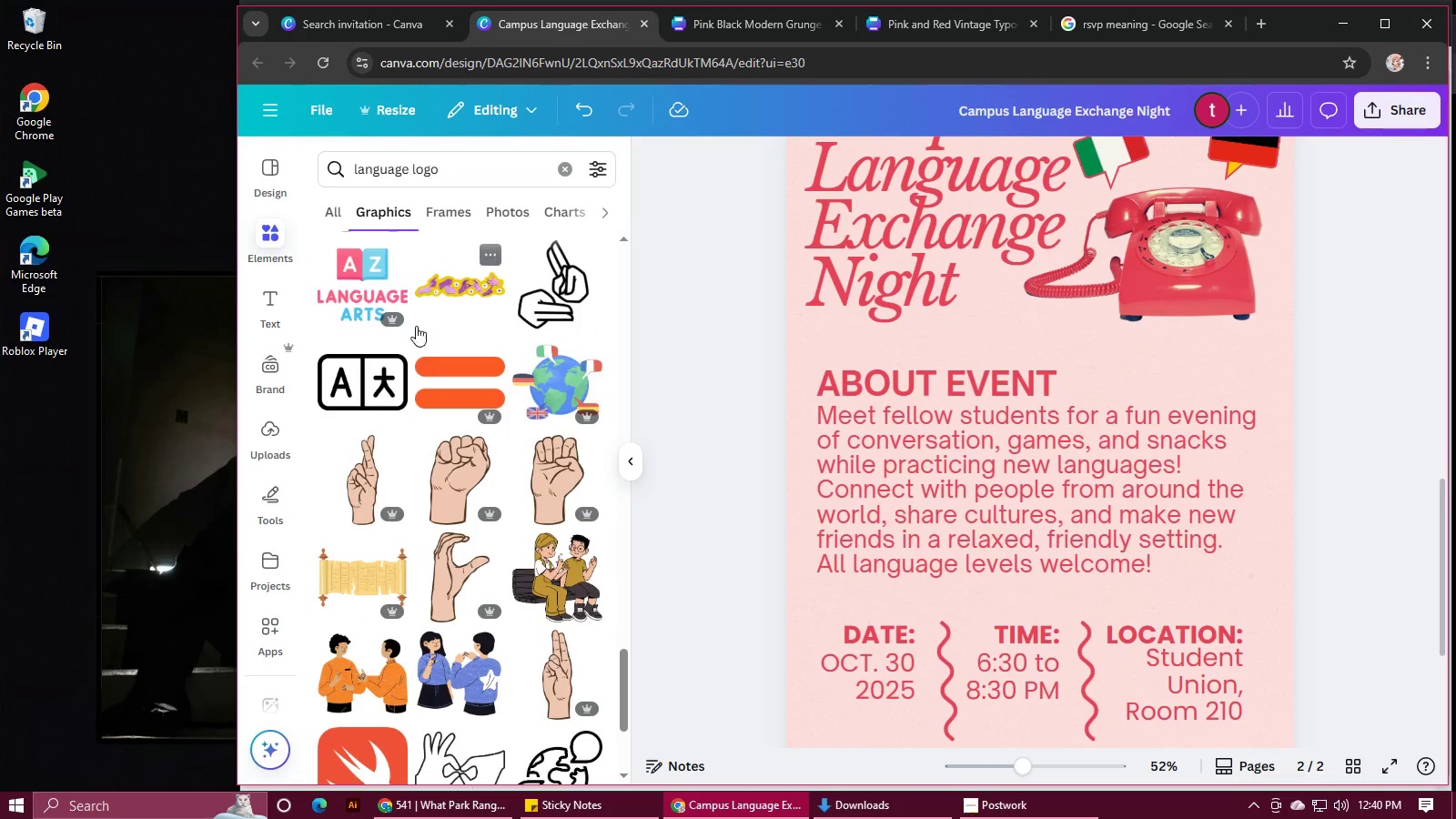 
left_click([547, 381])
 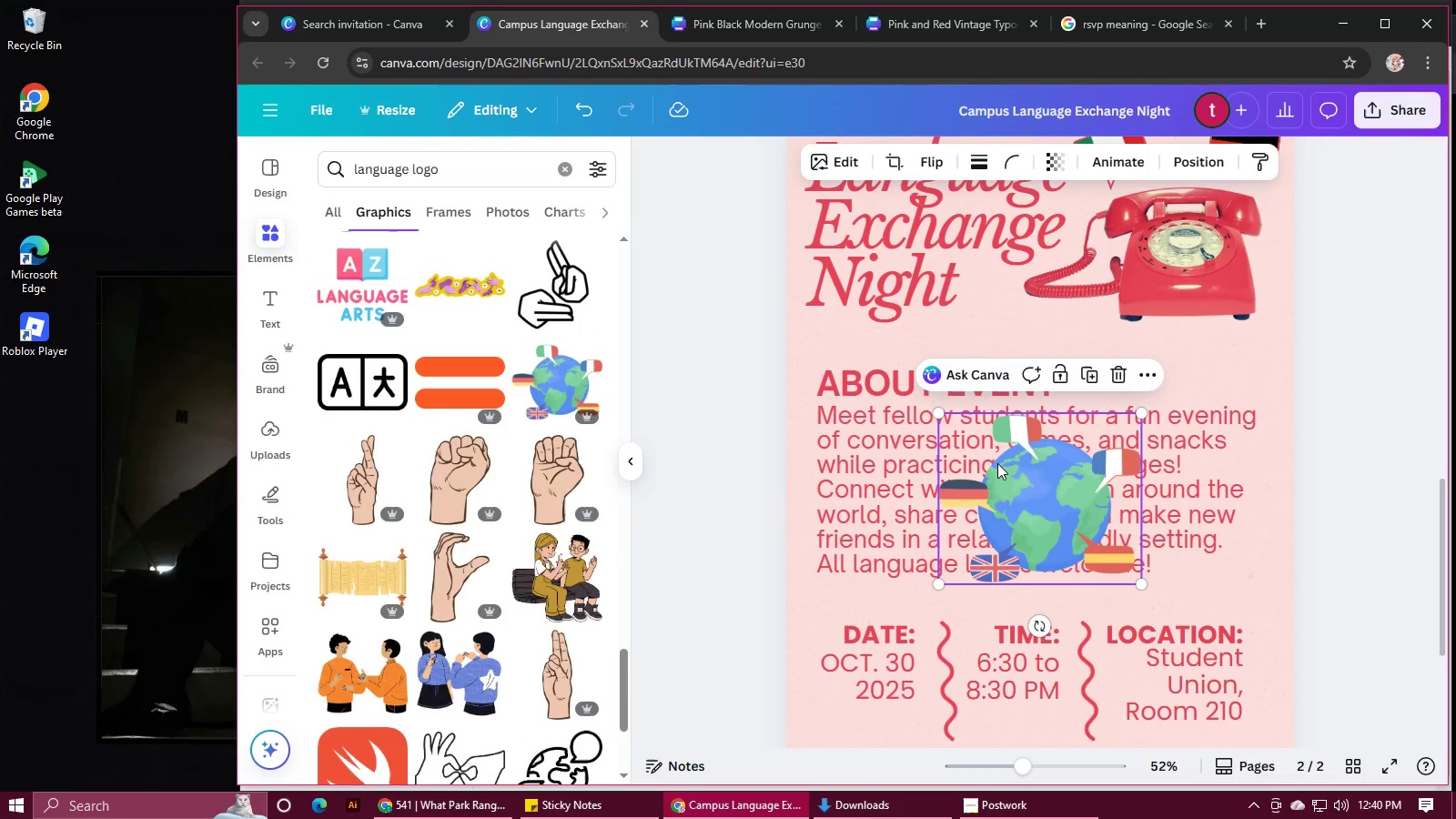 
scroll: coordinate [999, 462], scroll_direction: down, amount: 4.0
 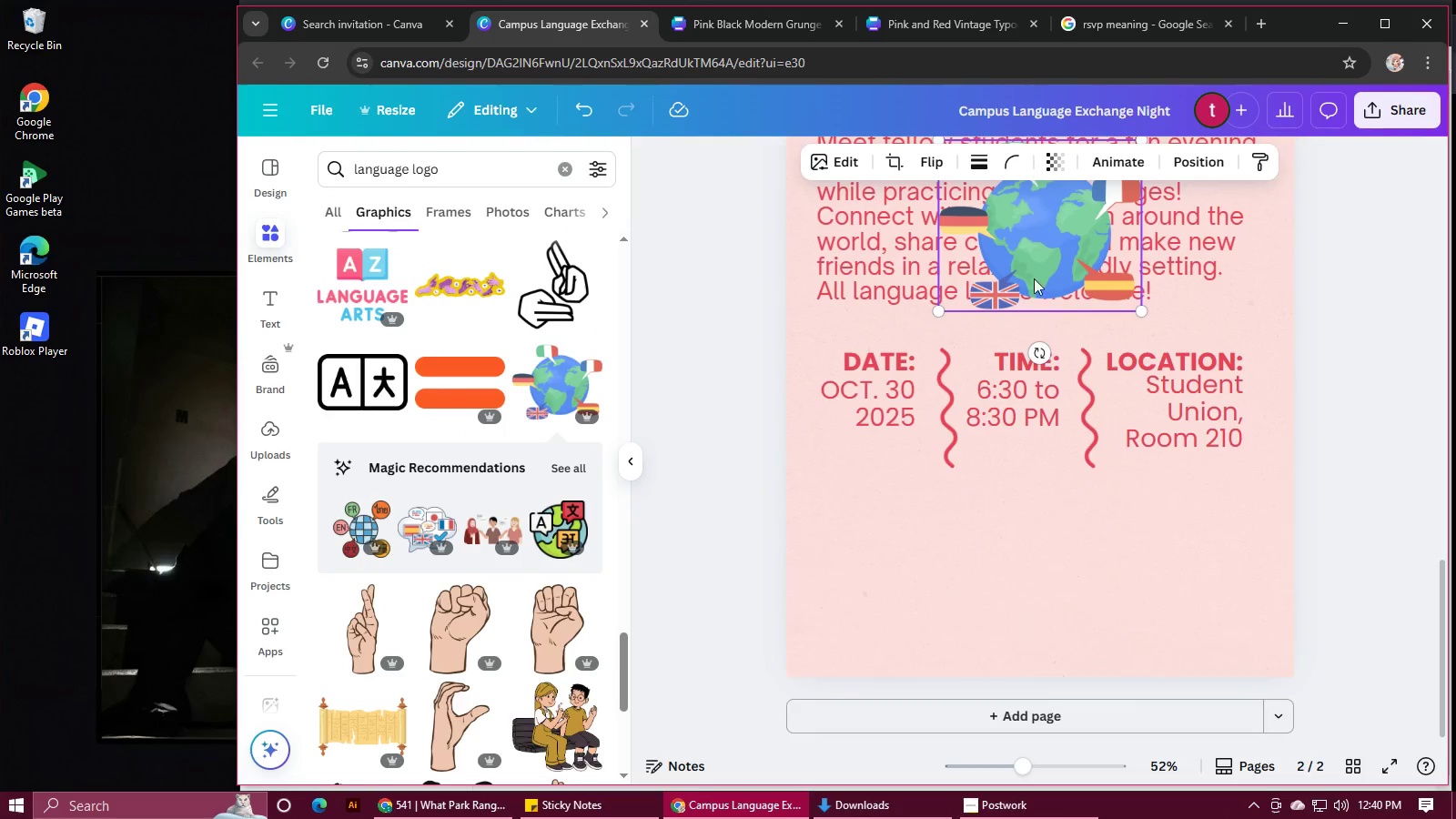 
left_click_drag(start_coordinate=[1033, 264], to_coordinate=[1144, 597])
 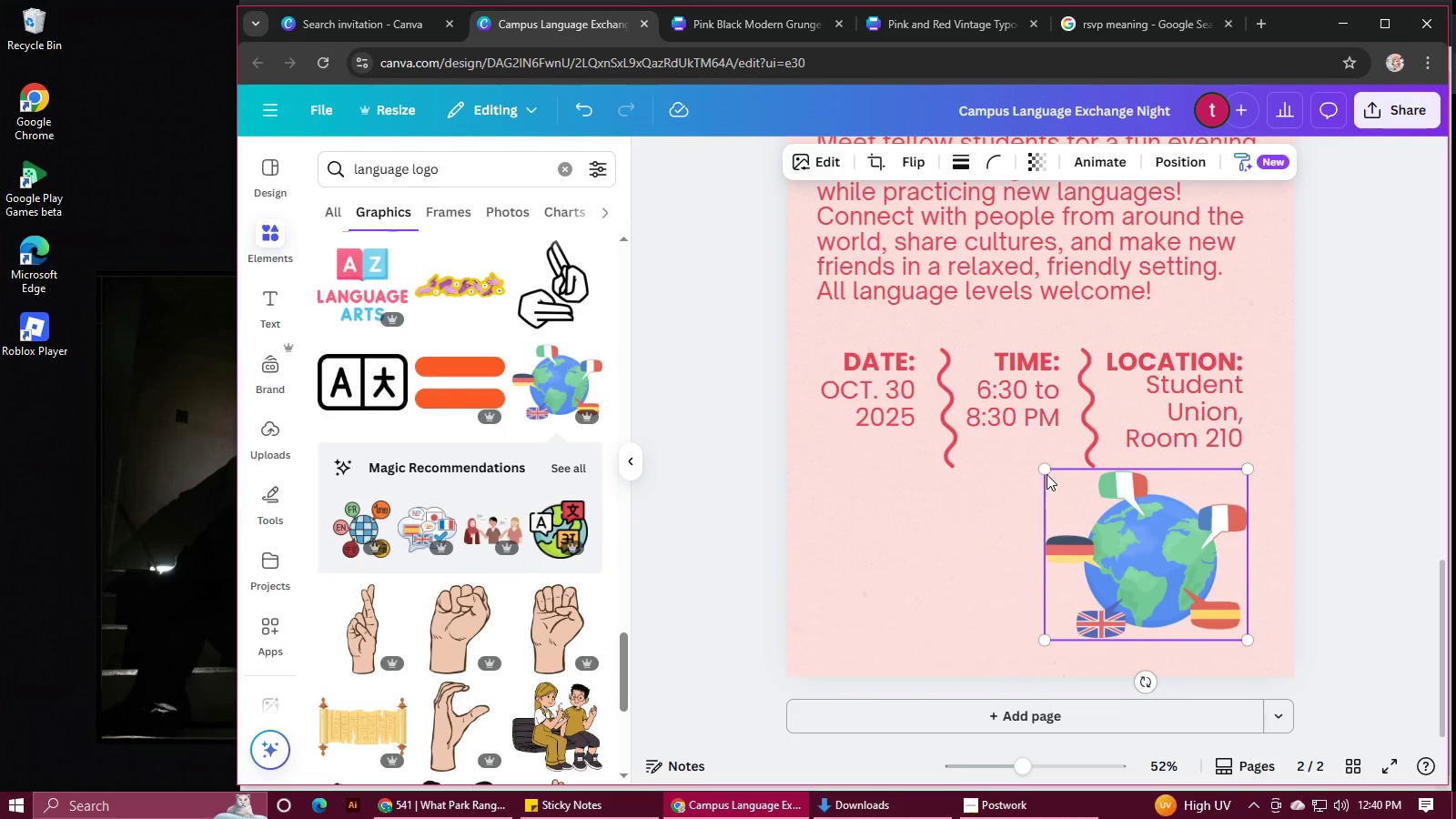 
left_click_drag(start_coordinate=[1046, 473], to_coordinate=[1140, 553])
 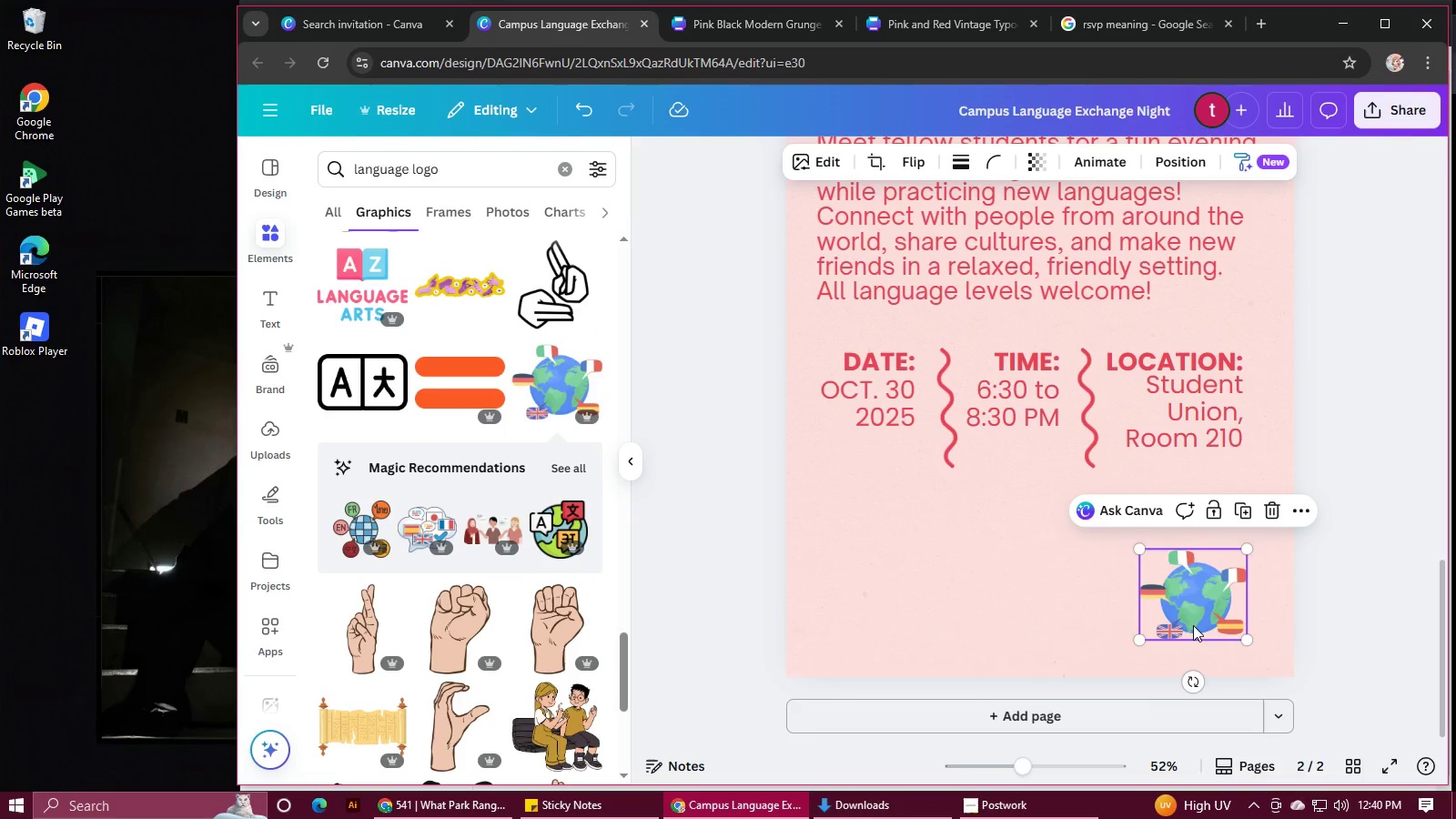 
left_click_drag(start_coordinate=[1196, 627], to_coordinate=[1192, 600])
 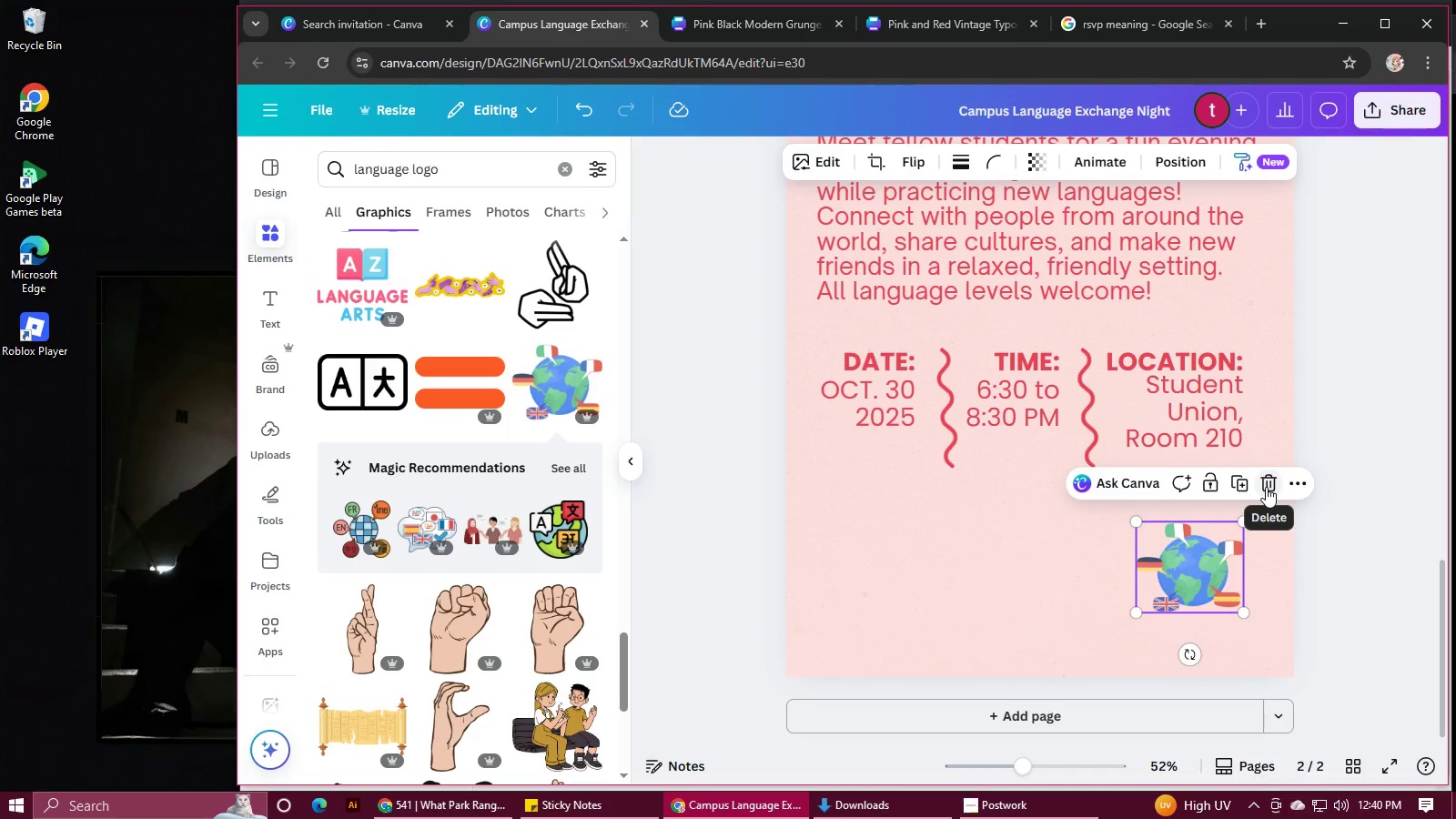 
left_click([1267, 487])
 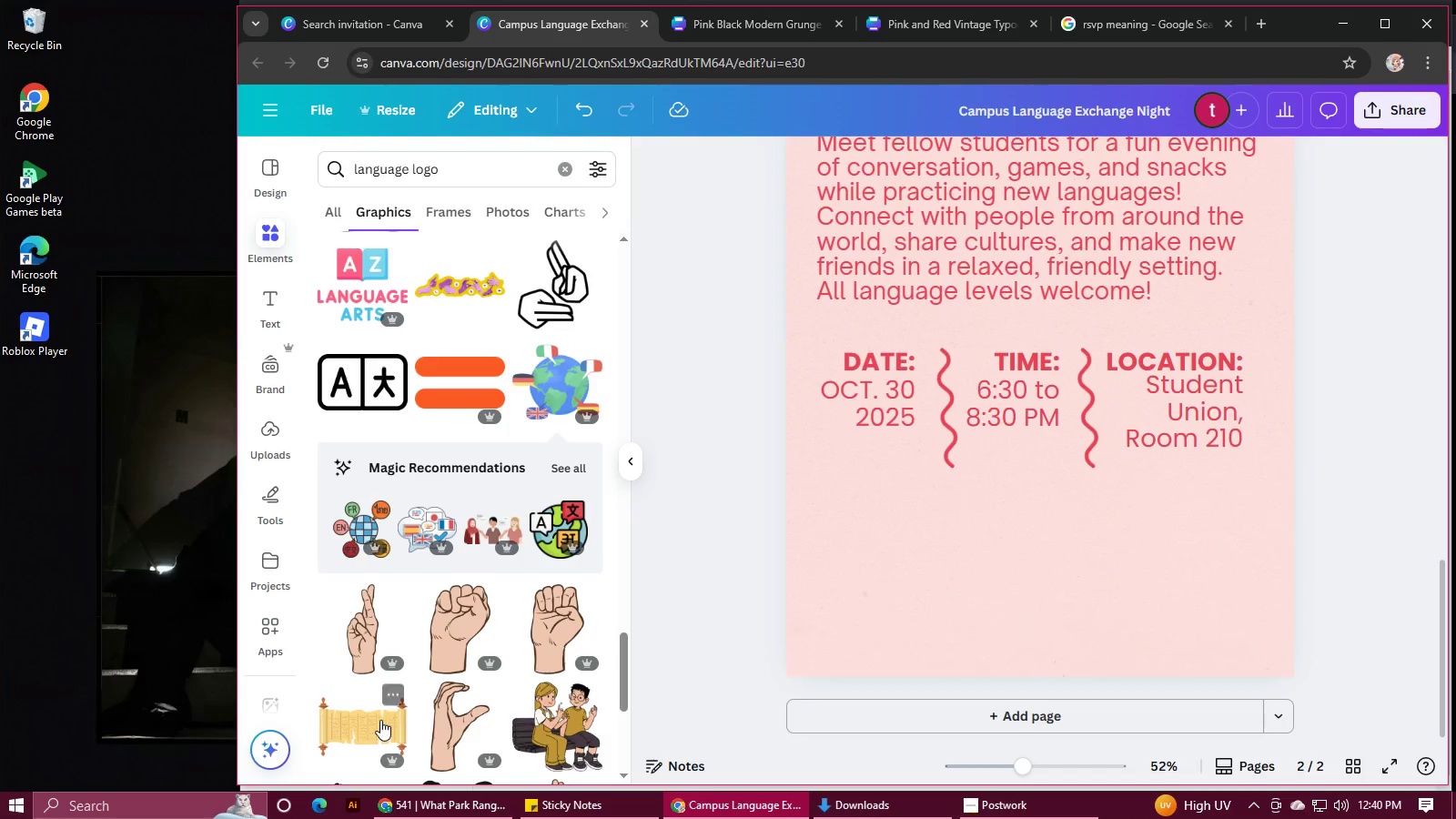 
scroll: coordinate [390, 714], scroll_direction: down, amount: 5.0
 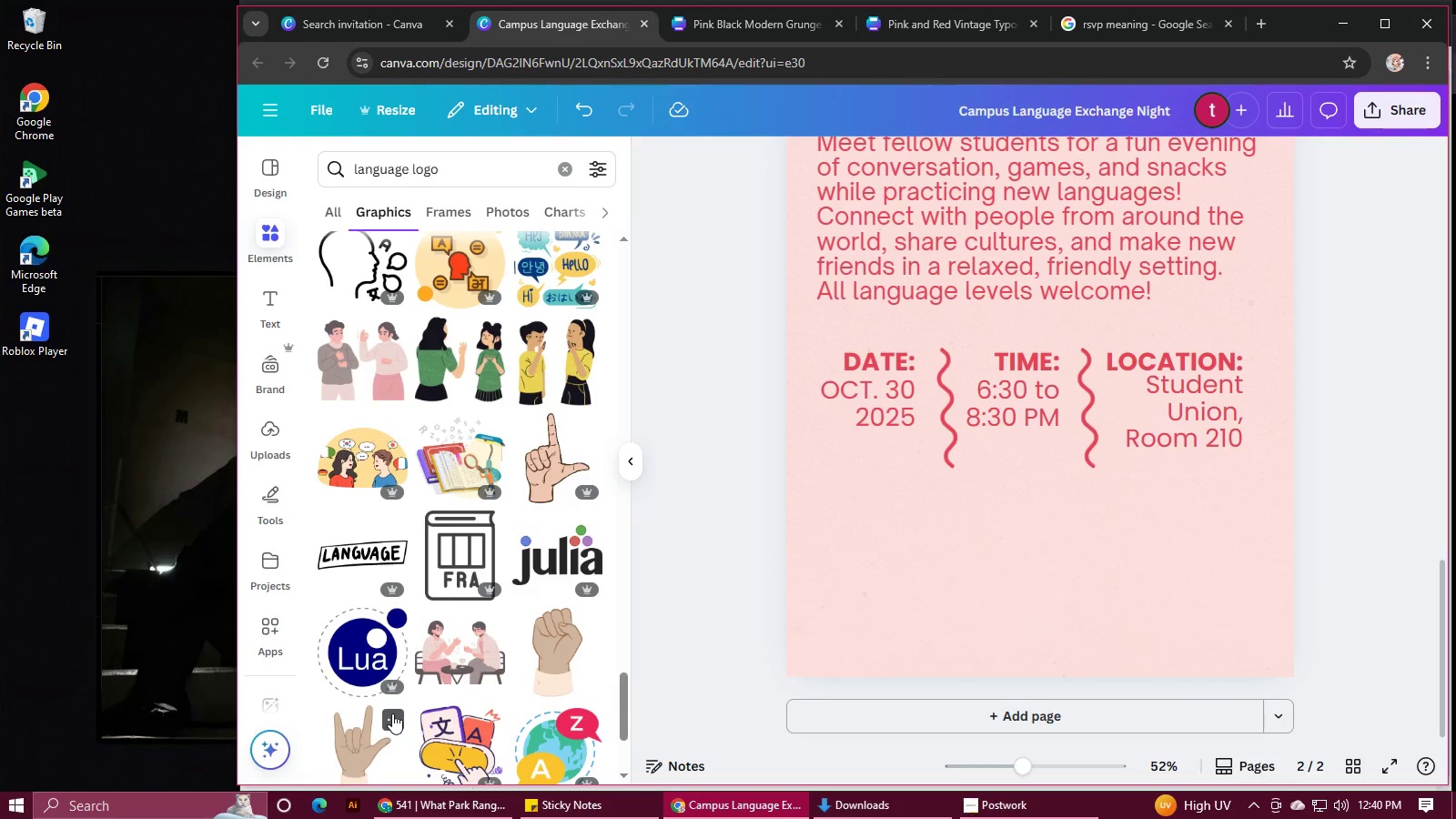 
left_click([352, 455])
 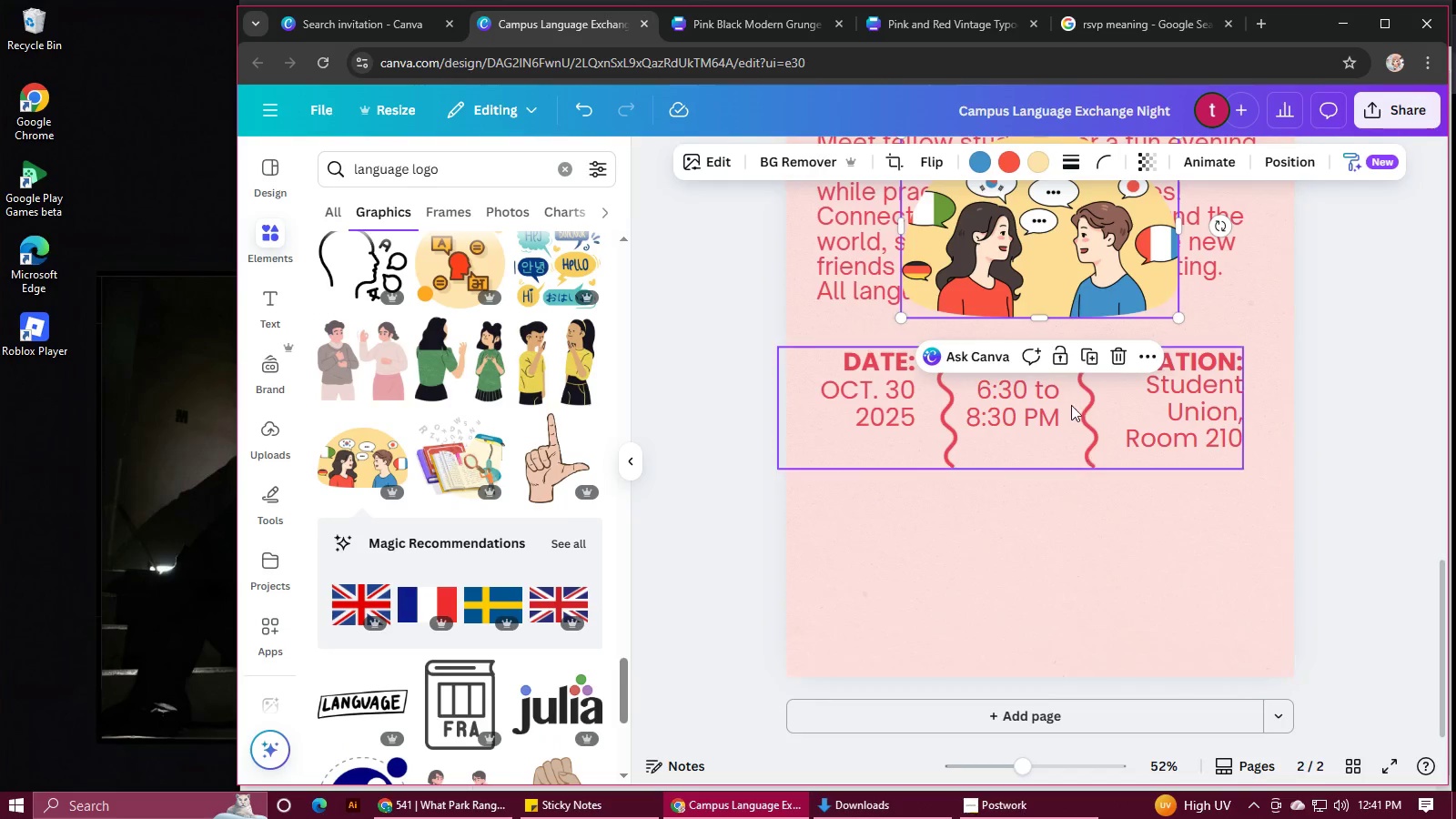 
left_click_drag(start_coordinate=[1057, 271], to_coordinate=[1141, 557])
 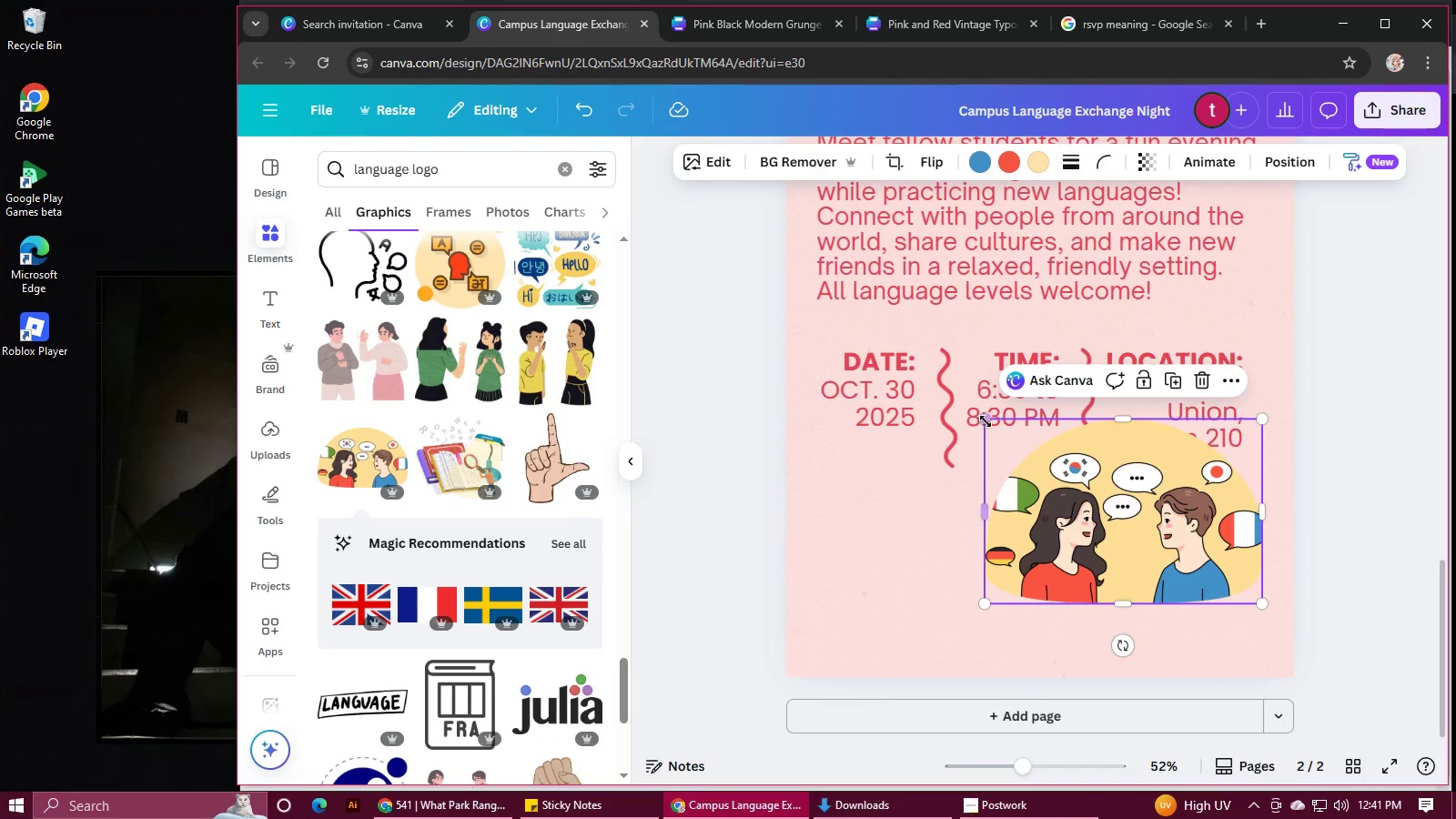 
left_click_drag(start_coordinate=[986, 418], to_coordinate=[1102, 535])
 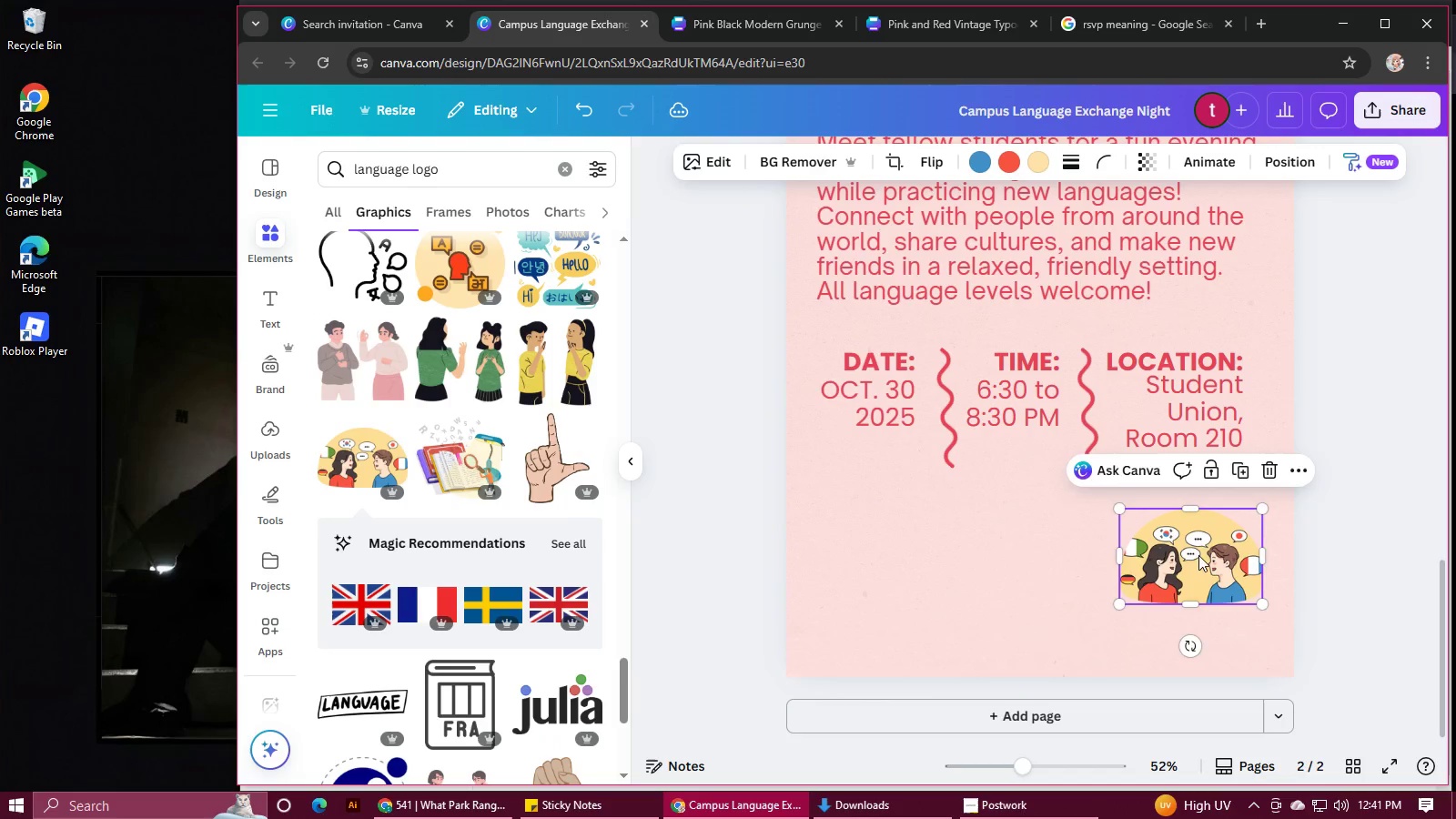 
left_click_drag(start_coordinate=[1198, 555], to_coordinate=[1201, 540])
 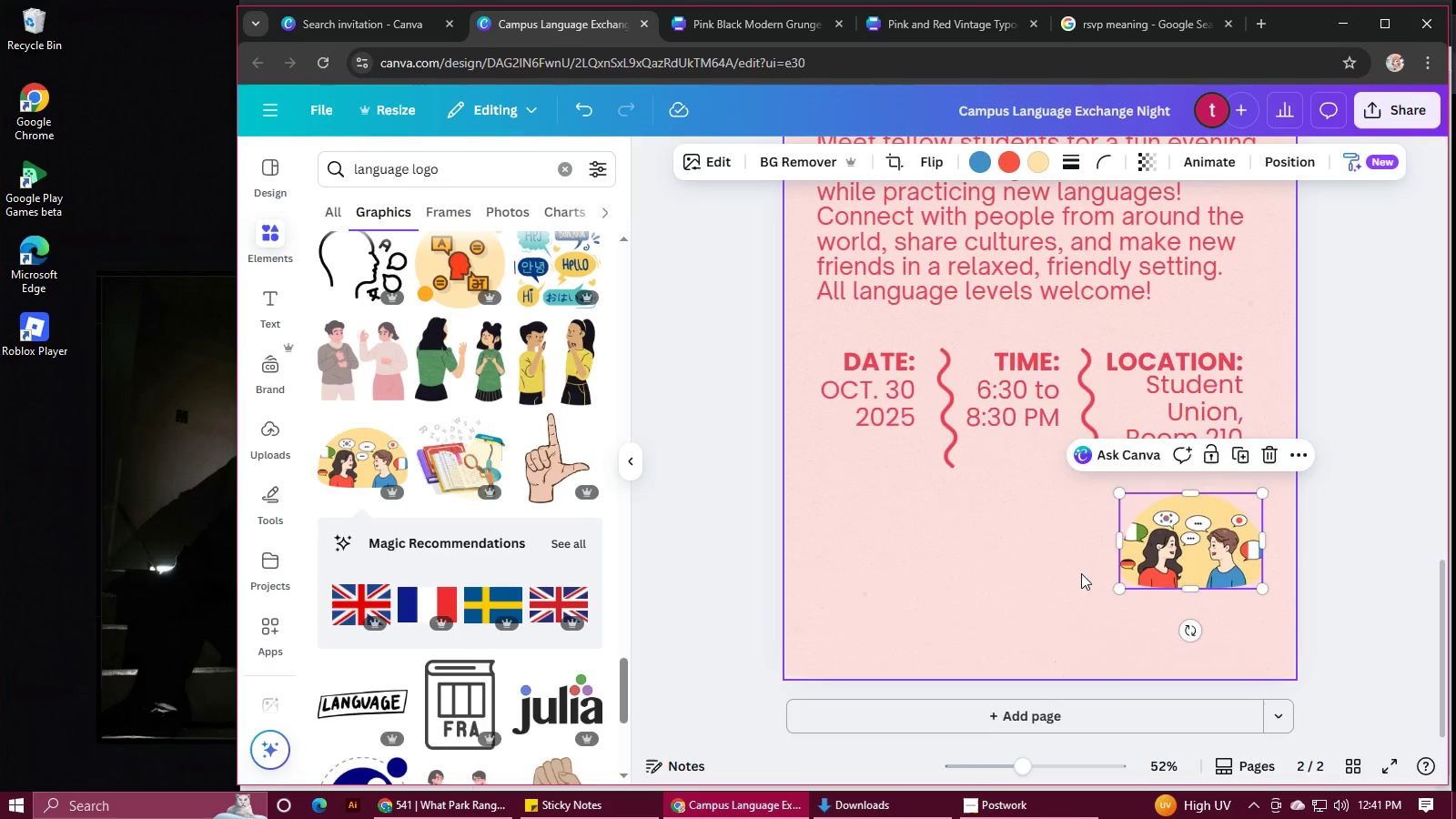 
scroll: coordinate [1082, 546], scroll_direction: up, amount: 14.0
 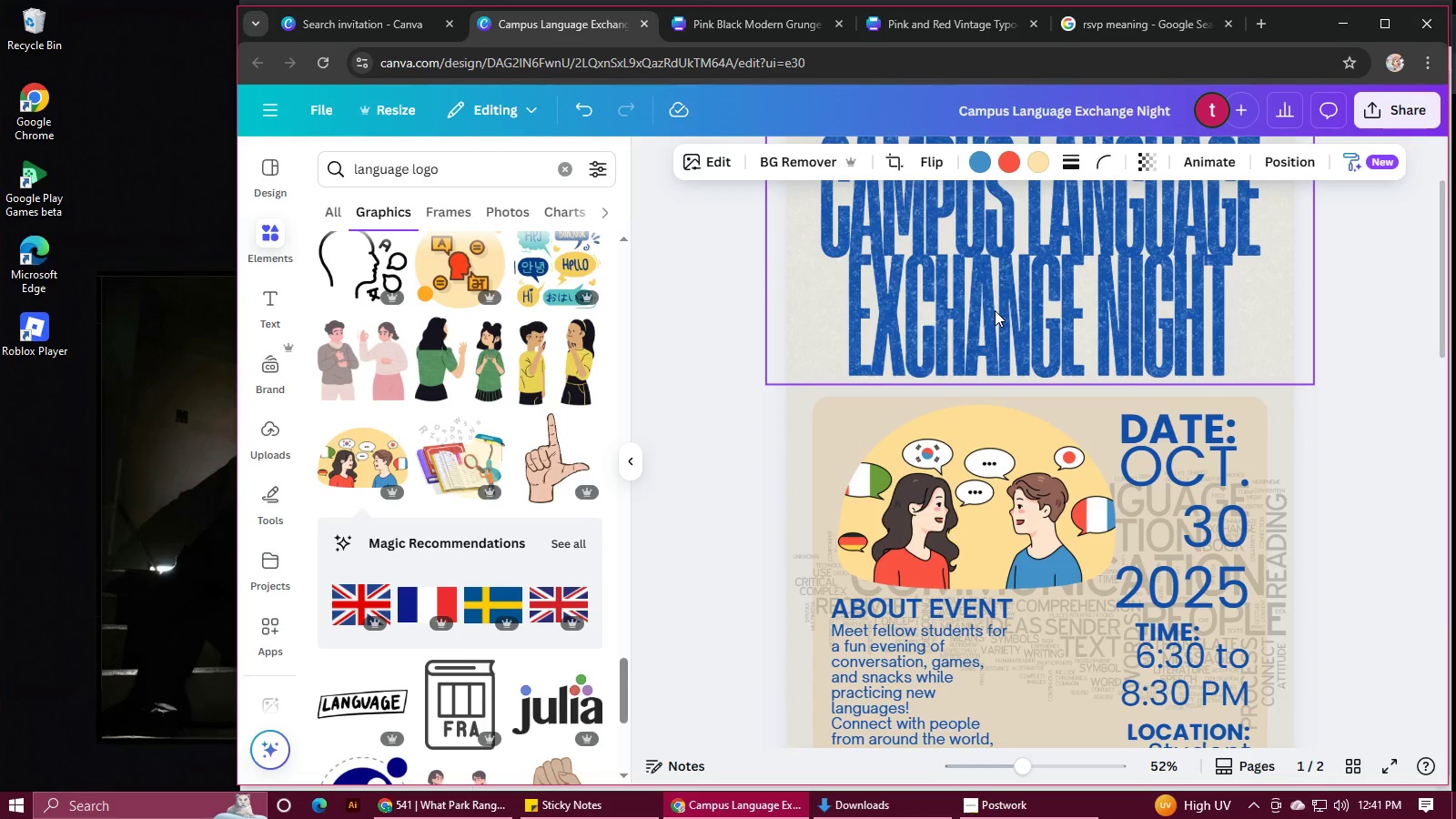 
left_click([1275, 167])
 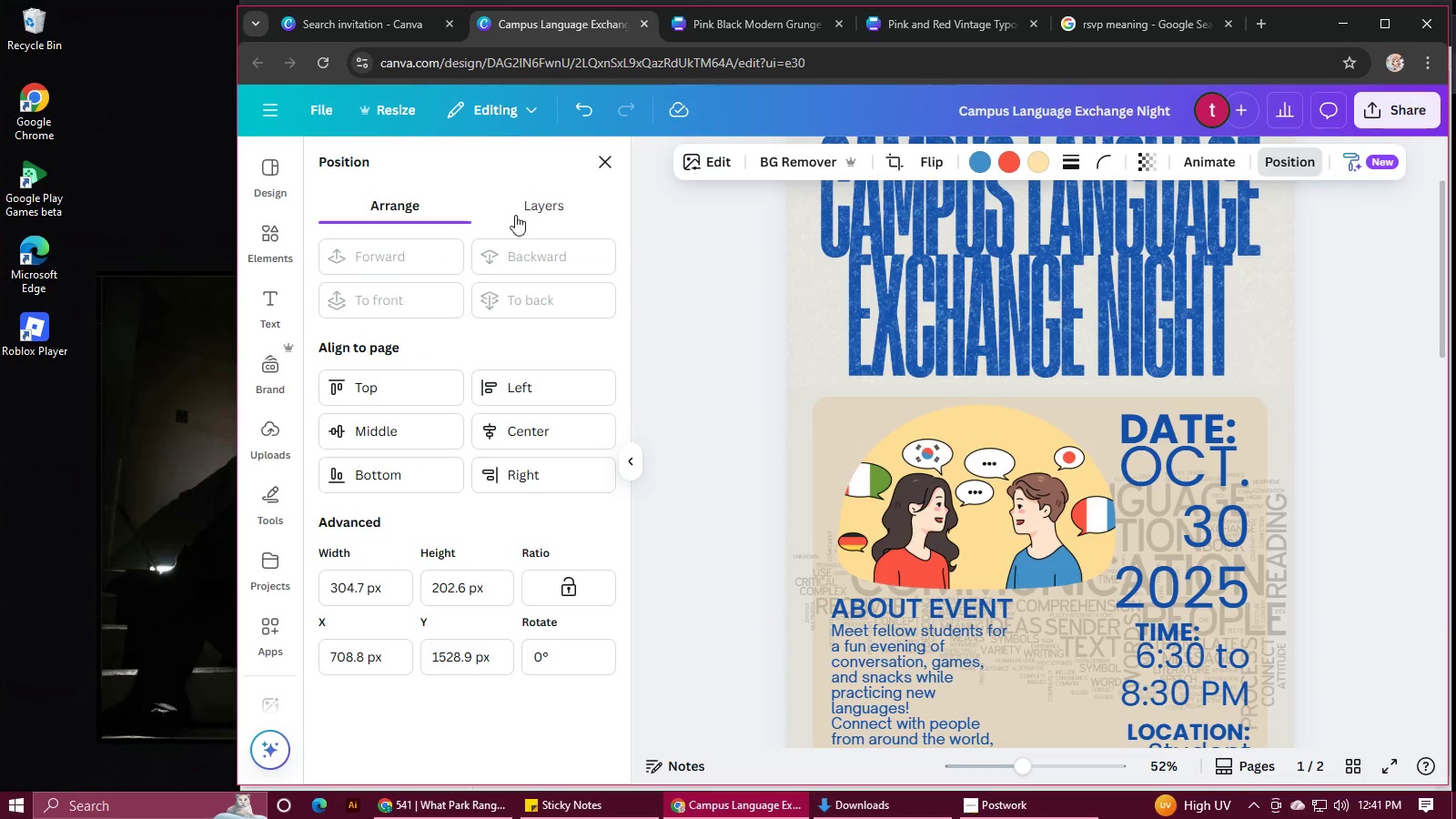 
left_click([537, 208])
 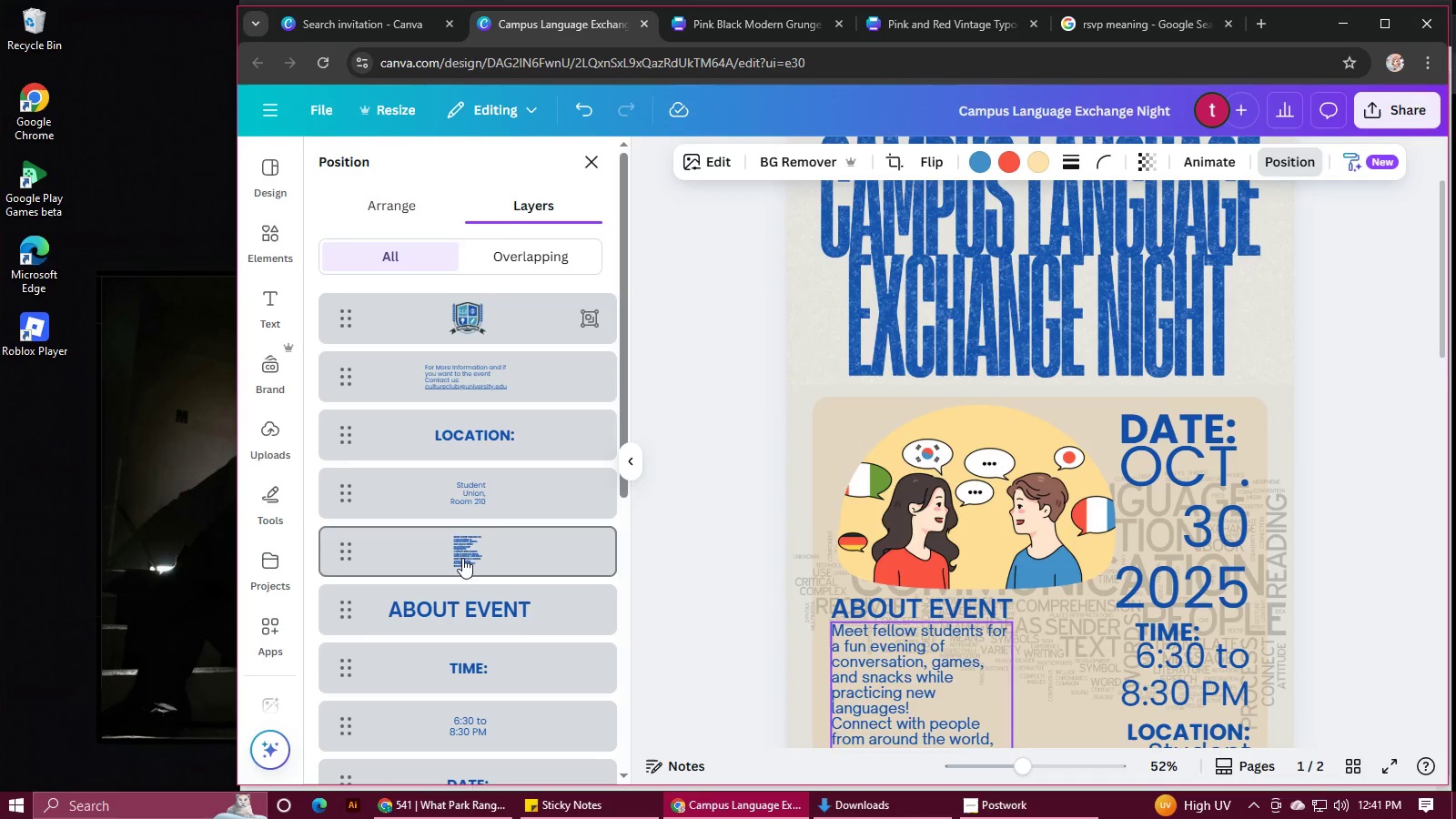 
scroll: coordinate [461, 572], scroll_direction: down, amount: 6.0
 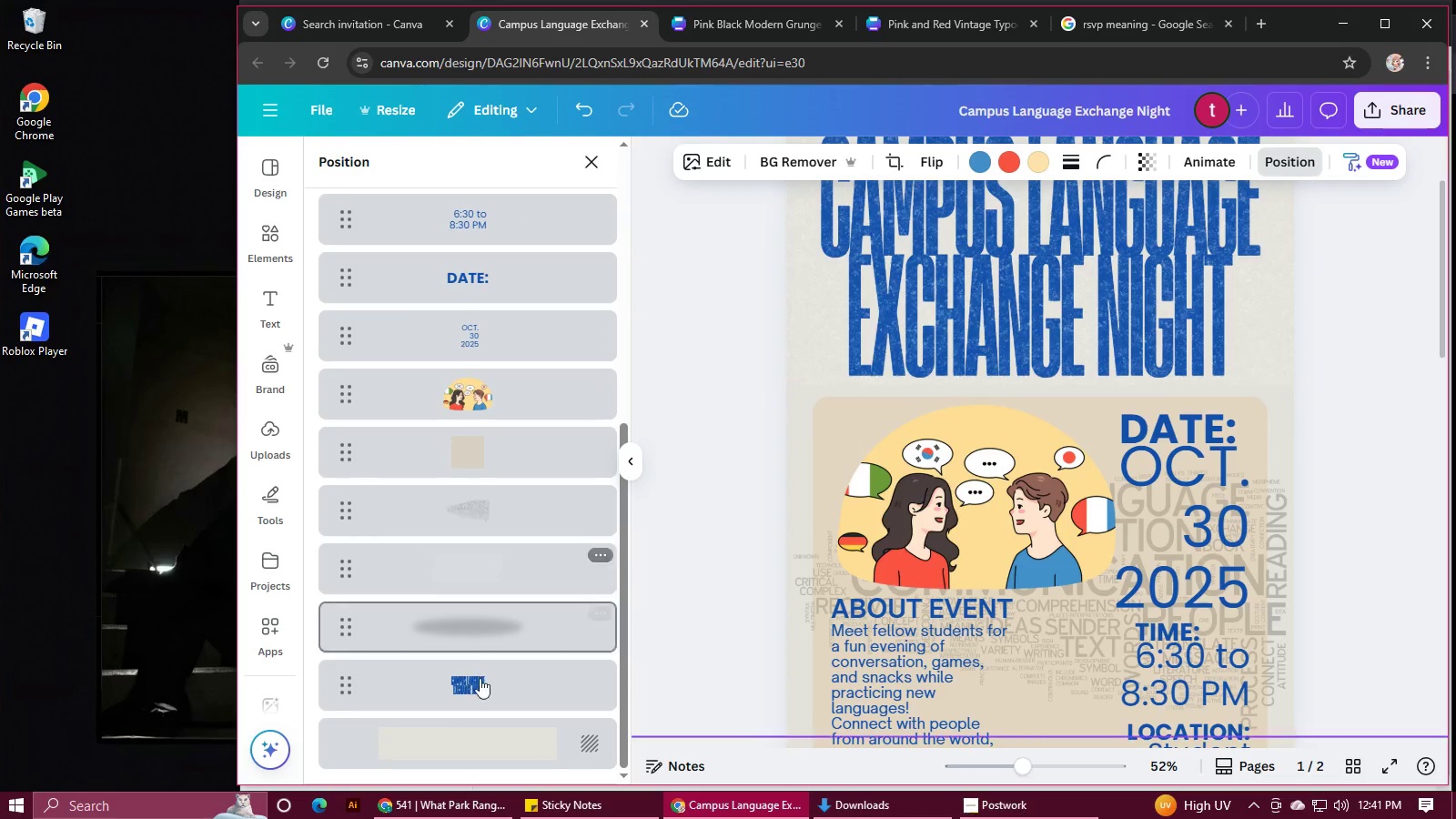 
left_click([485, 690])
 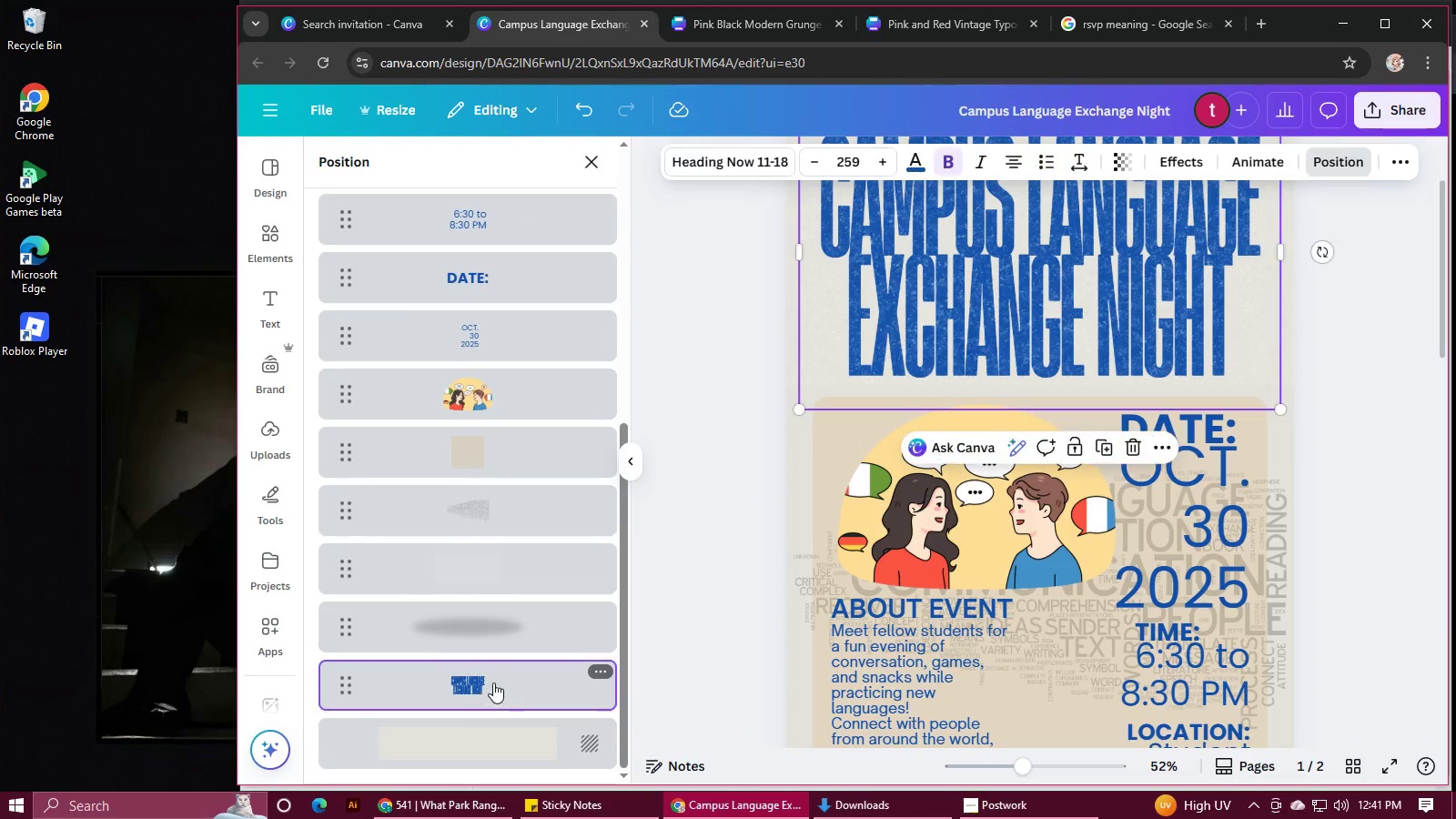 
key(Control+C)
 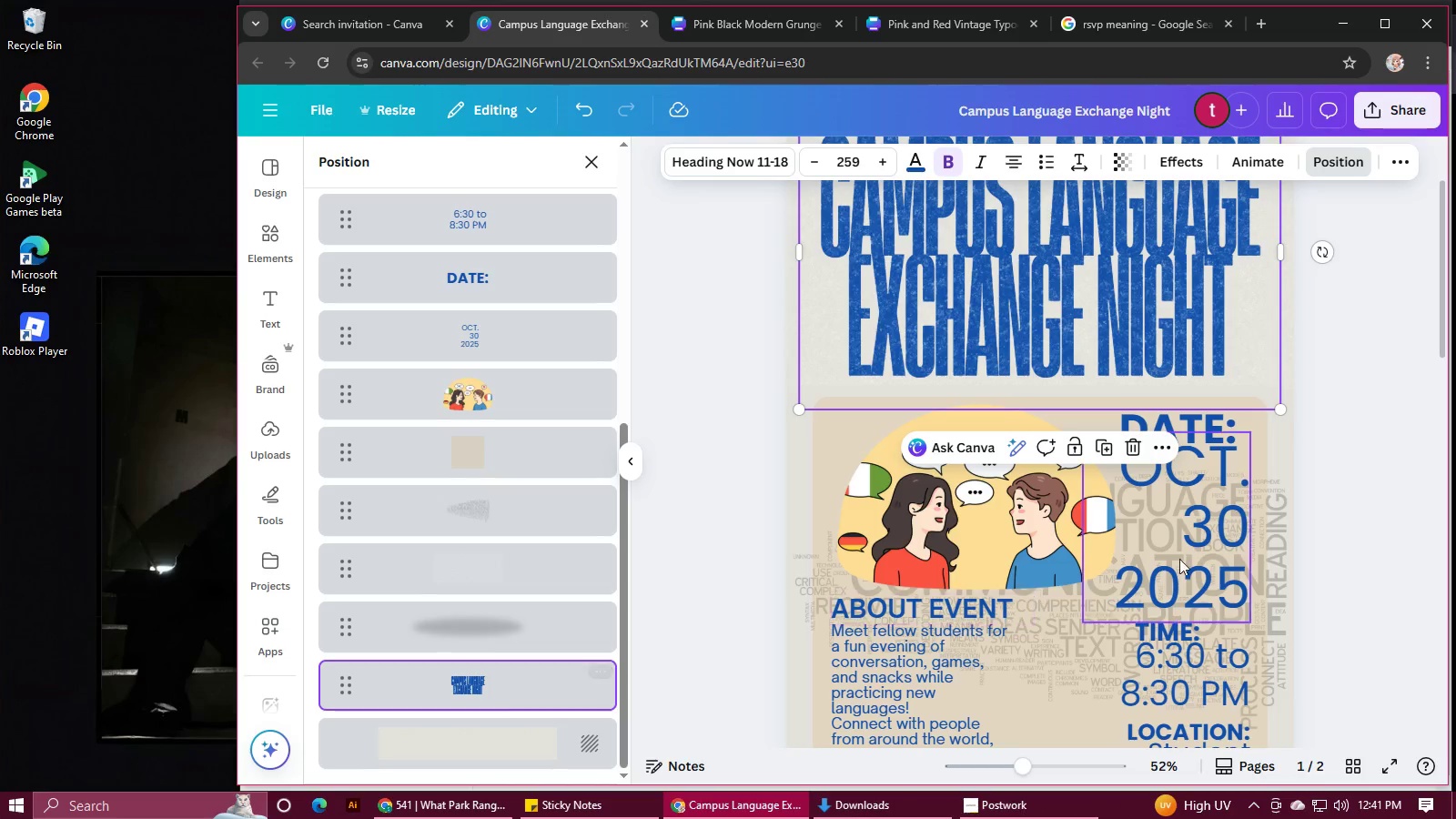 
scroll: coordinate [1168, 549], scroll_direction: down, amount: 16.0
 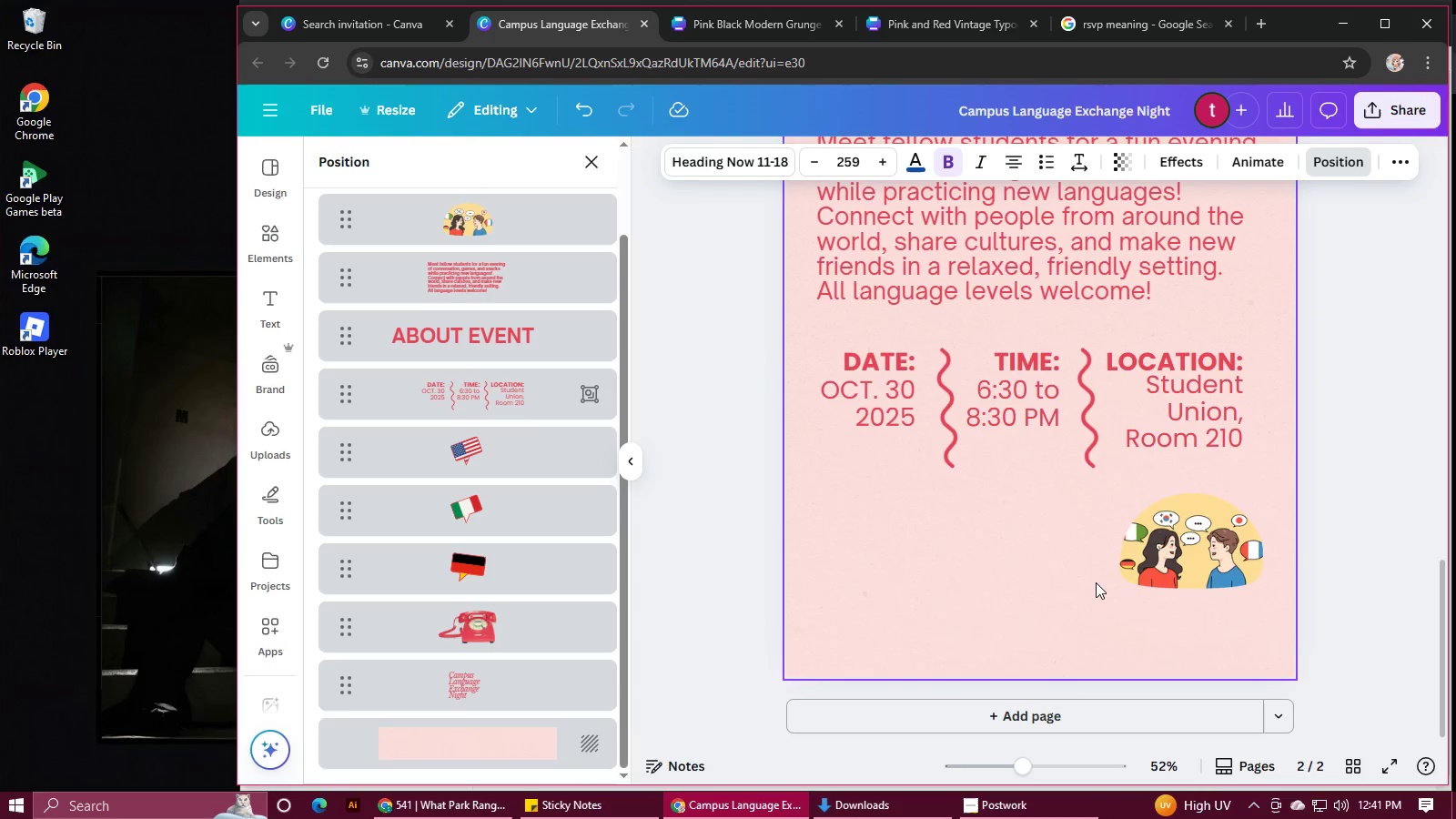 
key(Control+V)
 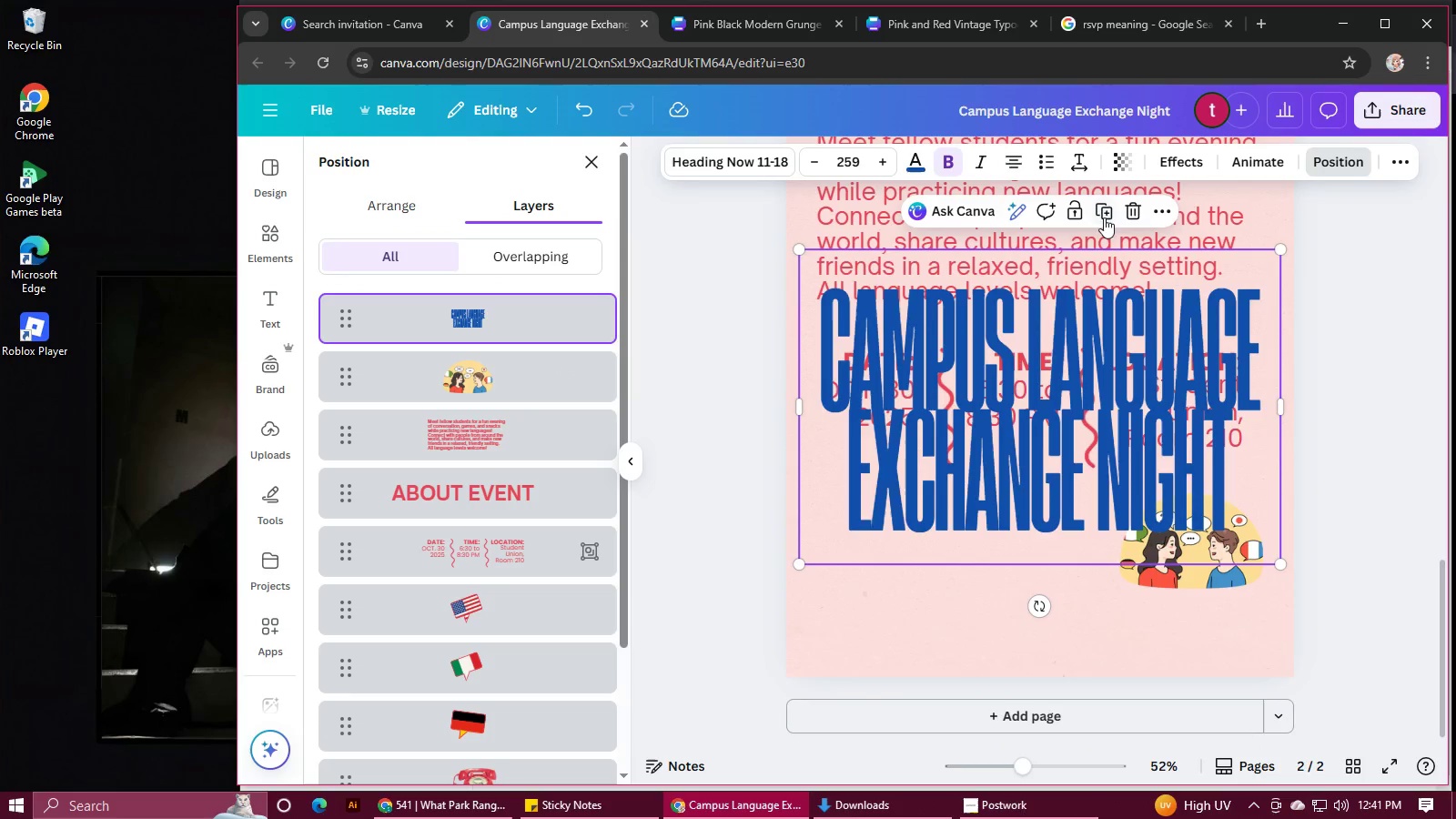 
left_click([1131, 207])
 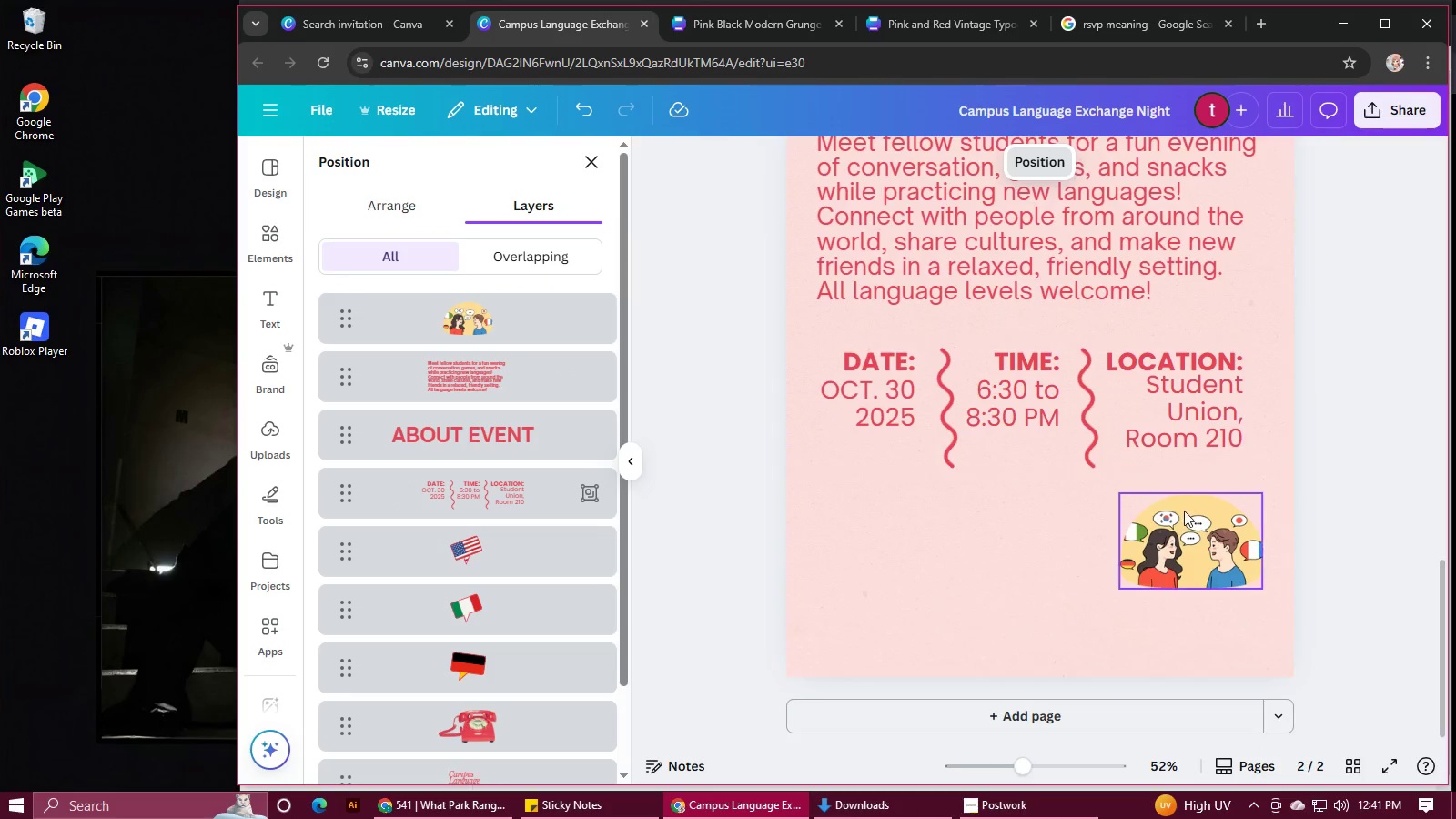 
left_click([1184, 511])
 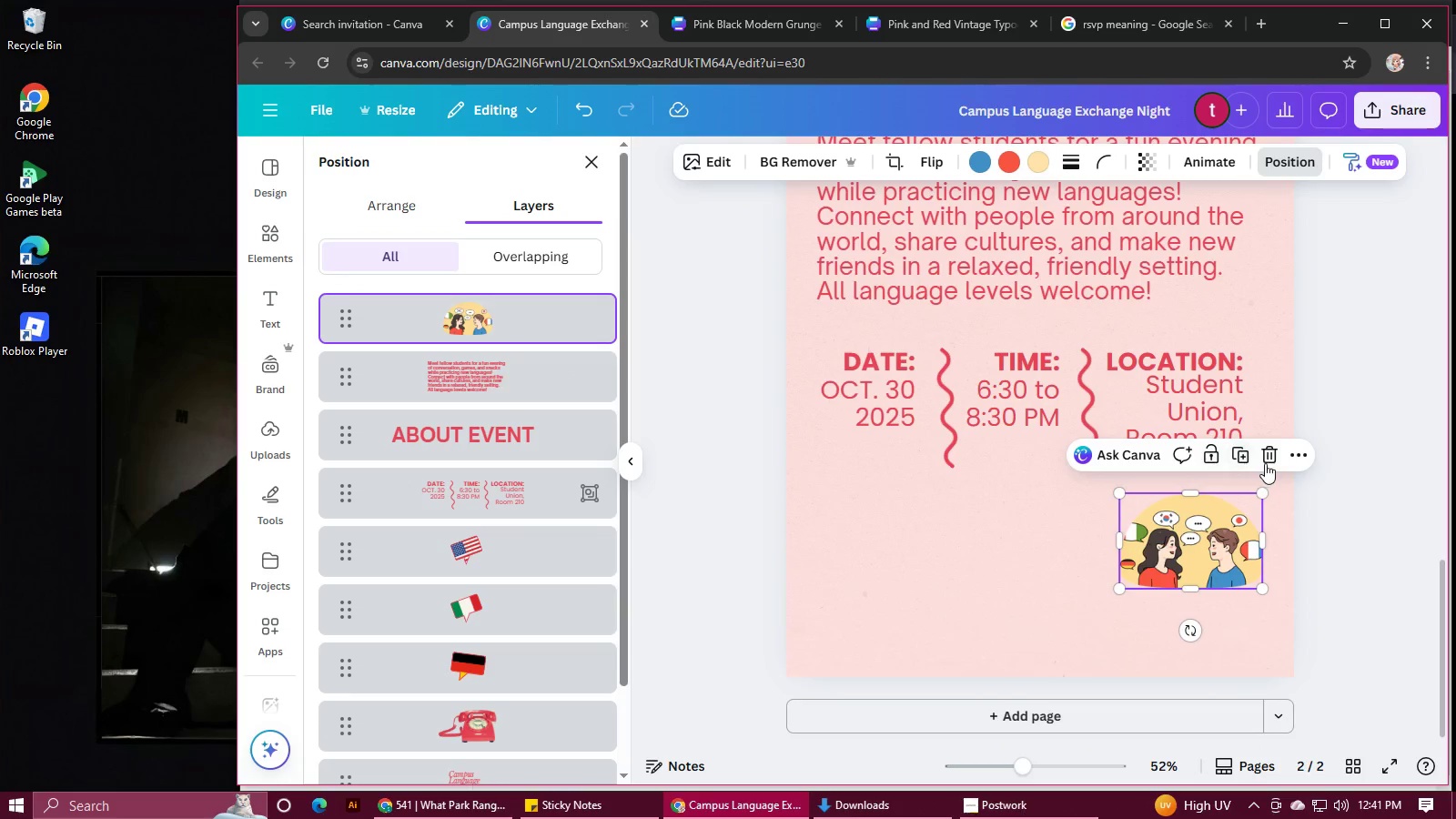 
left_click([1265, 458])
 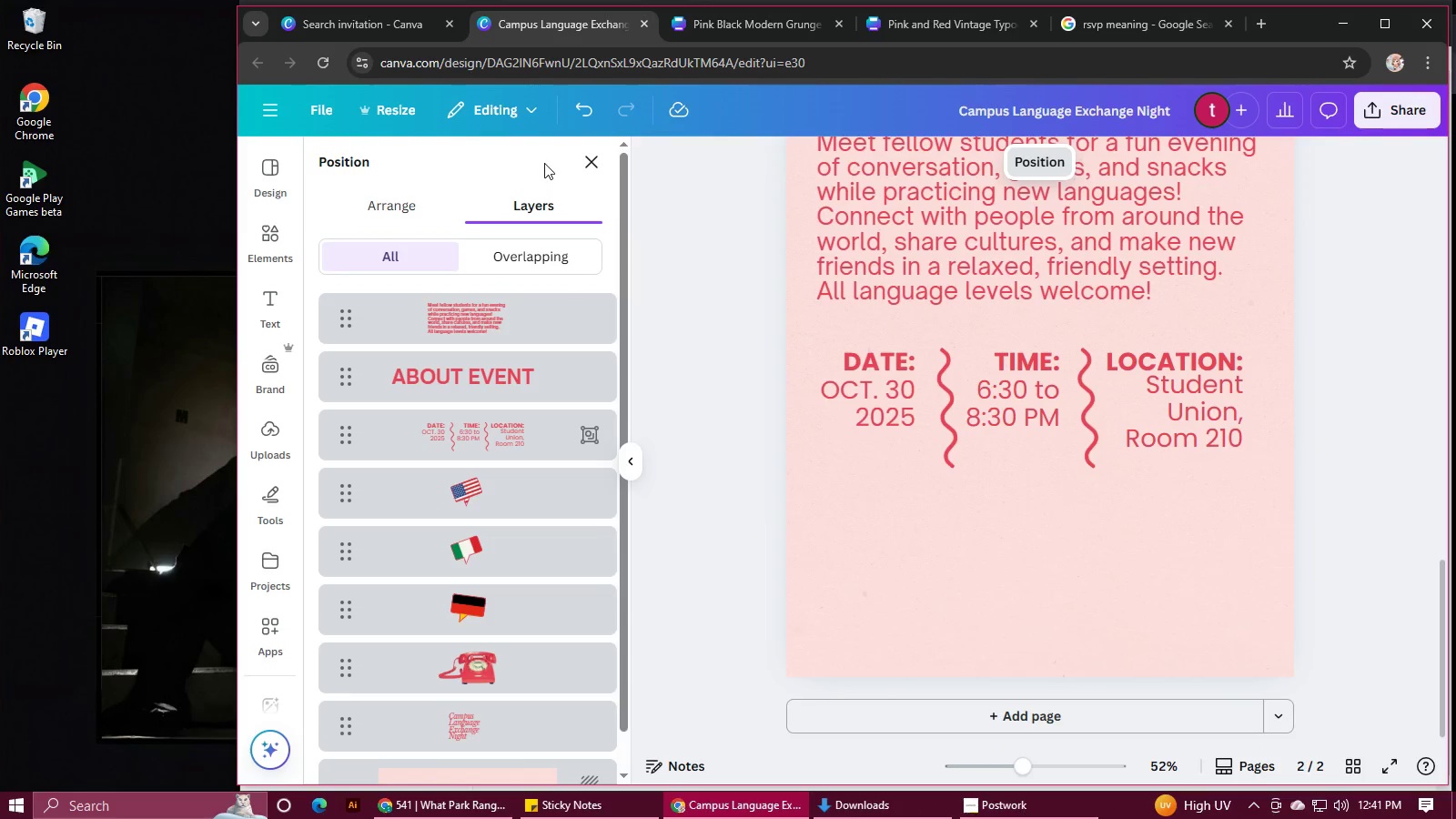 
left_click([600, 165])
 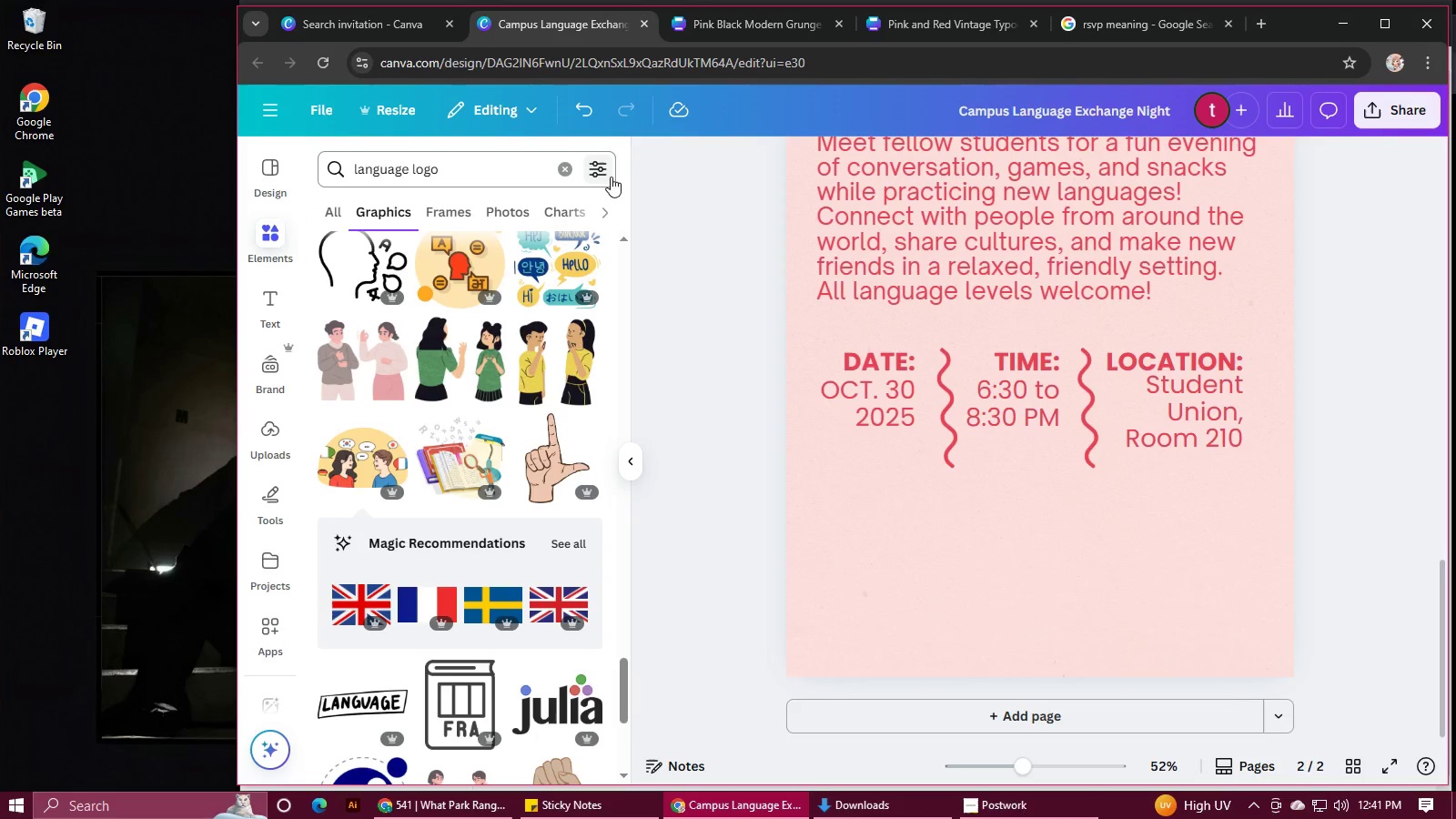 
scroll: coordinate [390, 636], scroll_direction: down, amount: 7.0
 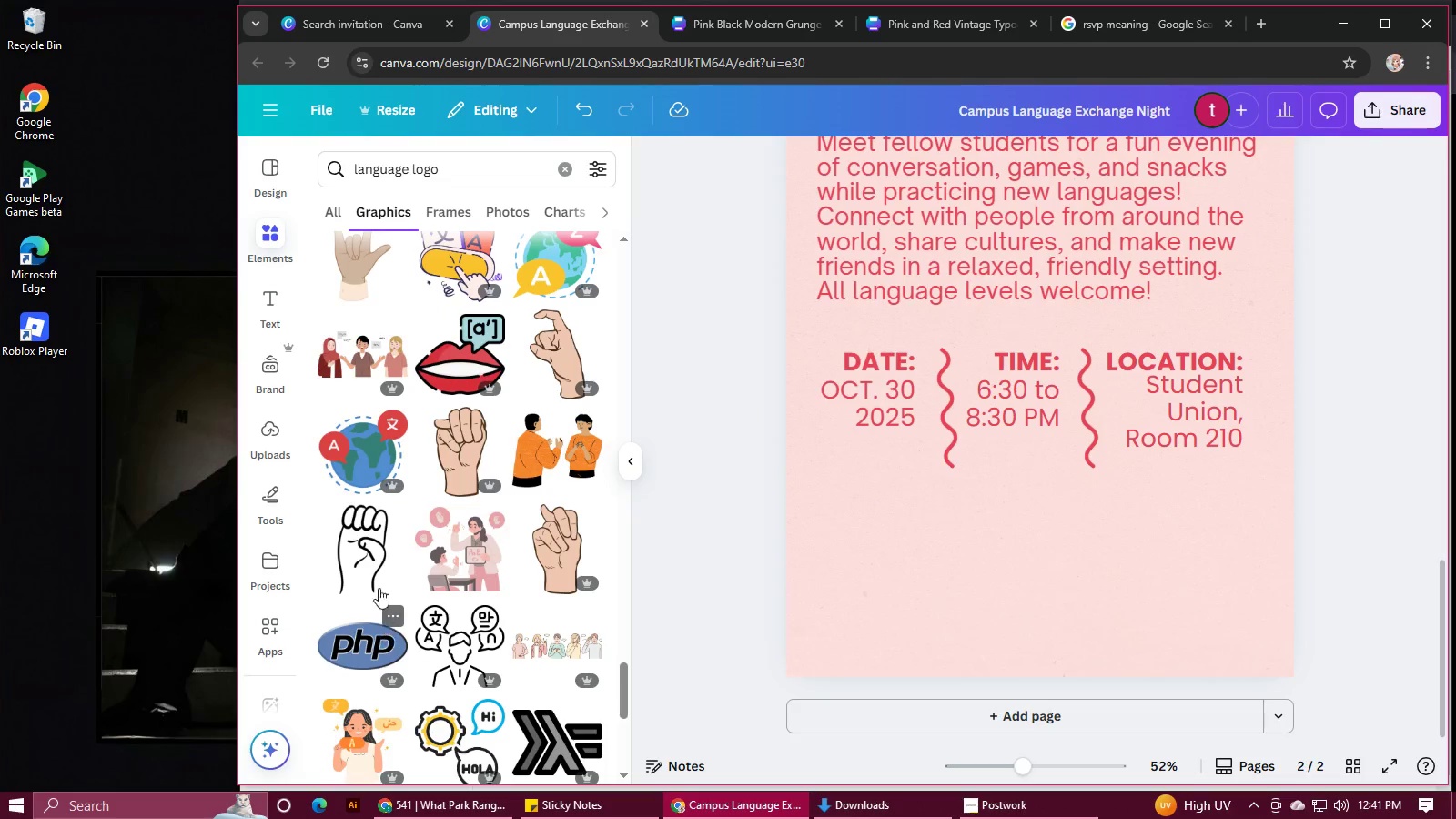 
left_click([353, 440])
 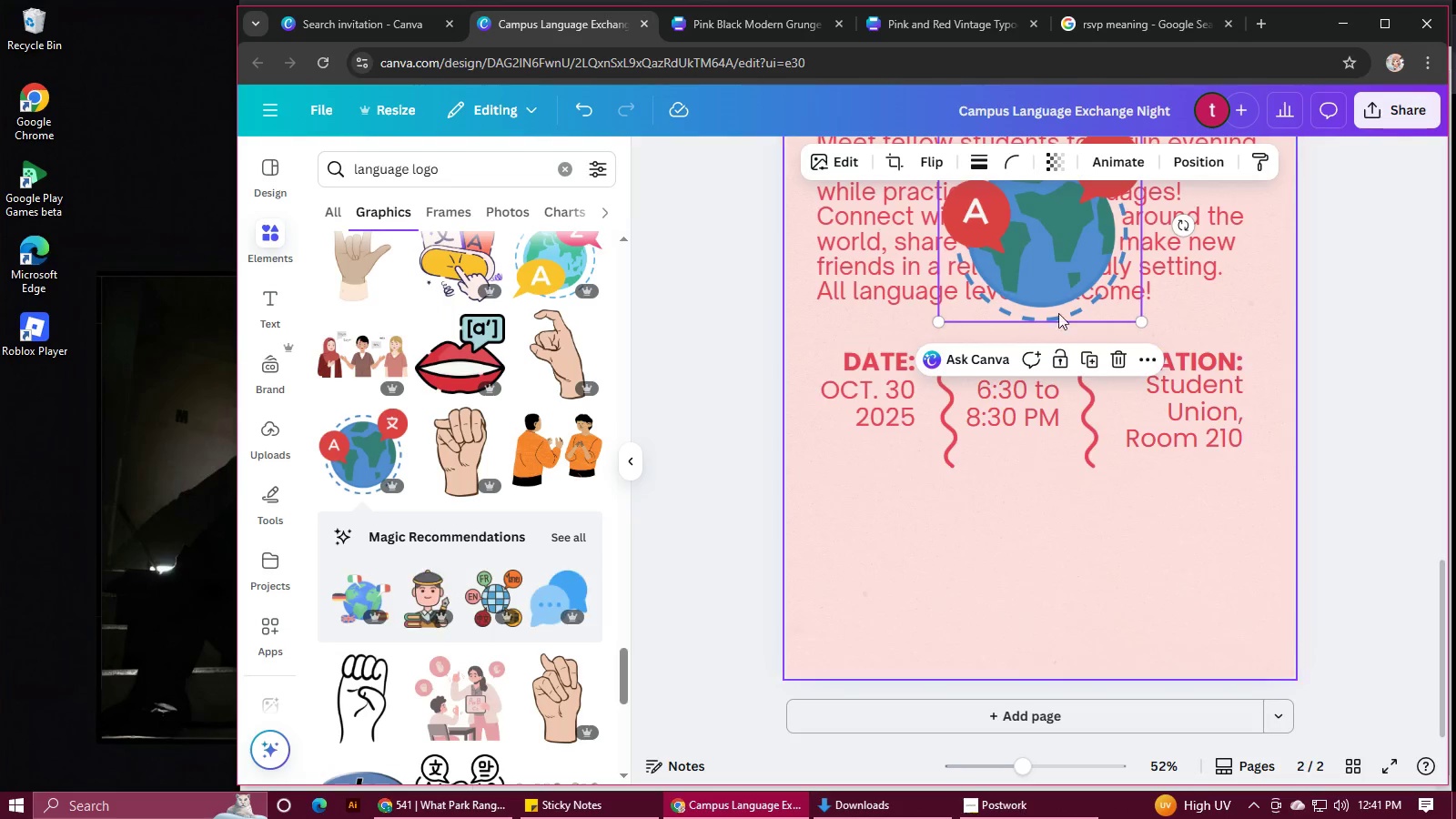 
left_click_drag(start_coordinate=[1047, 286], to_coordinate=[1173, 601])
 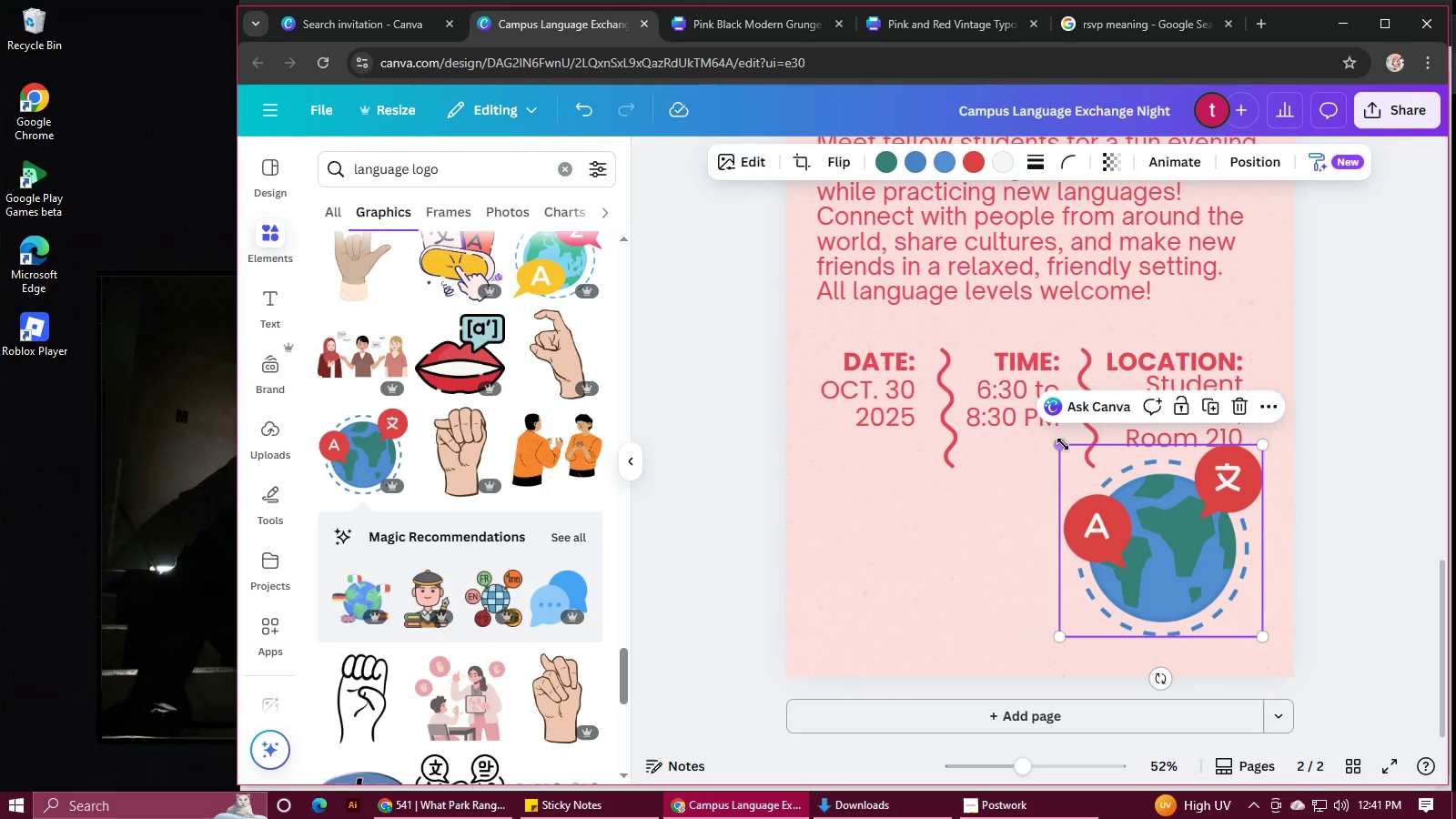 
left_click_drag(start_coordinate=[1062, 440], to_coordinate=[1129, 535])
 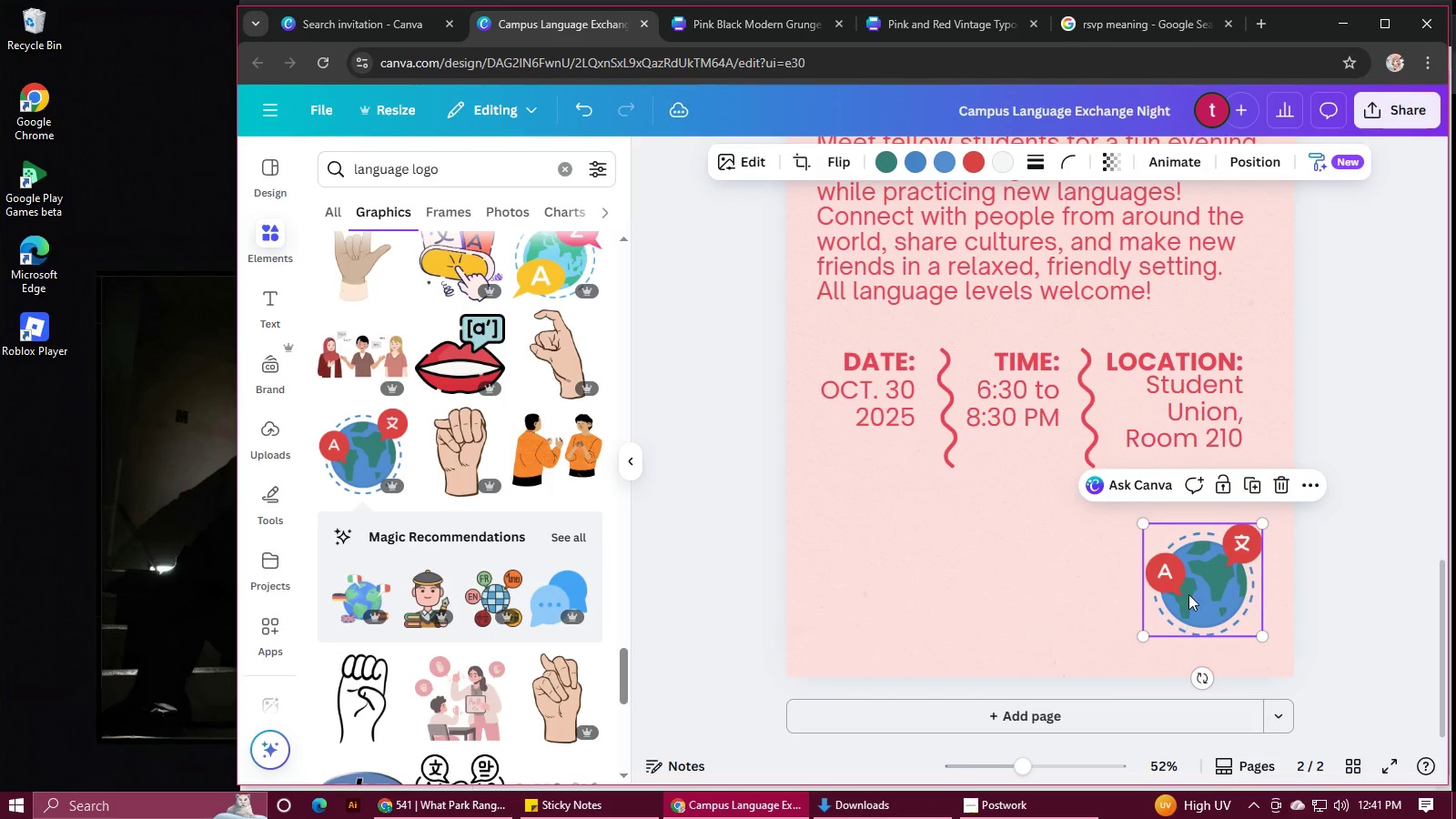 
left_click_drag(start_coordinate=[1189, 588], to_coordinate=[1188, 559])
 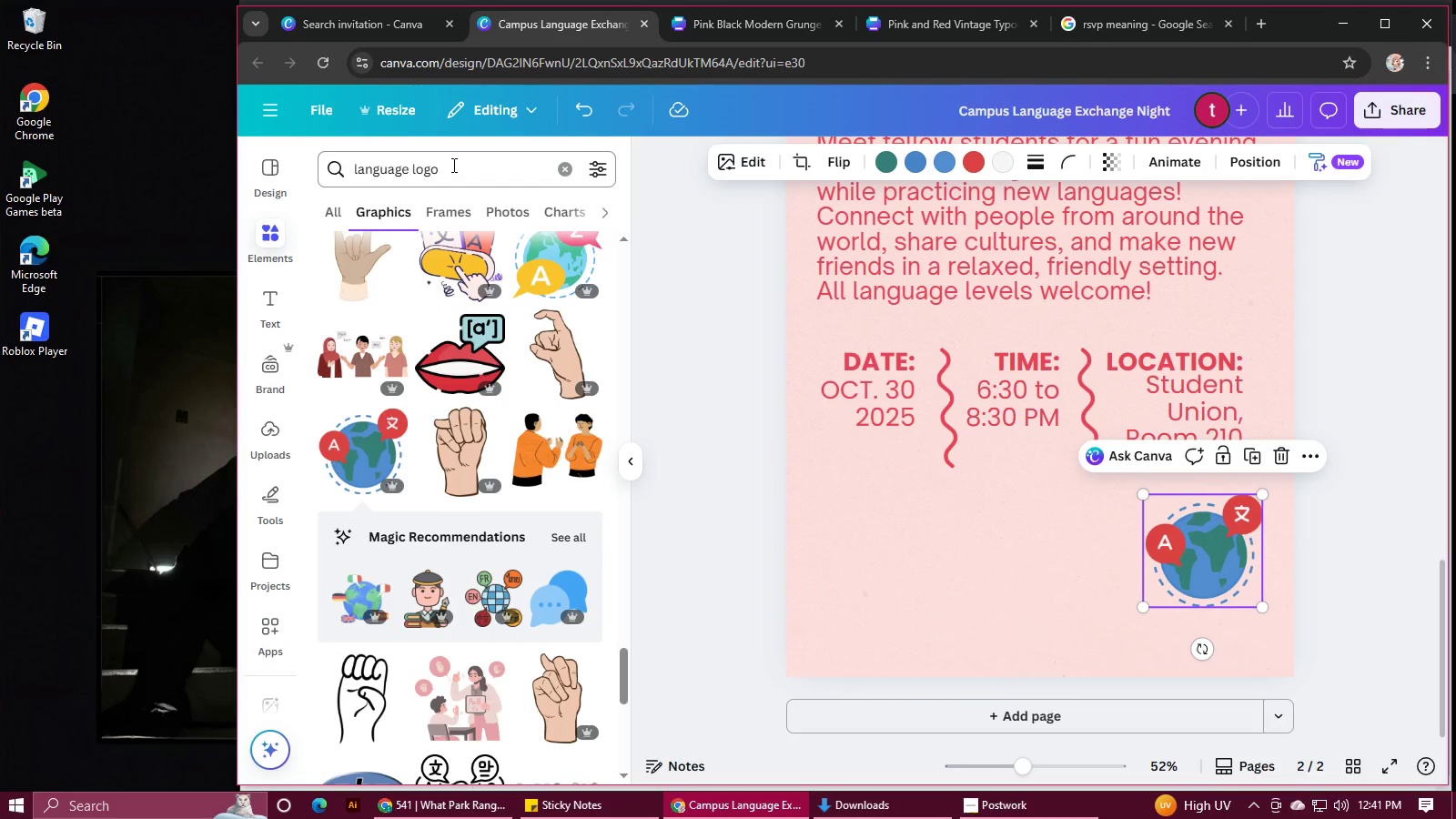 
left_click_drag(start_coordinate=[452, 165], to_coordinate=[311, 156])
 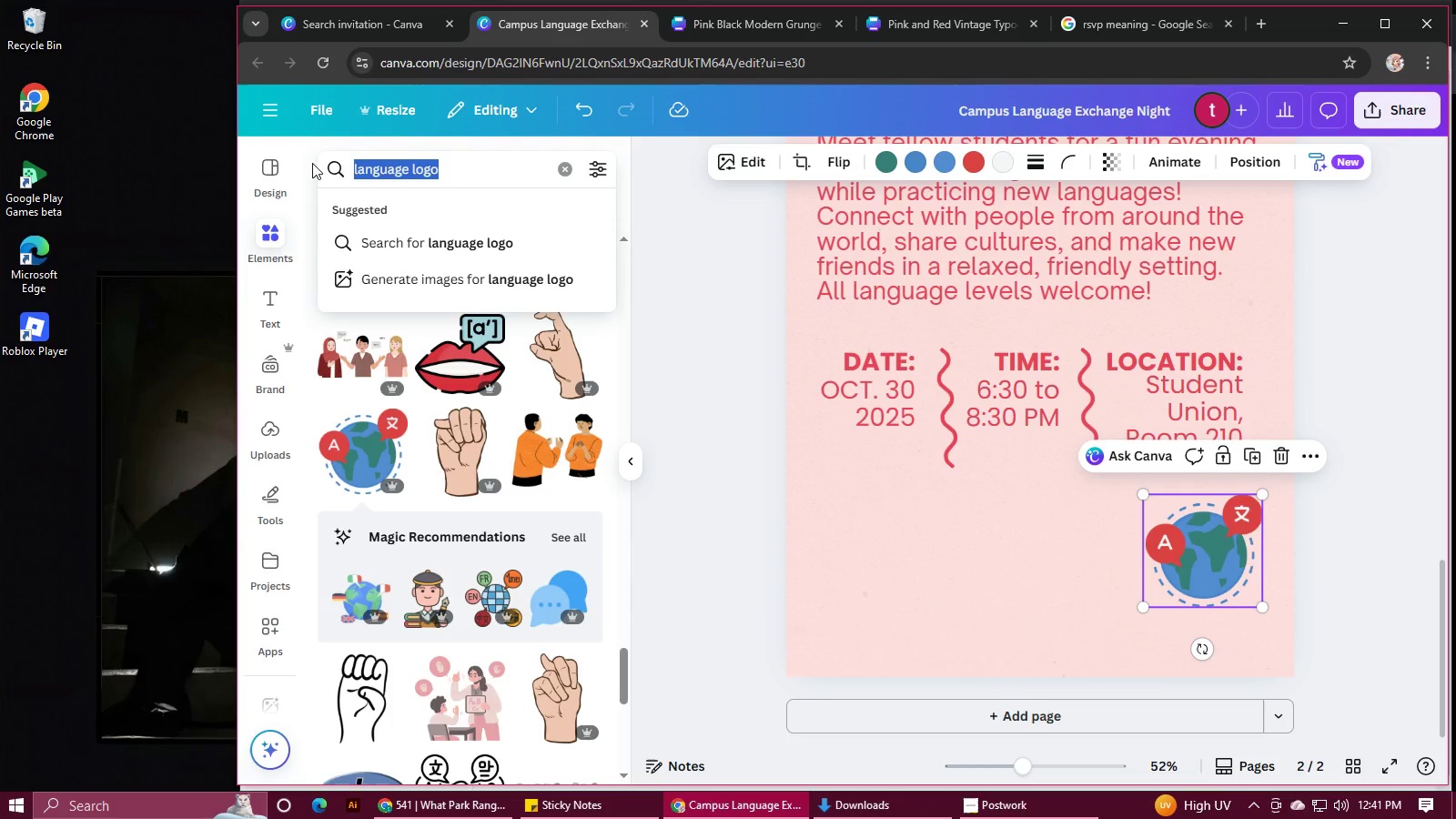 
type(banner)
 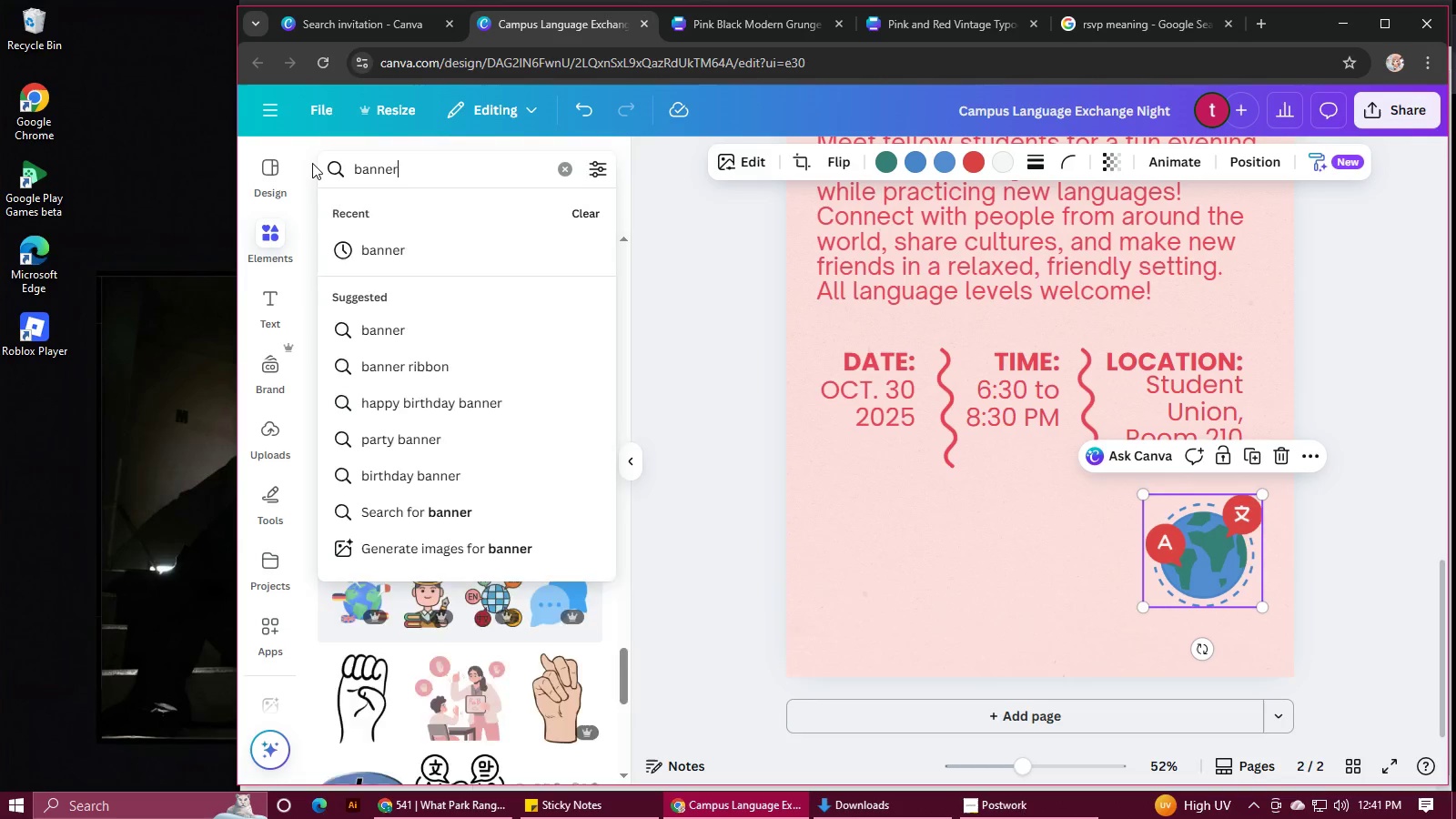 
key(Enter)
 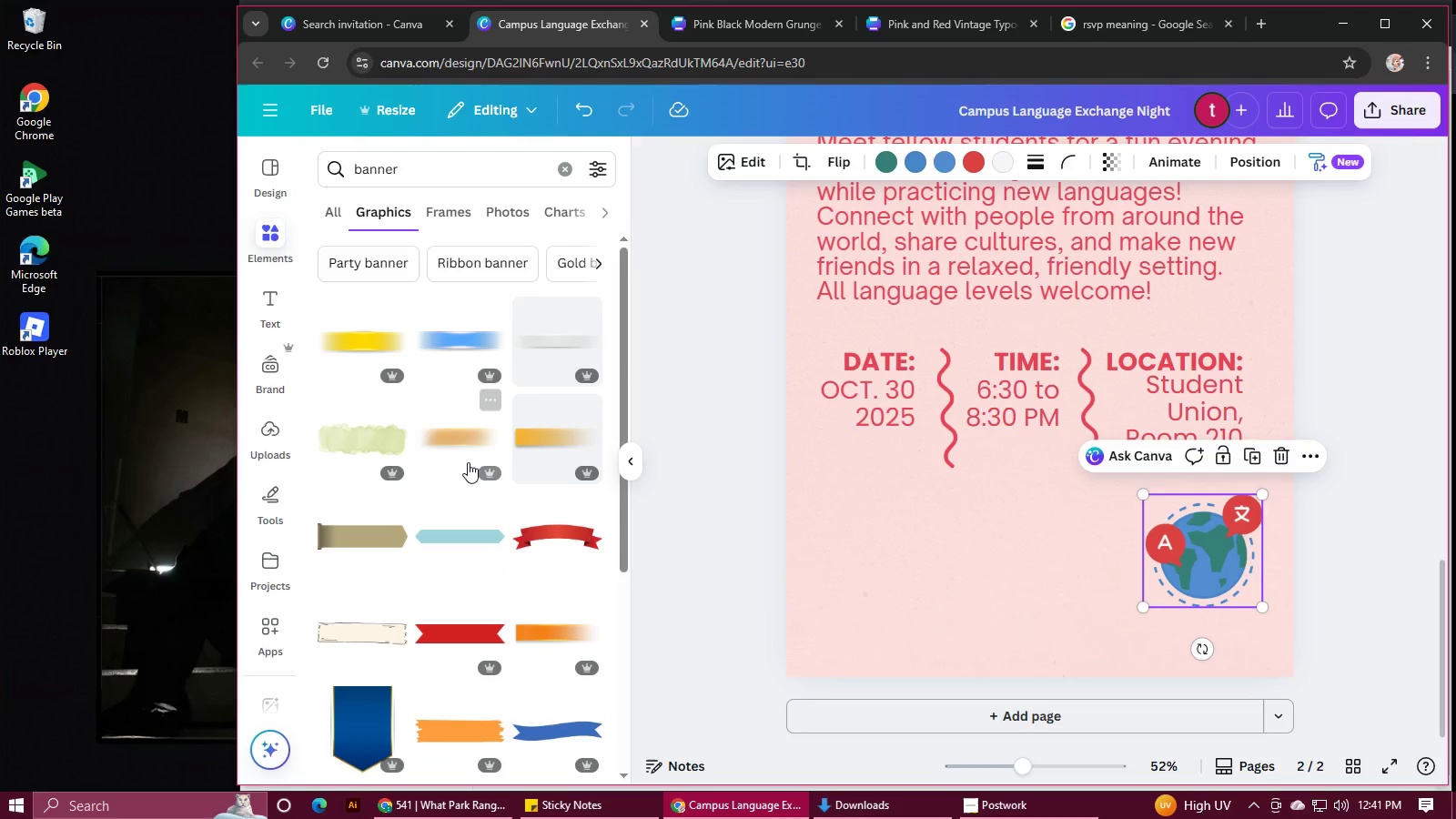 
scroll: coordinate [472, 496], scroll_direction: down, amount: 2.0
 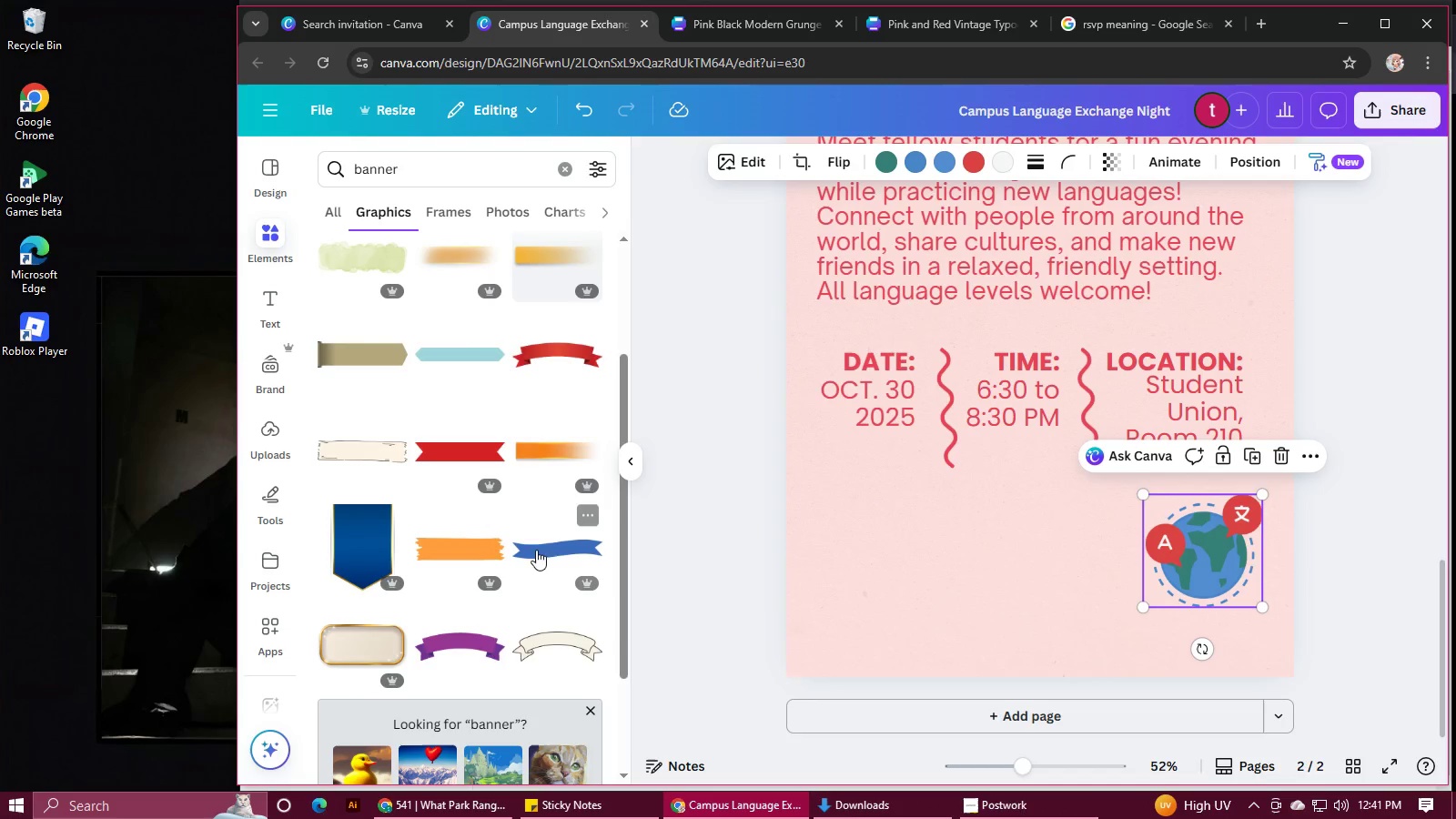 
left_click([542, 544])
 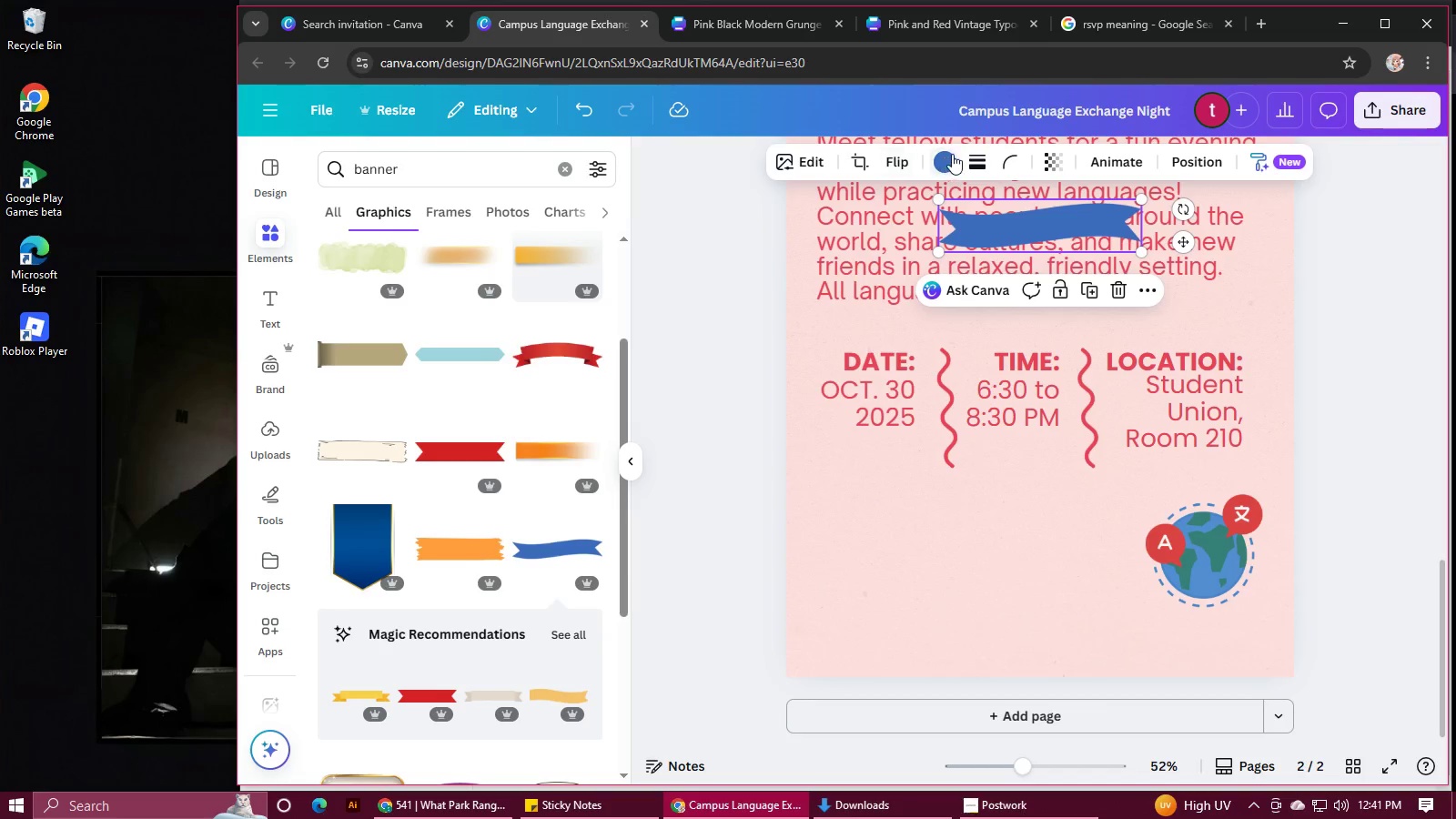 
left_click([951, 156])
 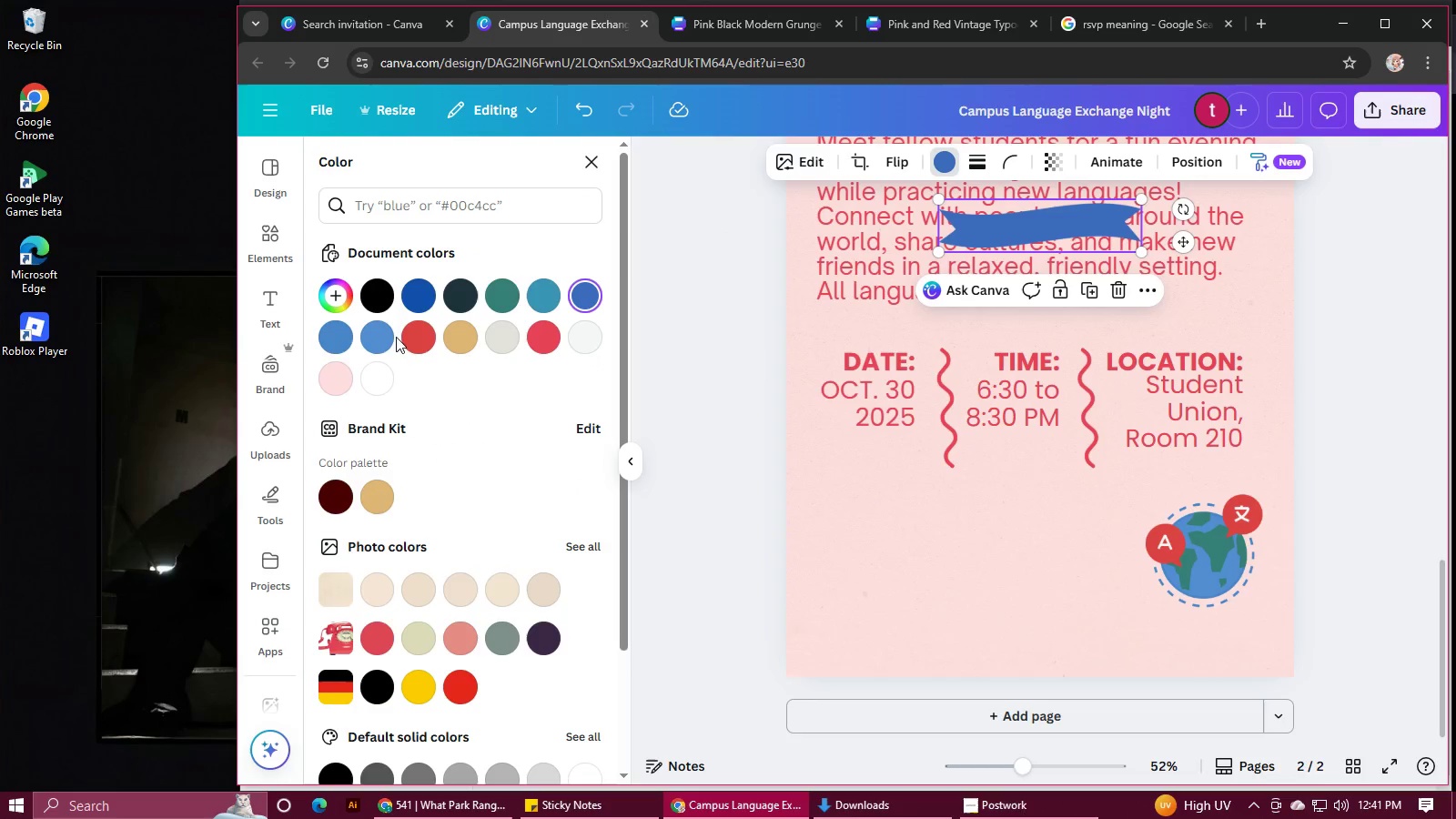 
left_click([413, 338])
 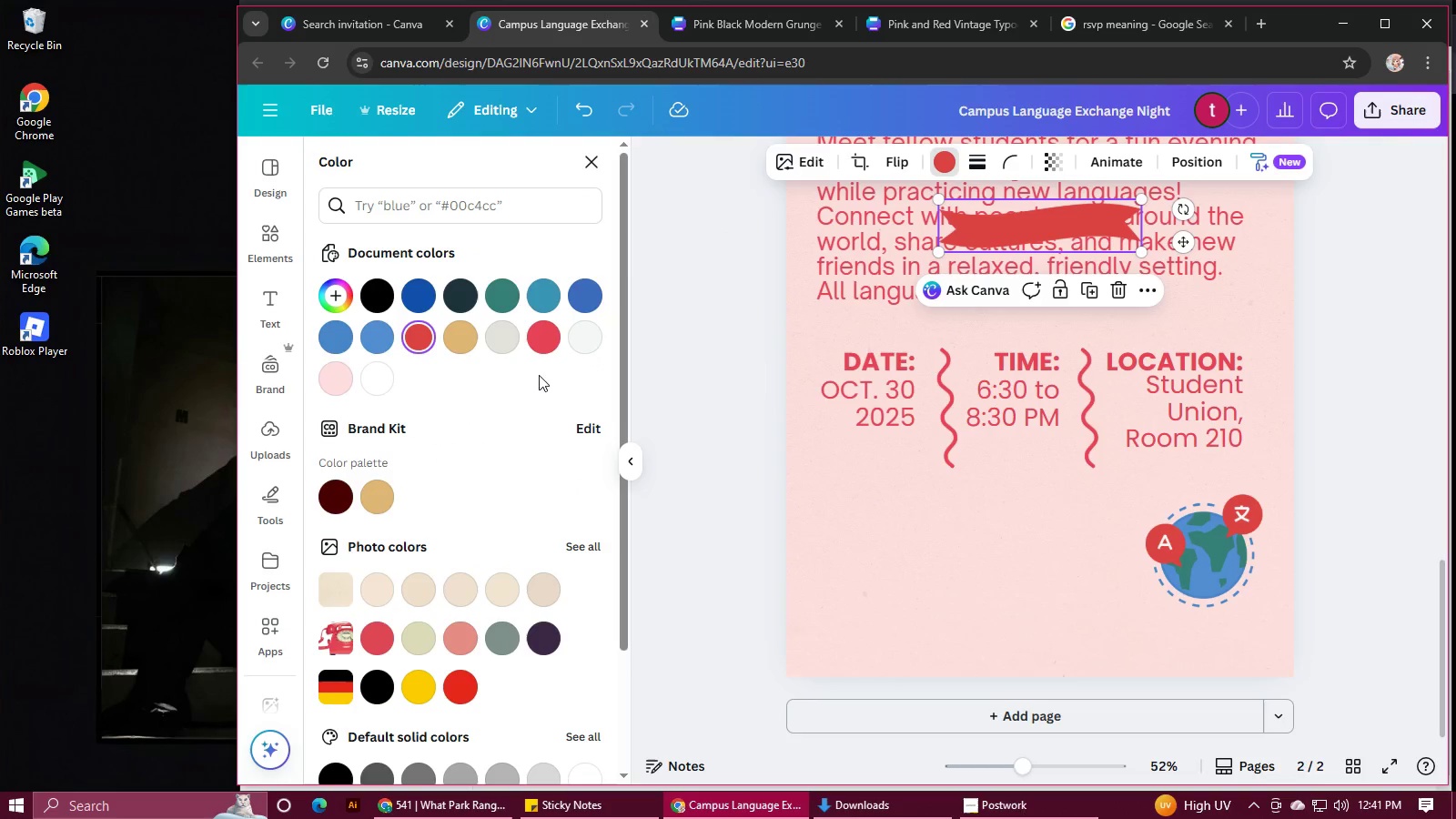 
left_click([545, 349])
 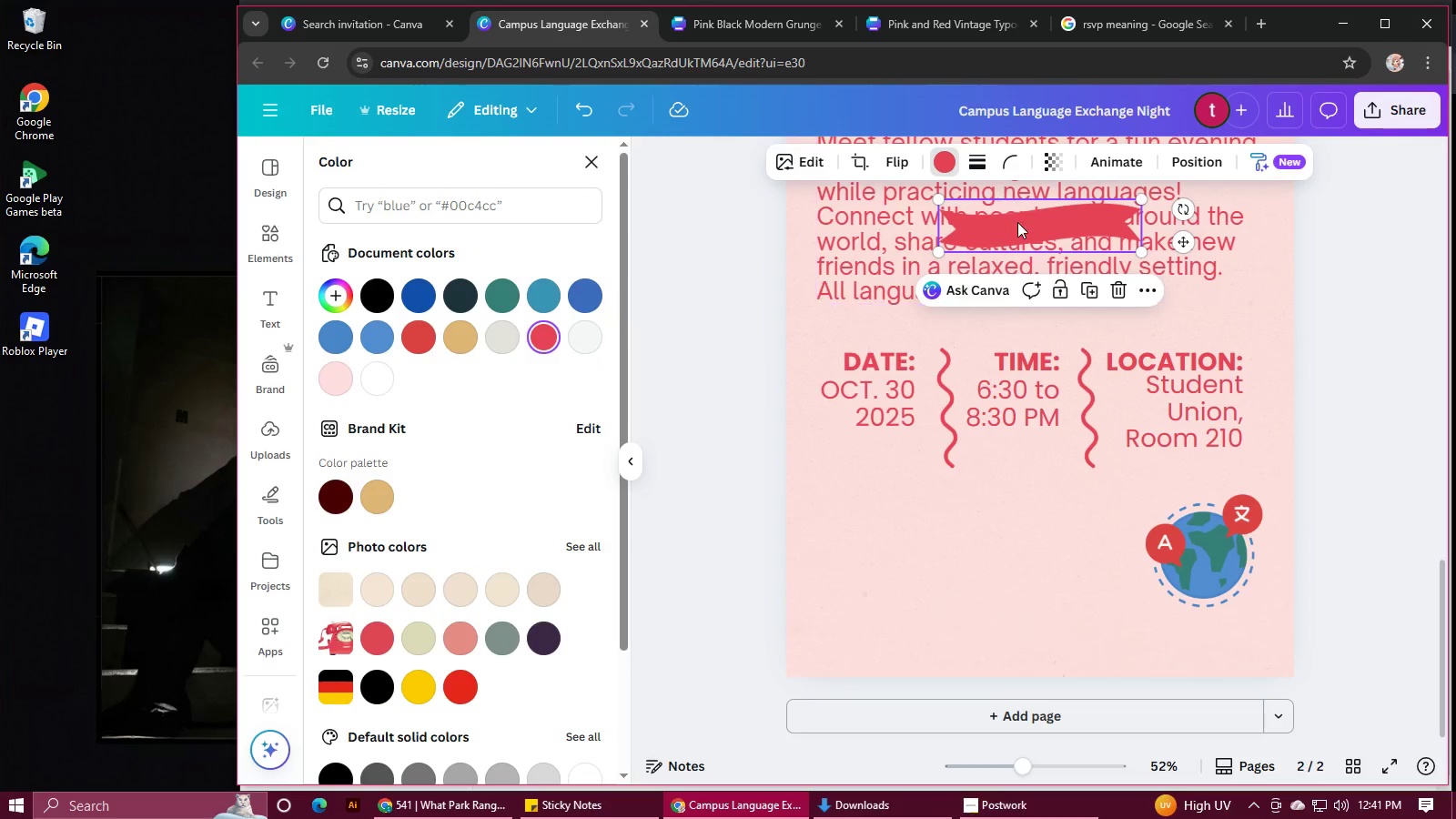 
left_click_drag(start_coordinate=[1018, 226], to_coordinate=[1190, 598])
 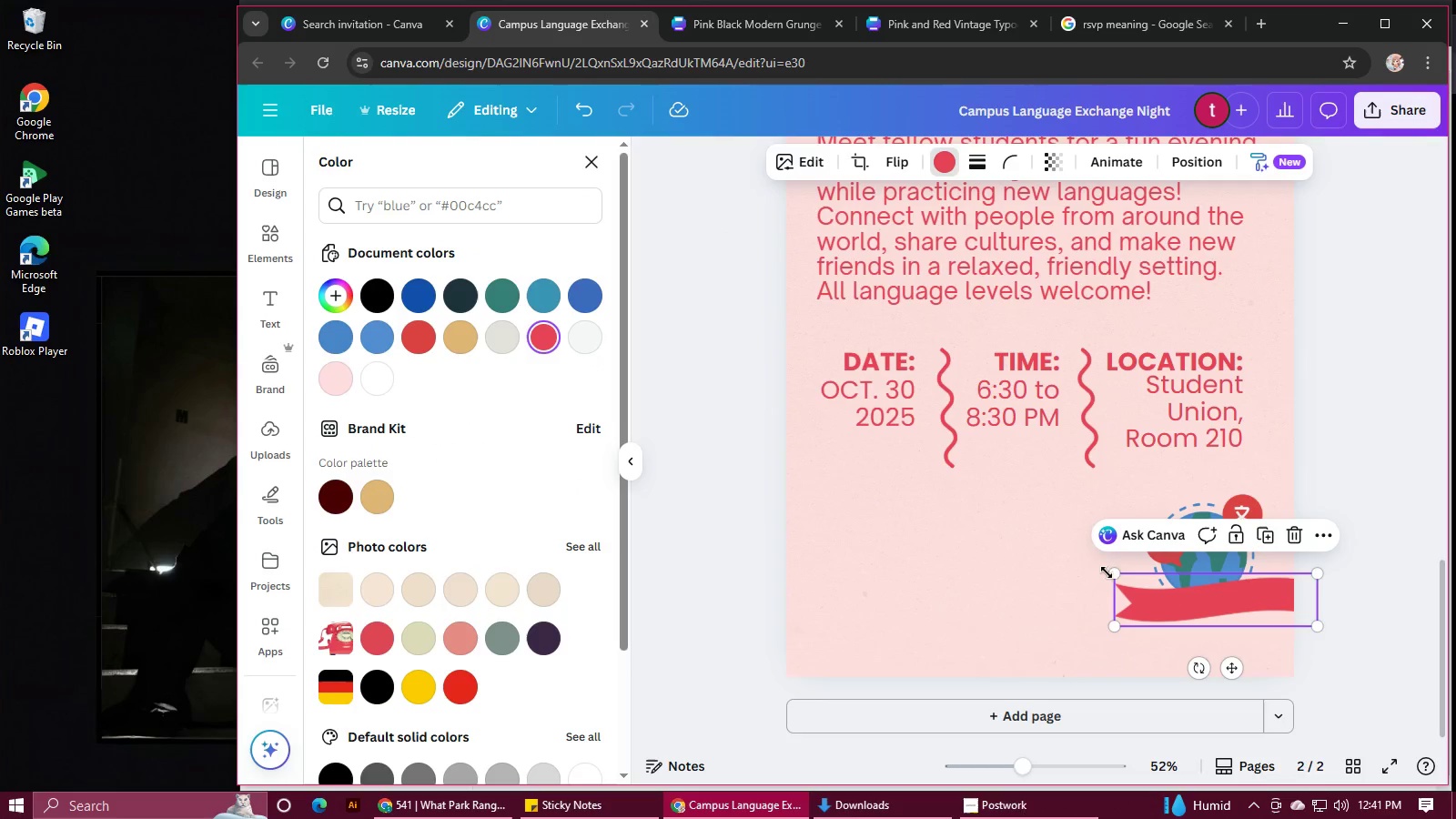 
left_click_drag(start_coordinate=[1109, 572], to_coordinate=[1173, 607])
 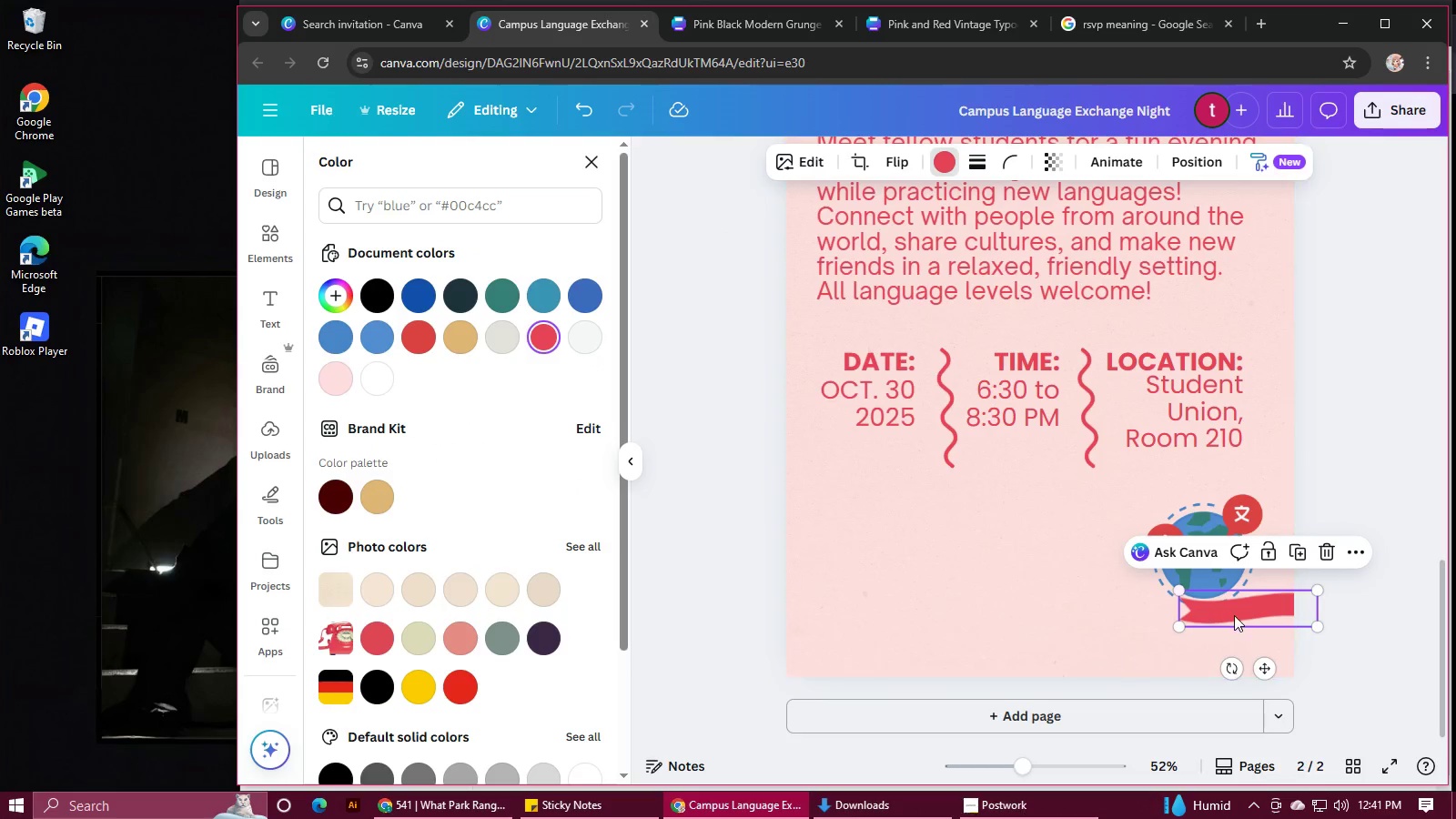 
left_click_drag(start_coordinate=[1234, 615], to_coordinate=[1192, 591])
 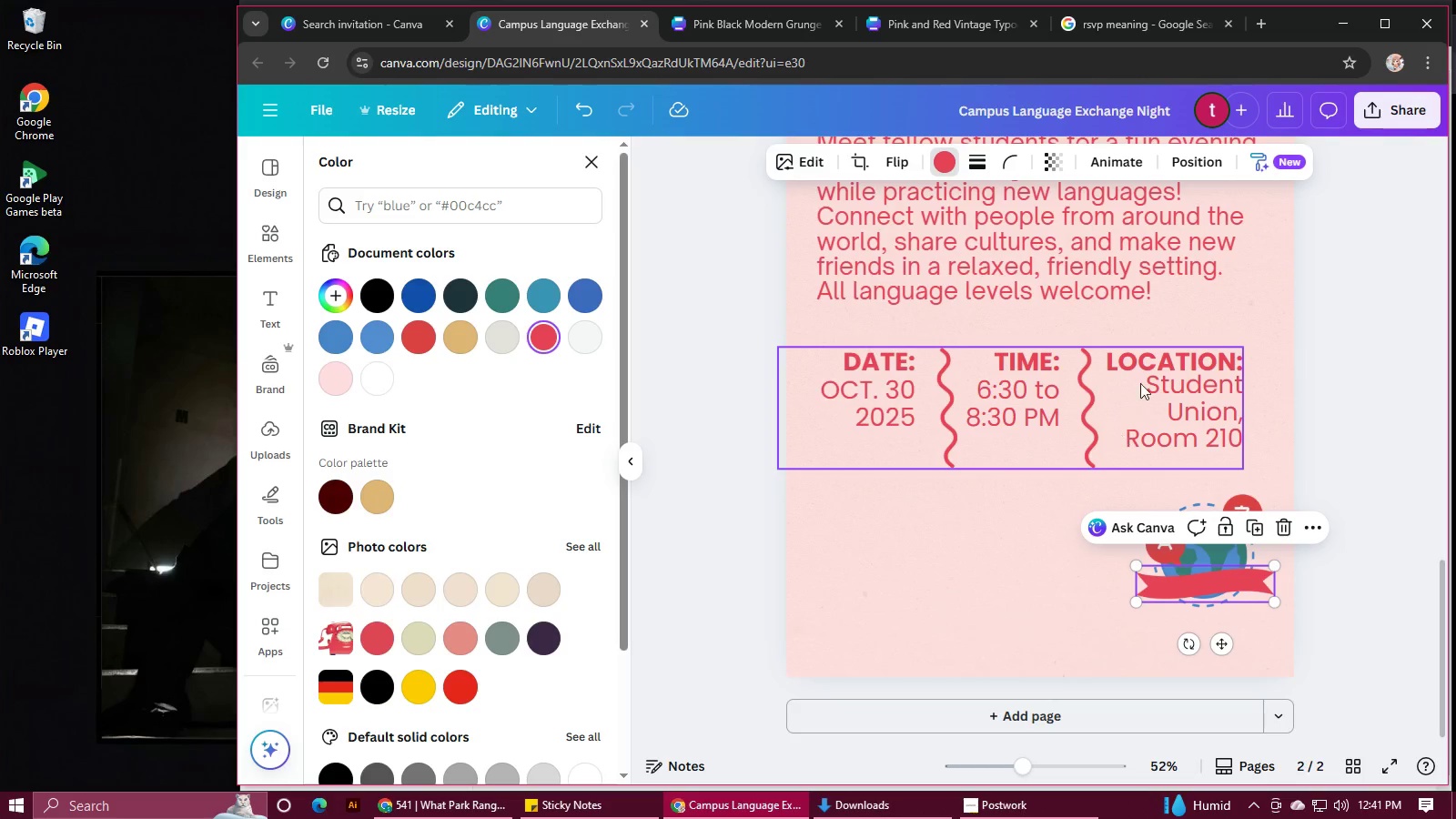 
left_click([1144, 363])
 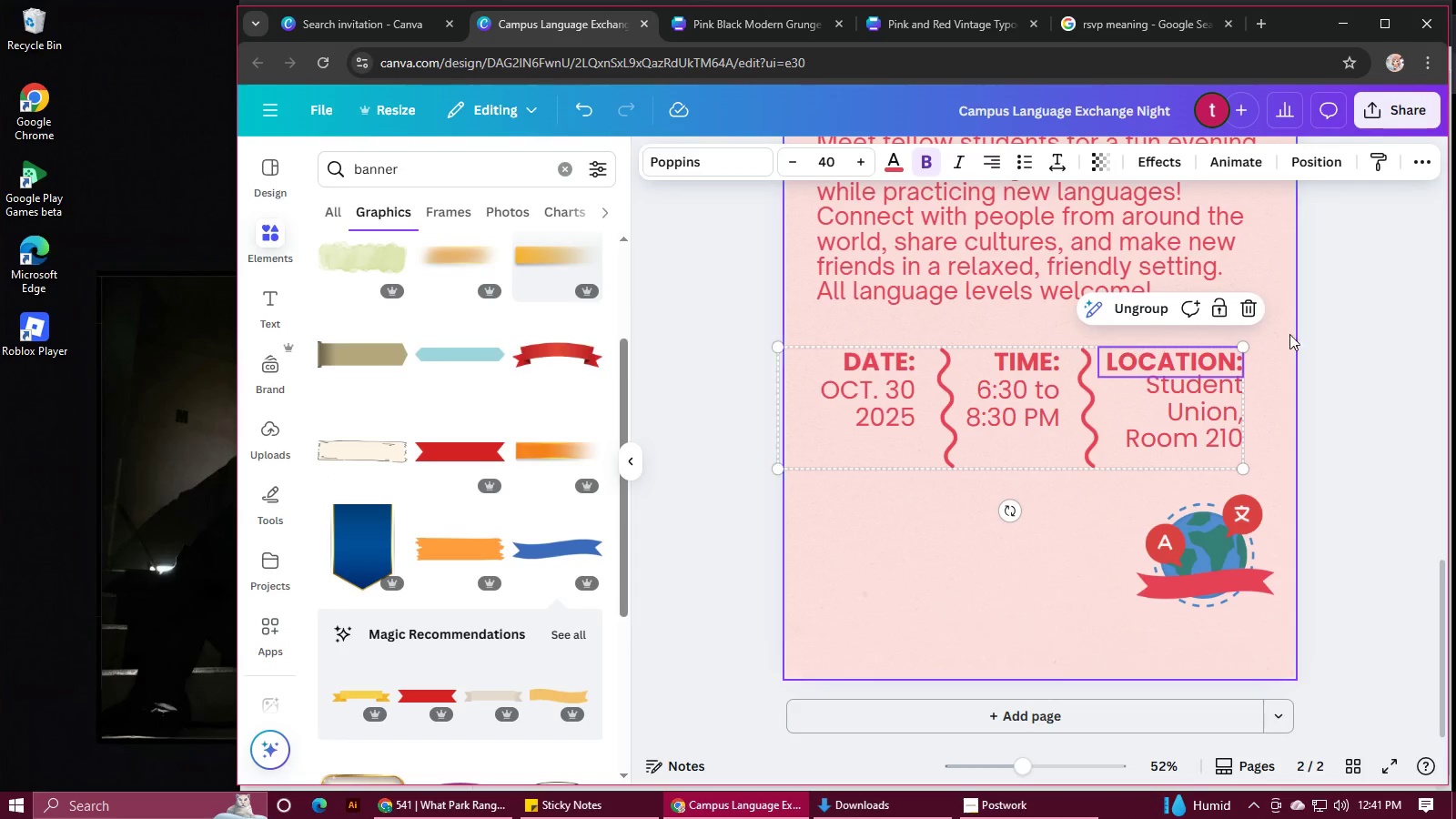 
left_click([1331, 344])
 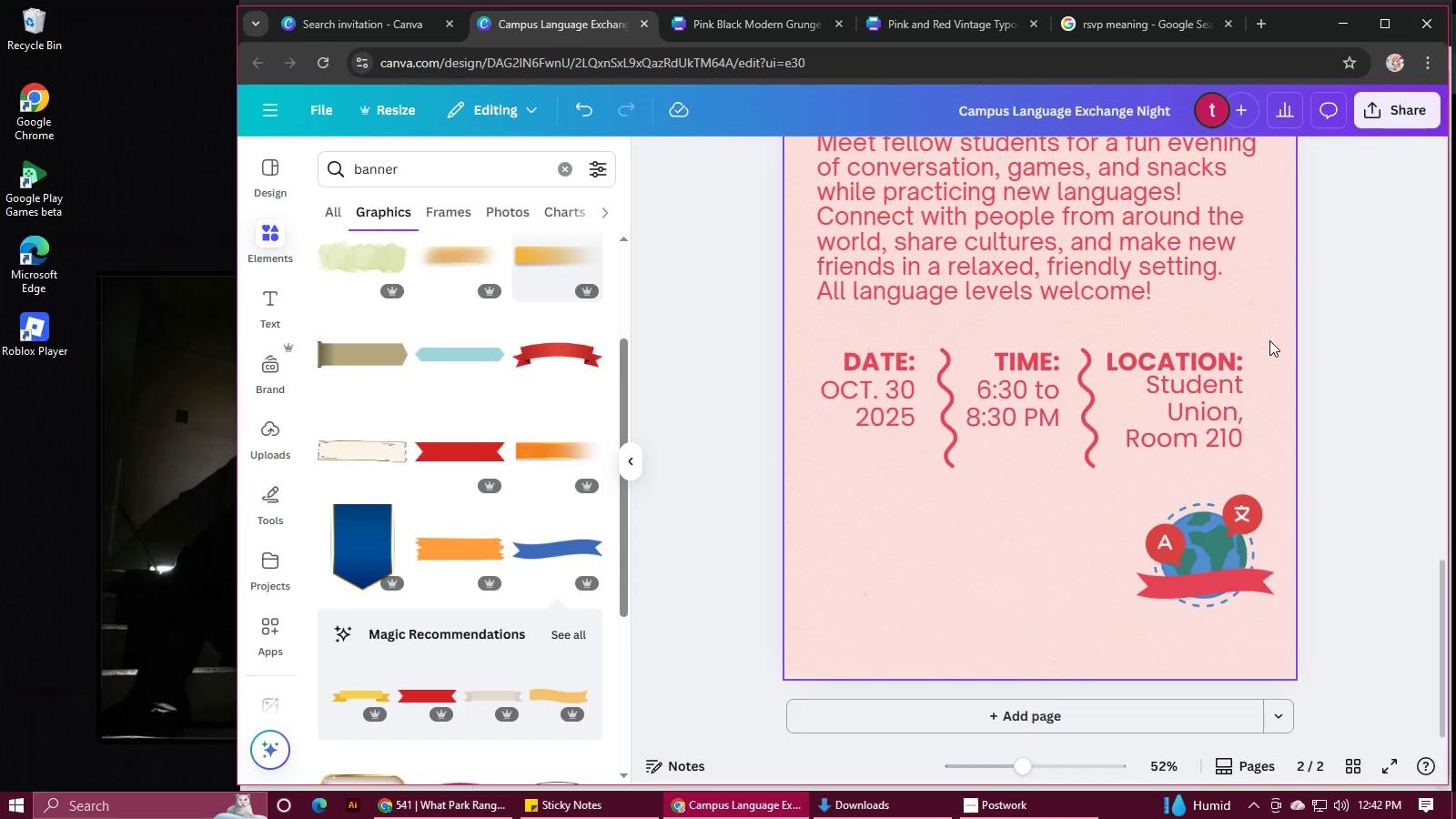 
scroll: coordinate [1269, 339], scroll_direction: up, amount: 2.0
 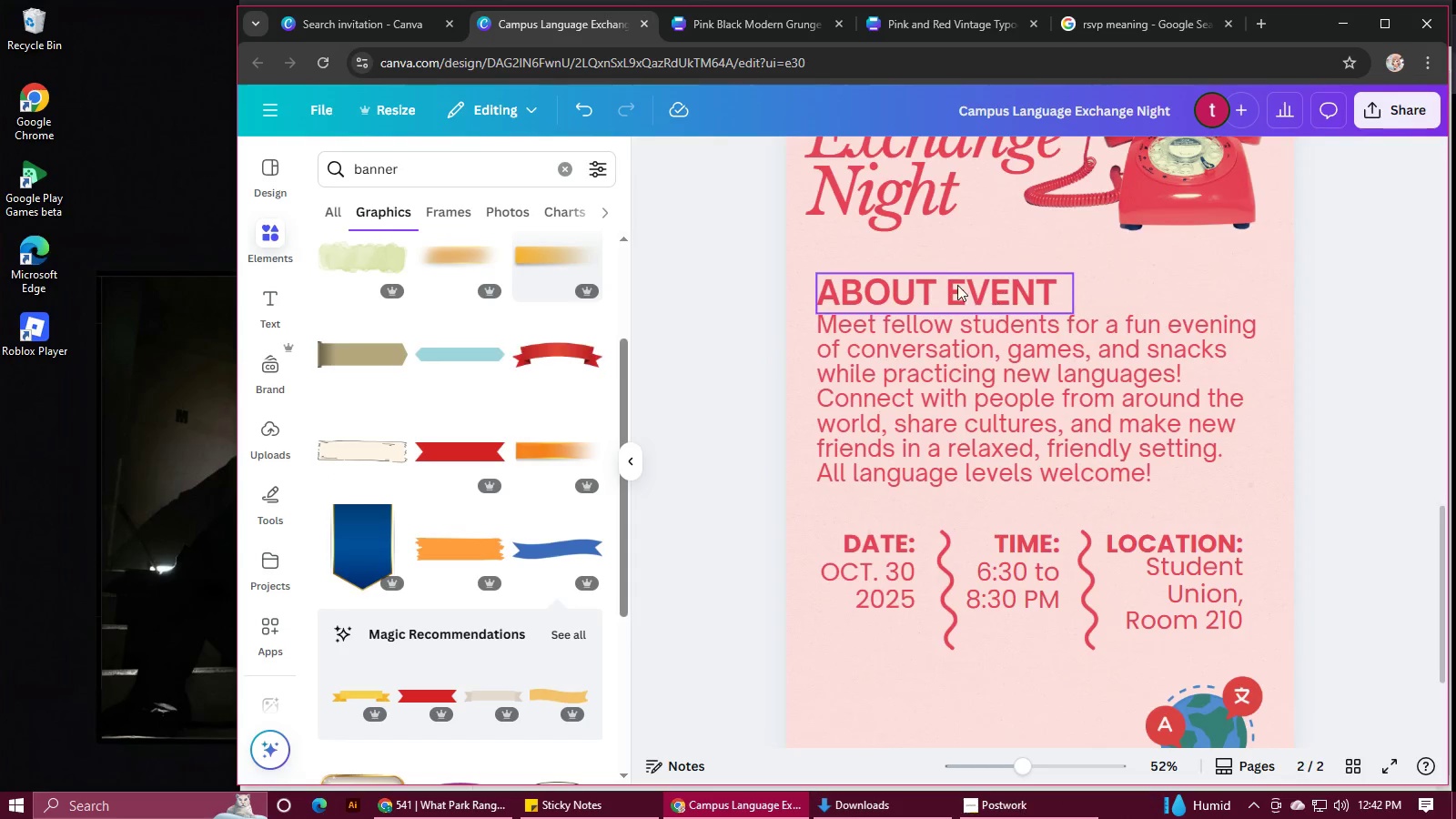 
left_click([957, 285])
 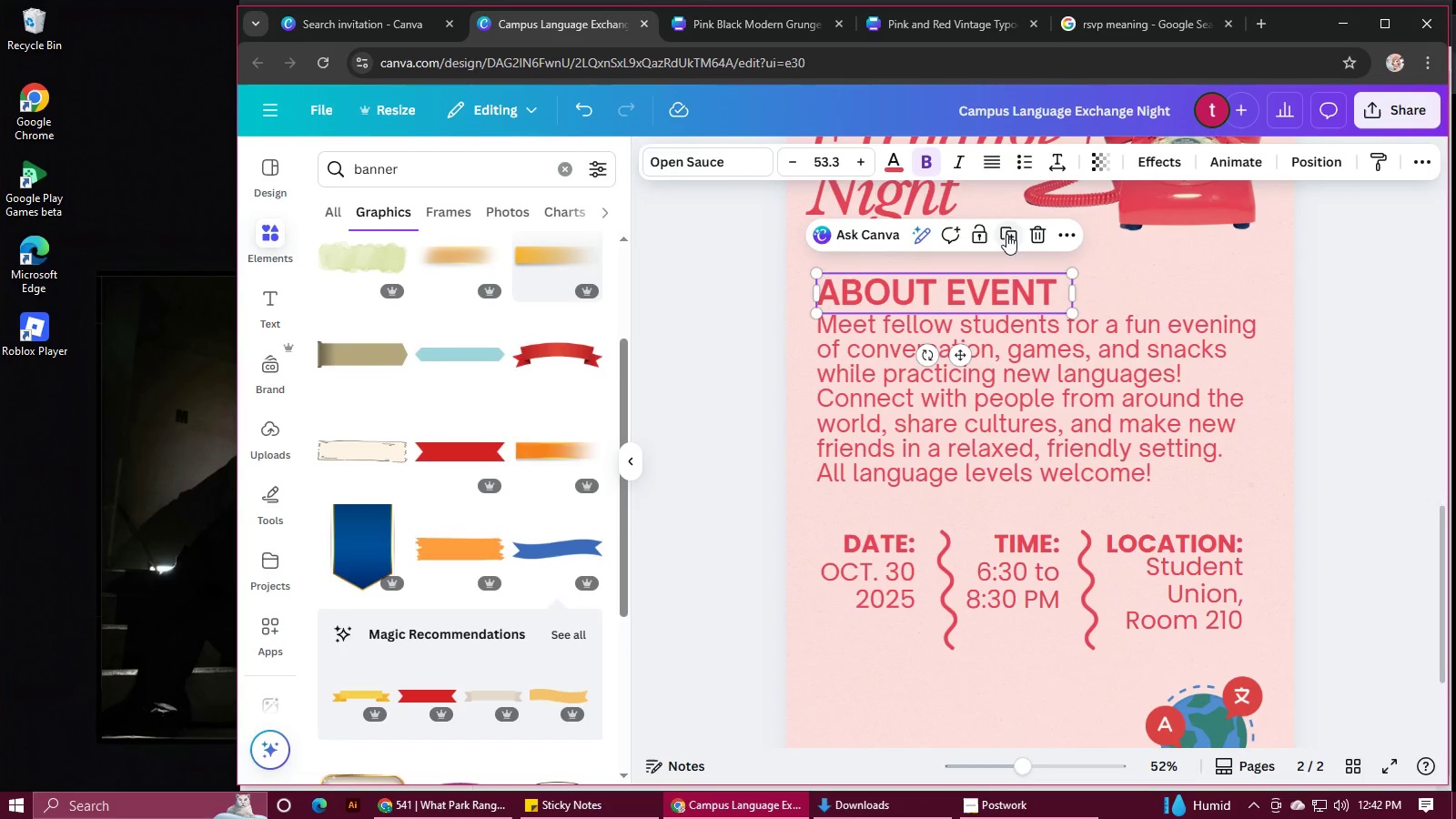 
left_click([1006, 233])
 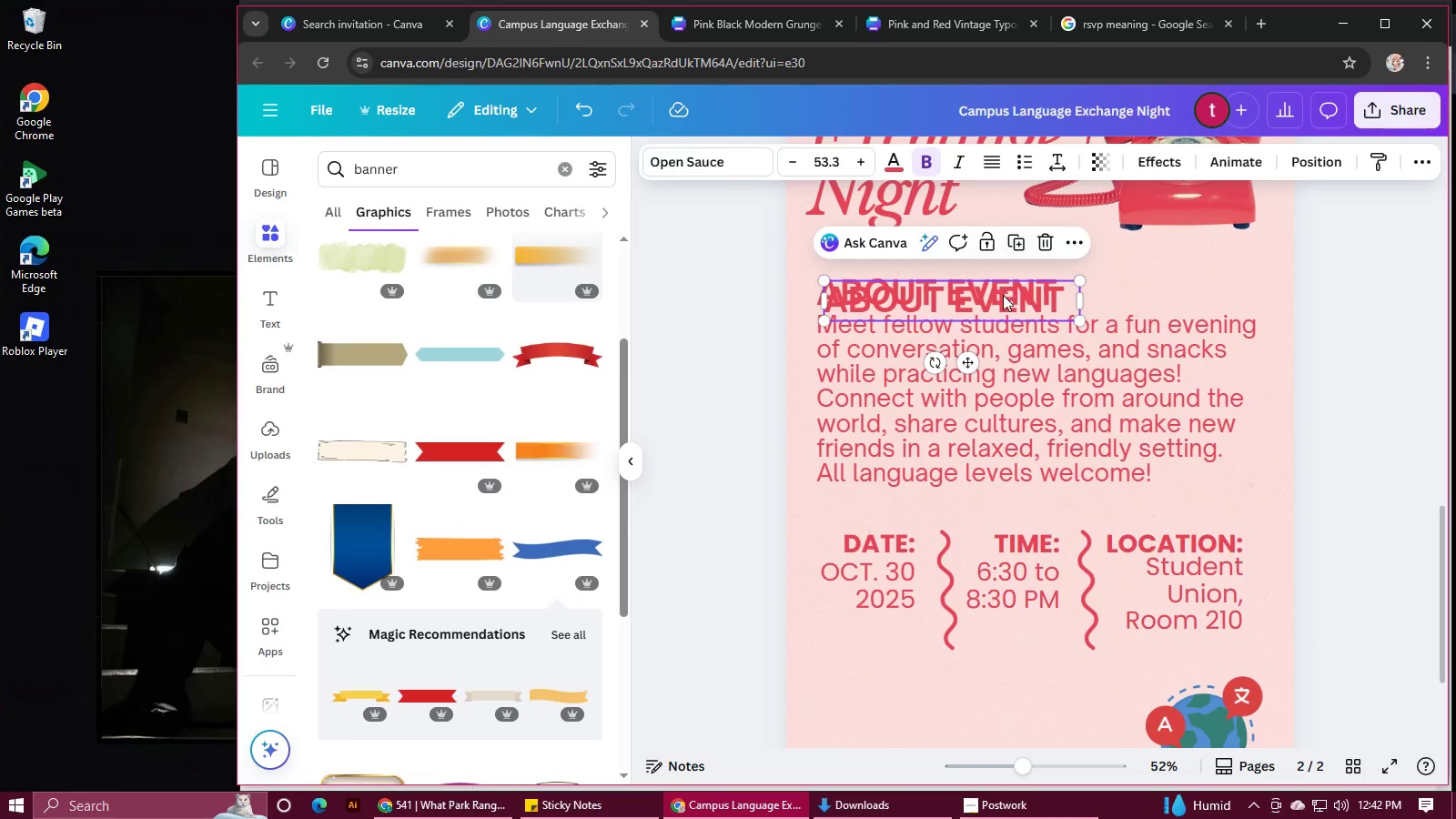 
left_click_drag(start_coordinate=[1000, 314], to_coordinate=[1069, 681])
 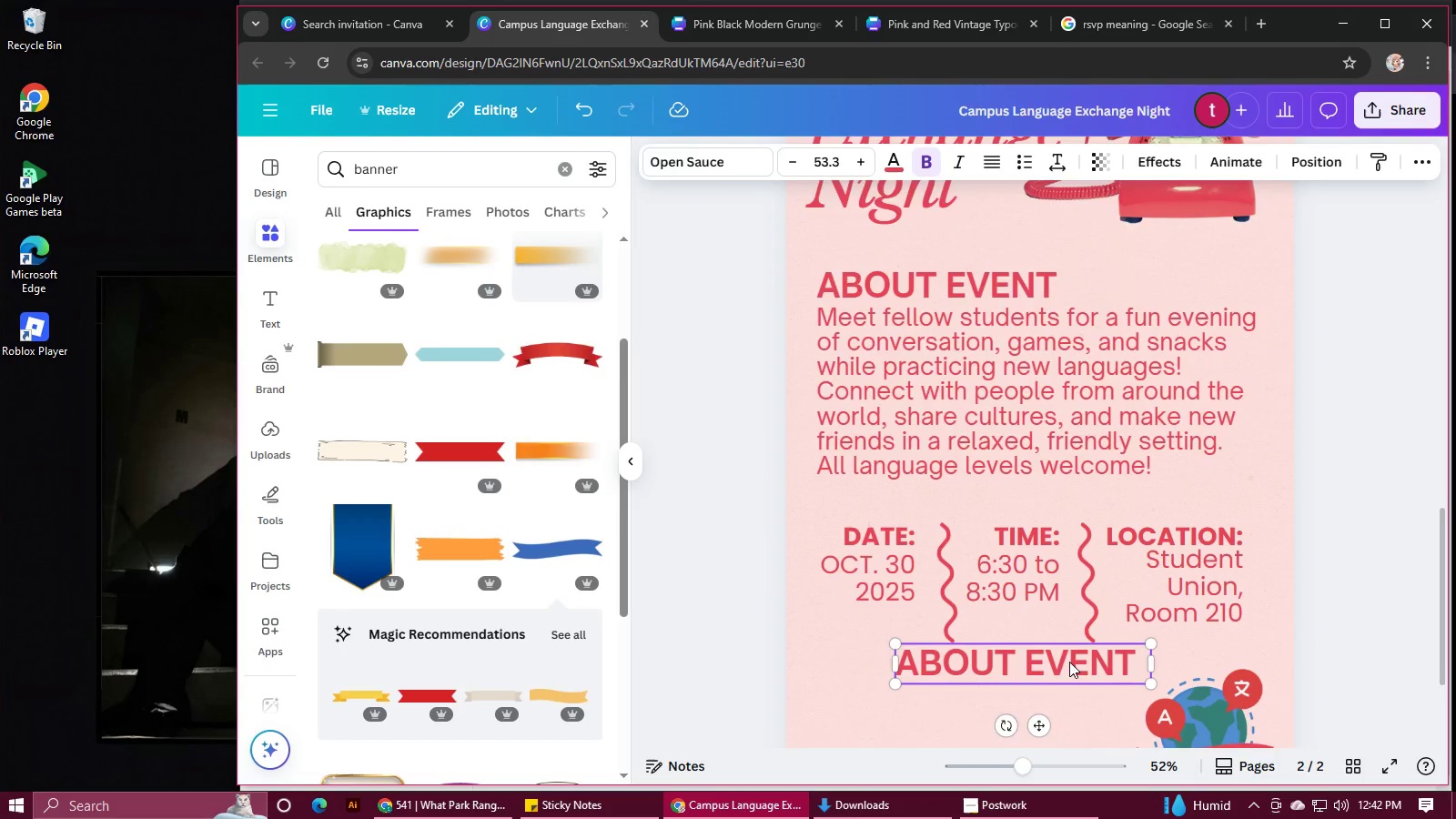 
scroll: coordinate [1069, 664], scroll_direction: down, amount: 1.0
 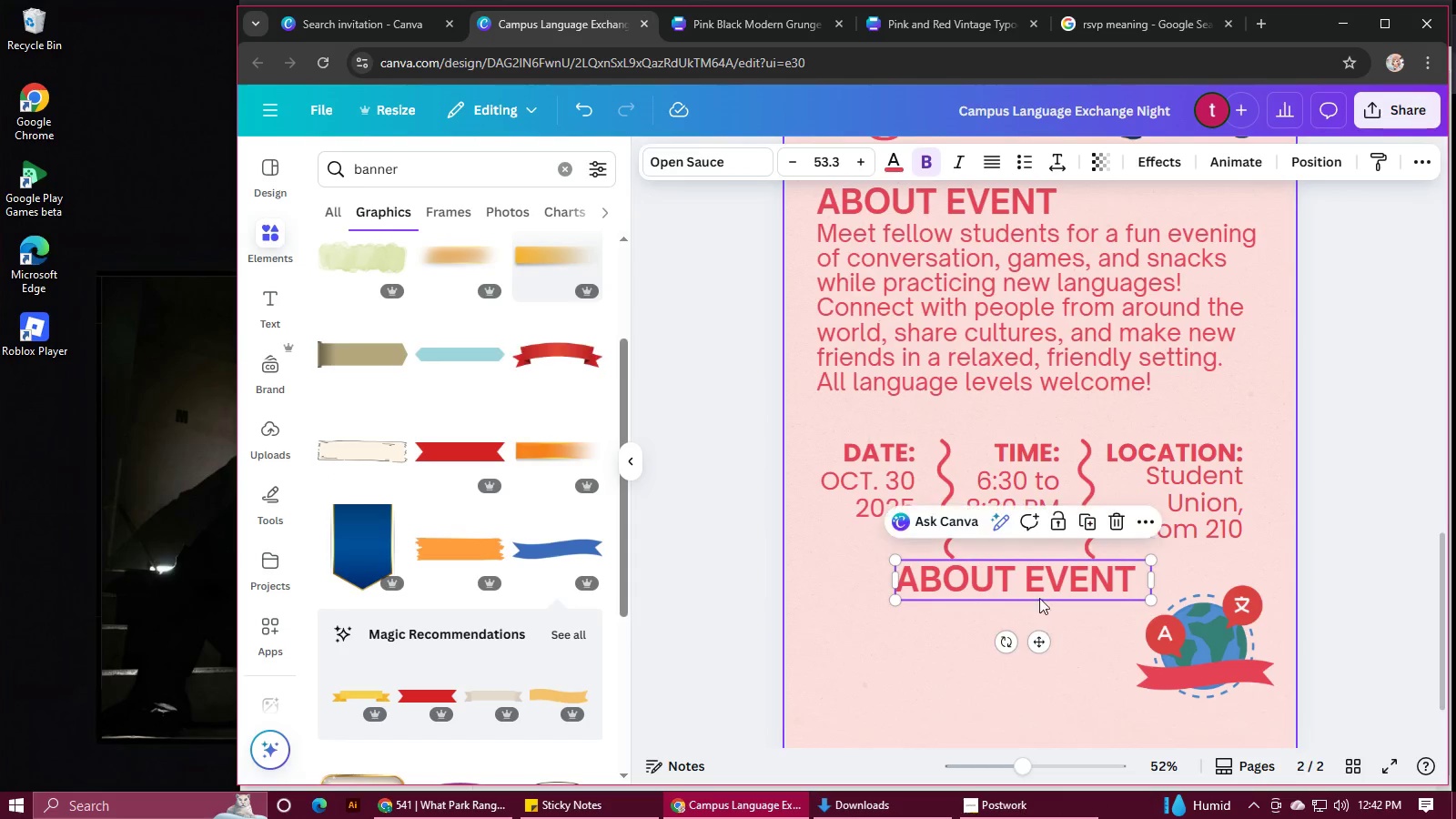 
left_click([1036, 592])
 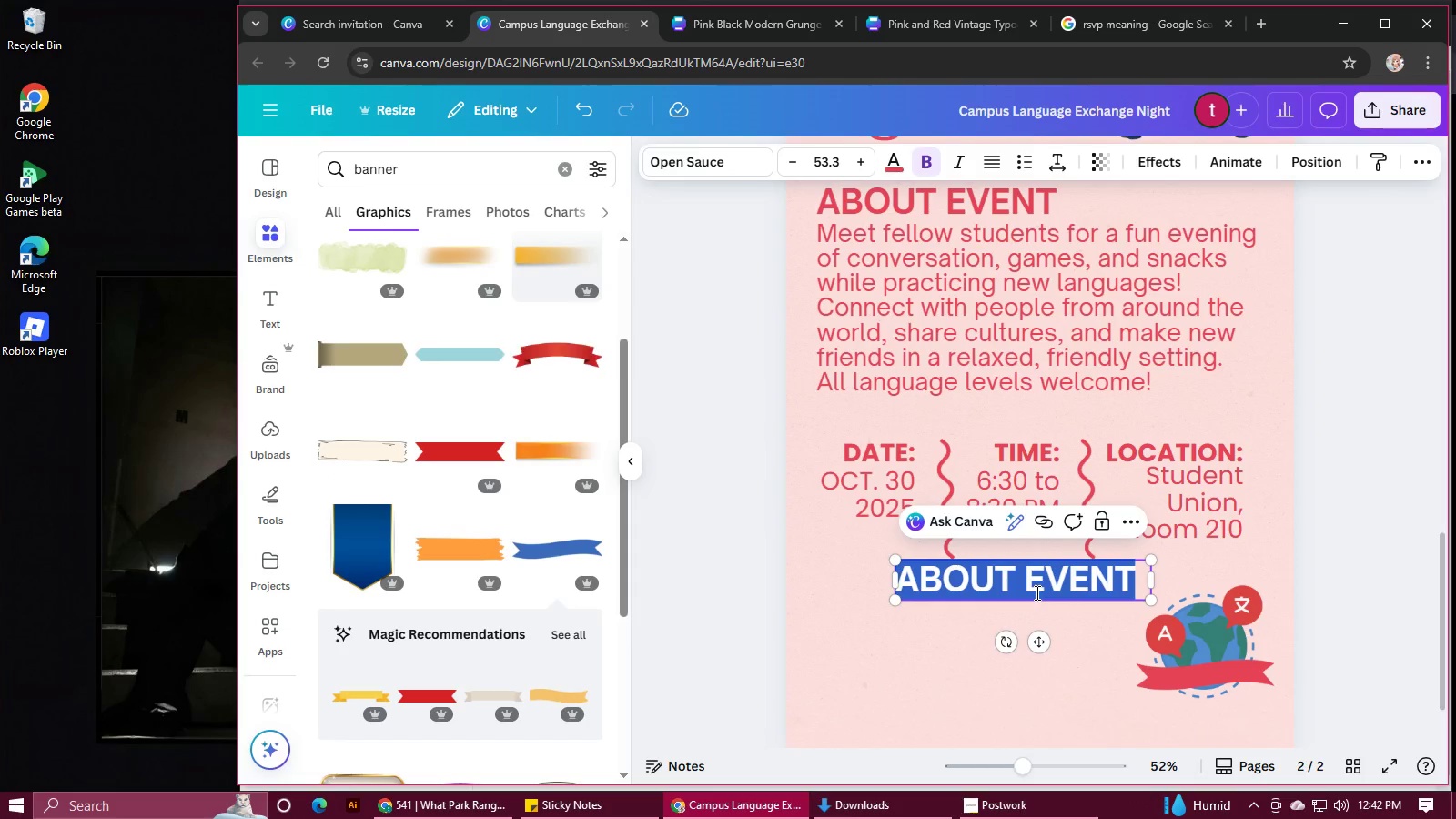 
type(th3e)
key(Backspace)
key(Backspace)
type(e language club)
 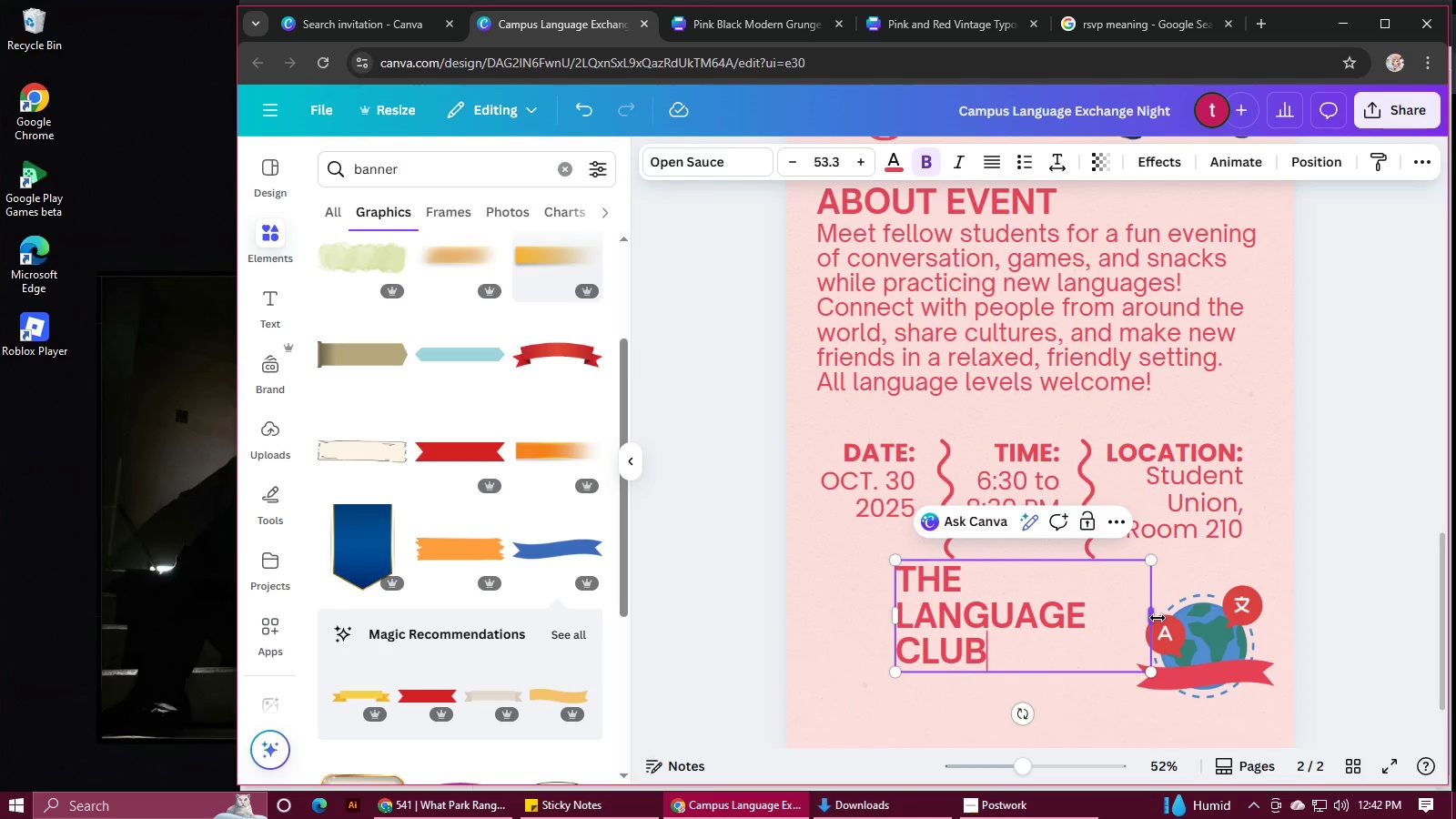 
left_click([1158, 618])
 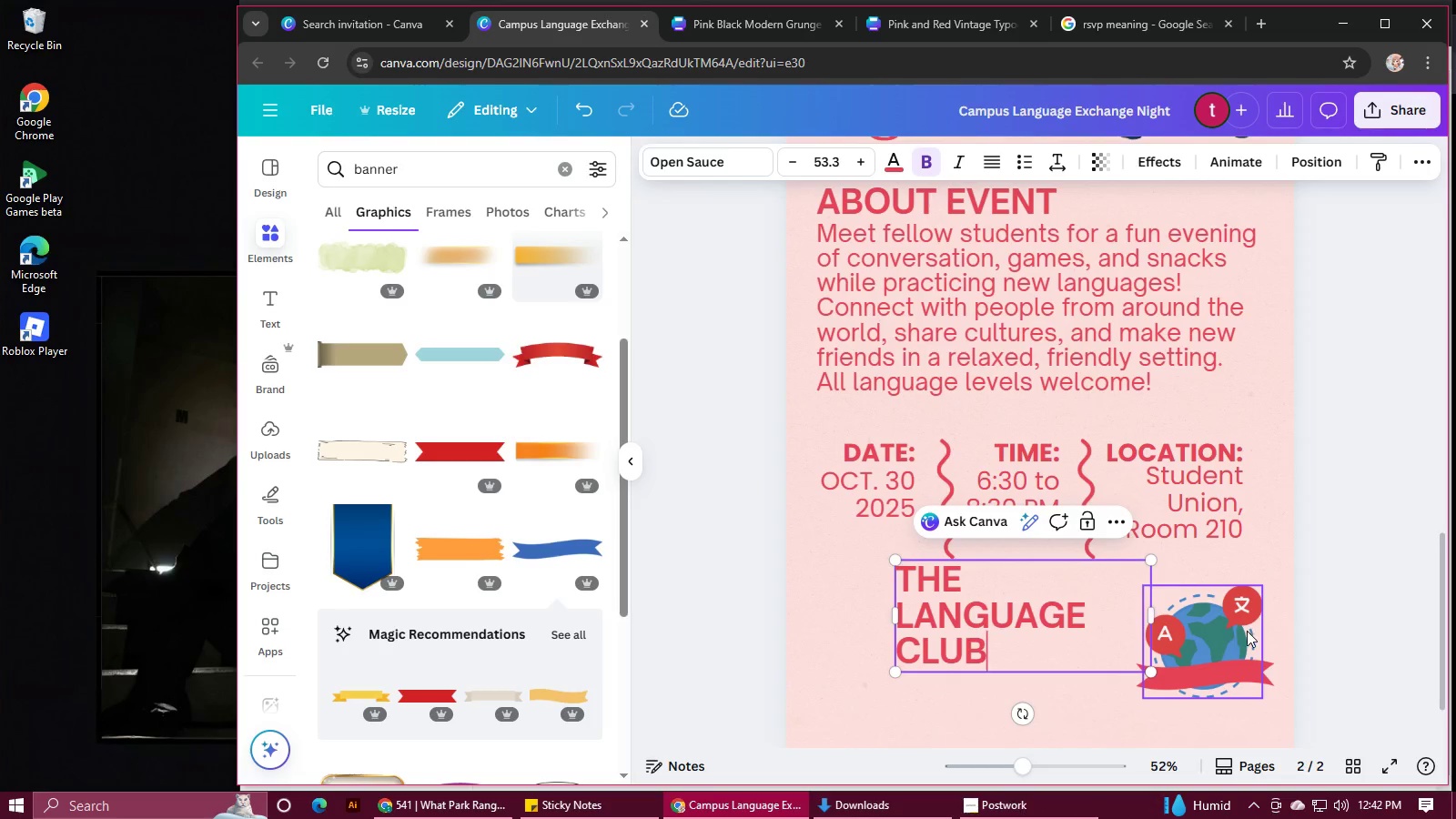 
left_click([1247, 631])
 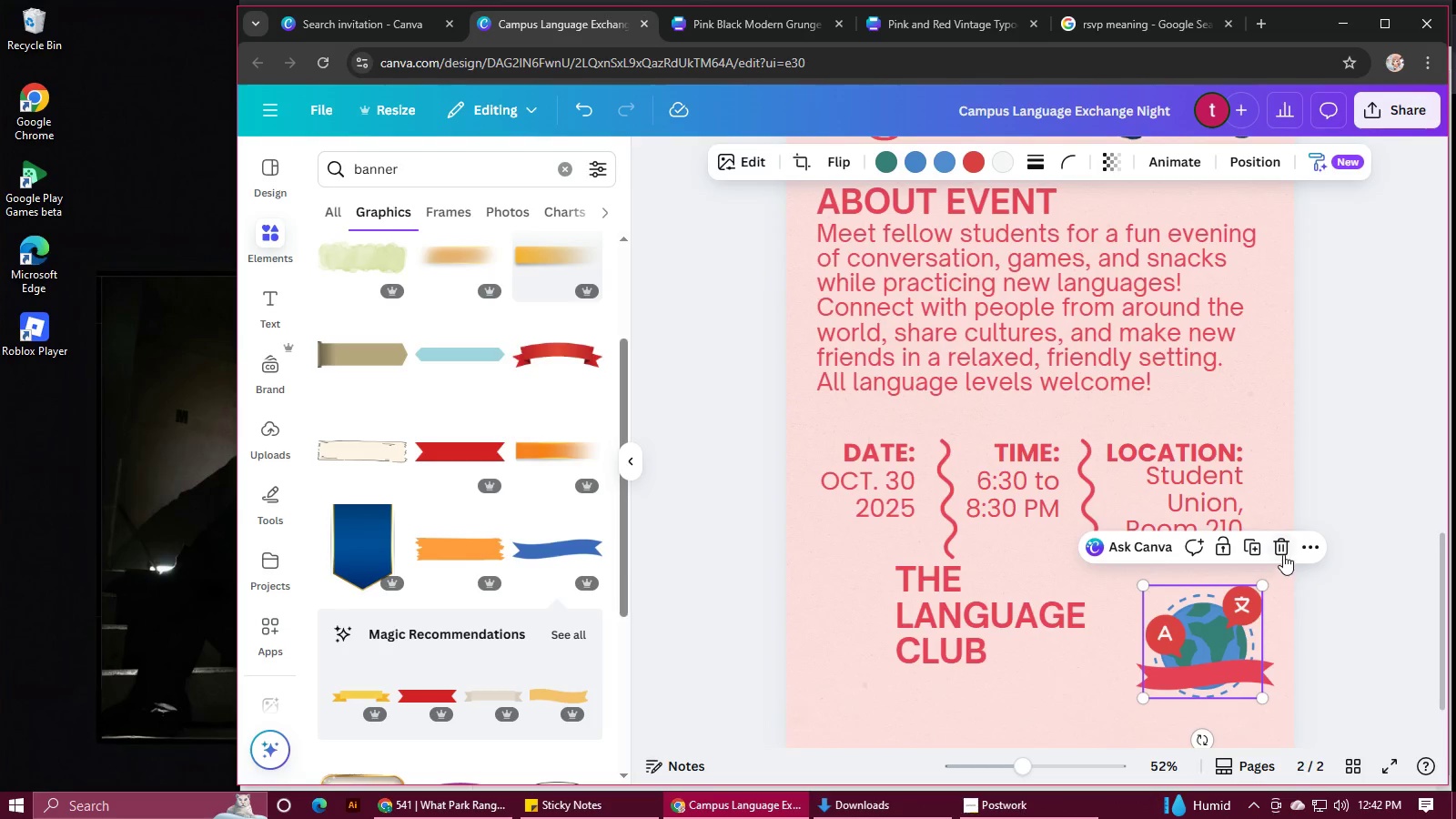 
left_click([1284, 551])
 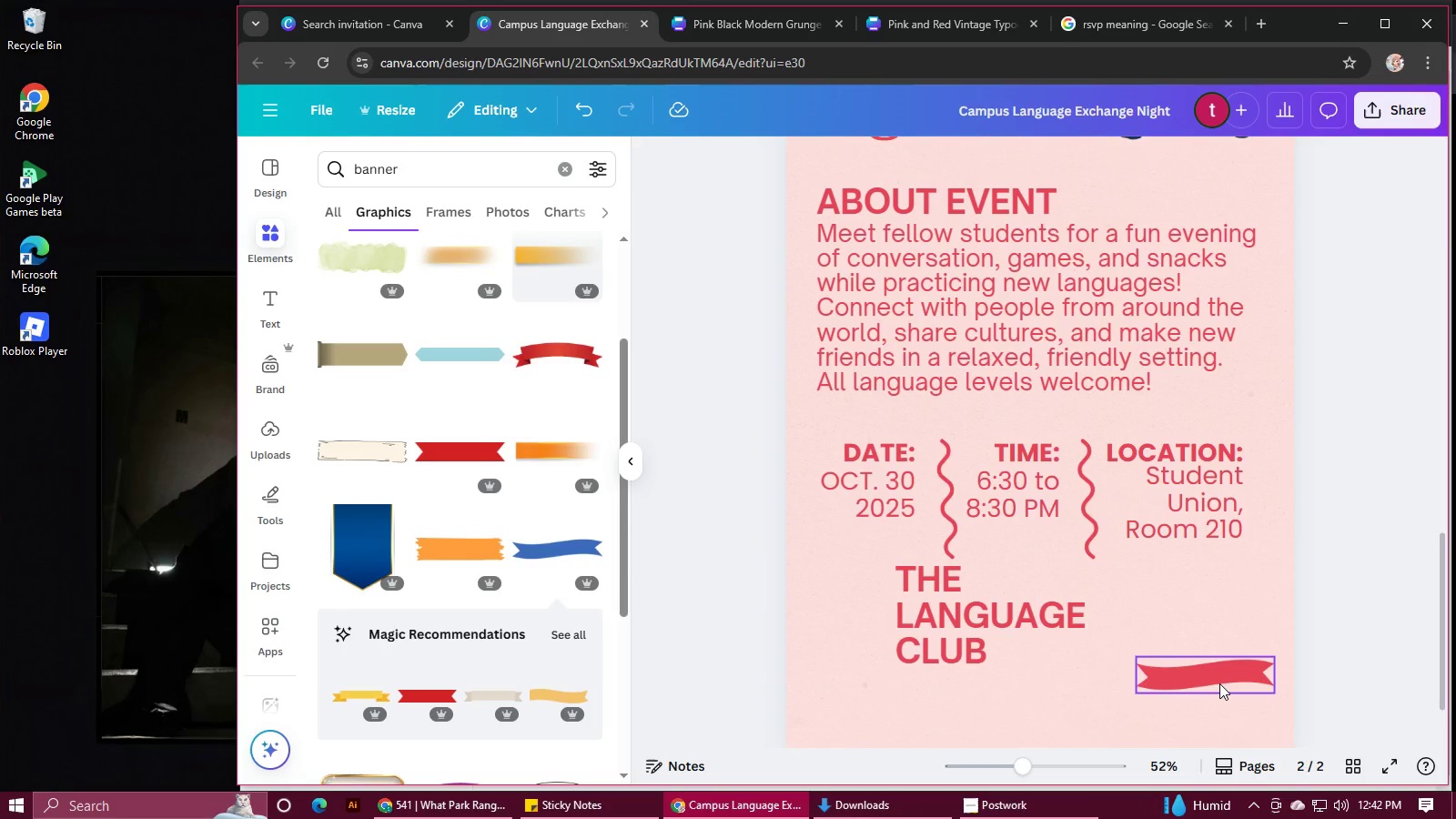 
left_click_drag(start_coordinate=[1219, 683], to_coordinate=[975, 621])
 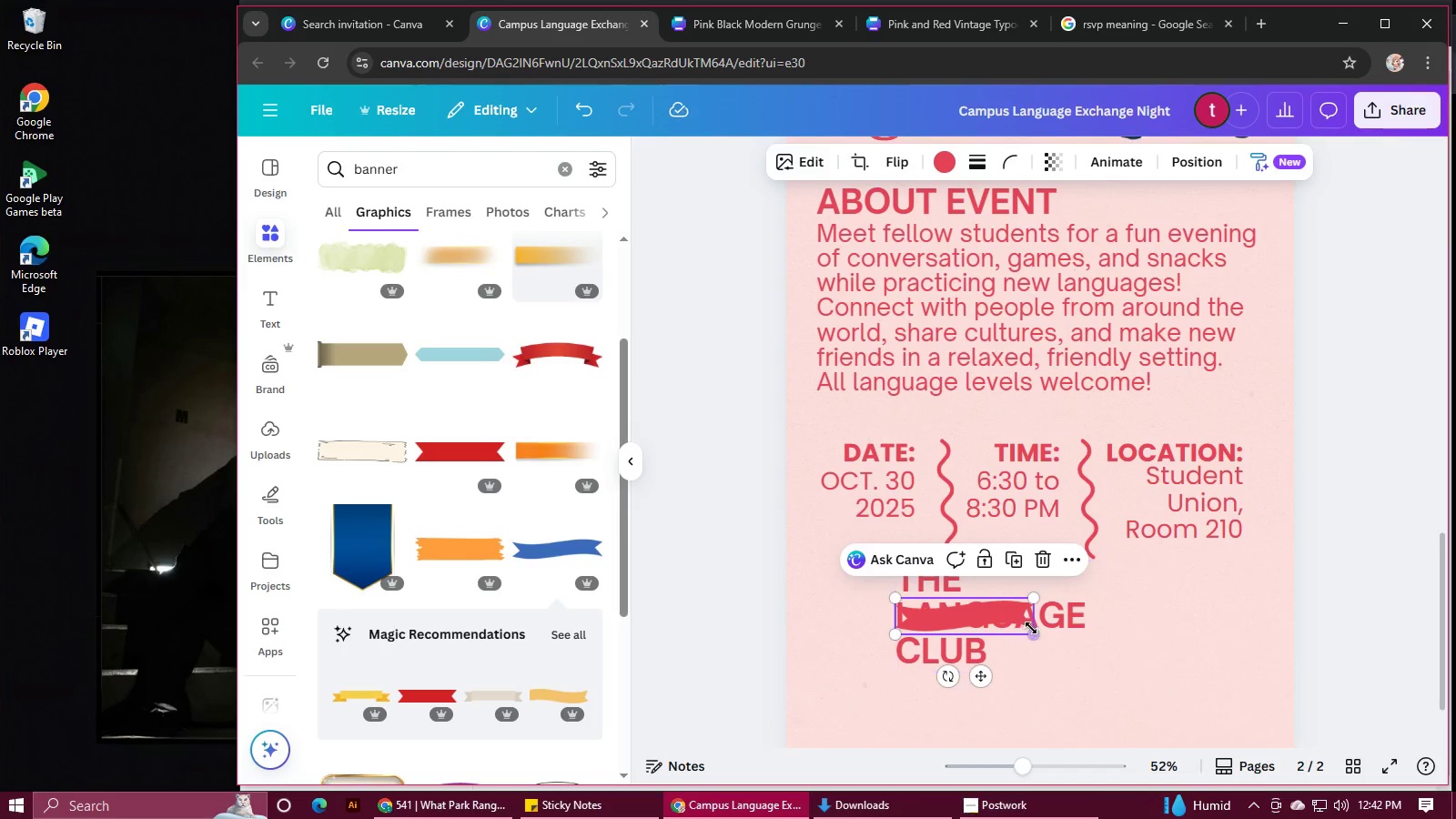 
left_click_drag(start_coordinate=[1033, 628], to_coordinate=[1096, 633])
 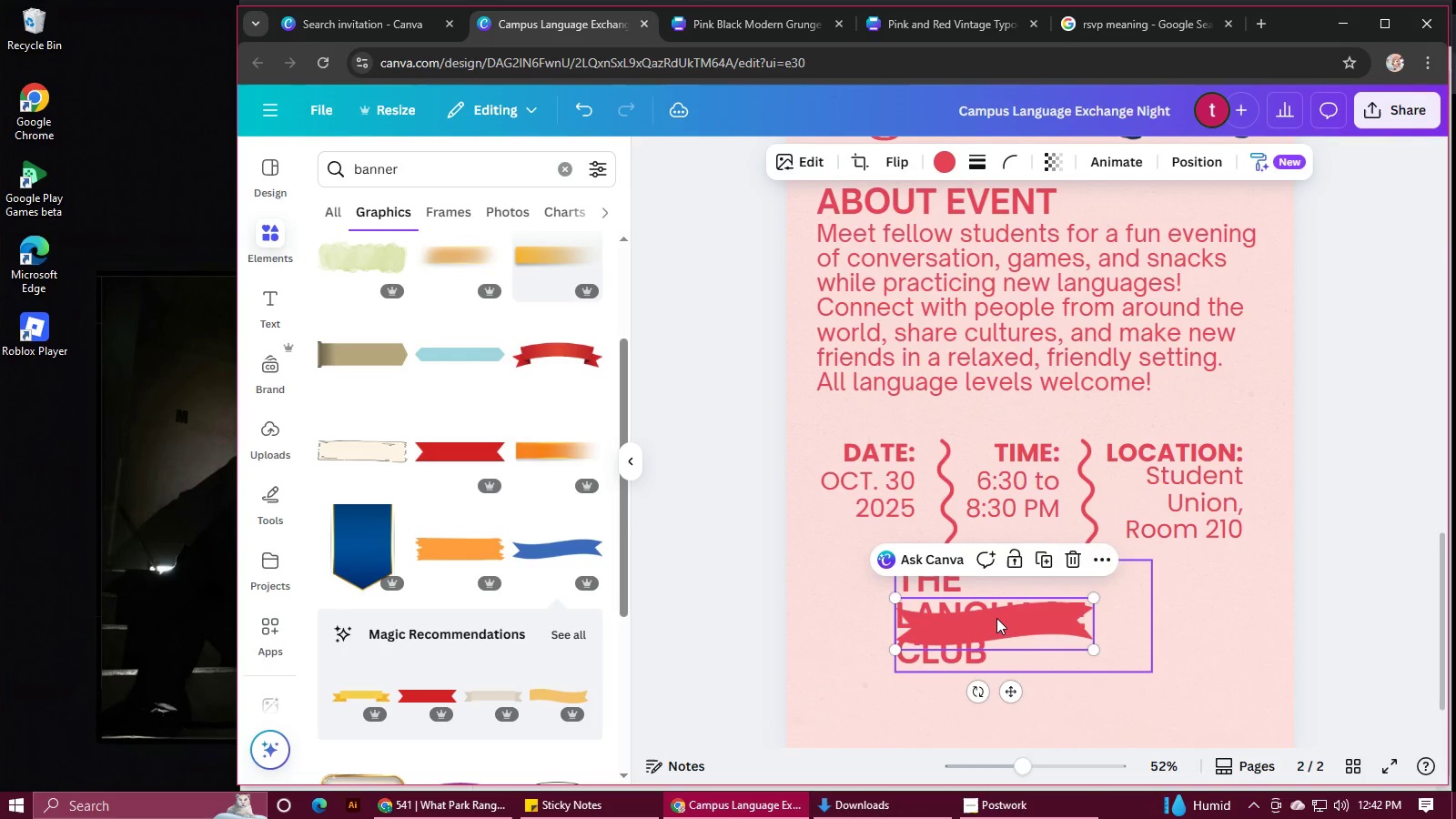 
left_click_drag(start_coordinate=[996, 618], to_coordinate=[991, 605])
 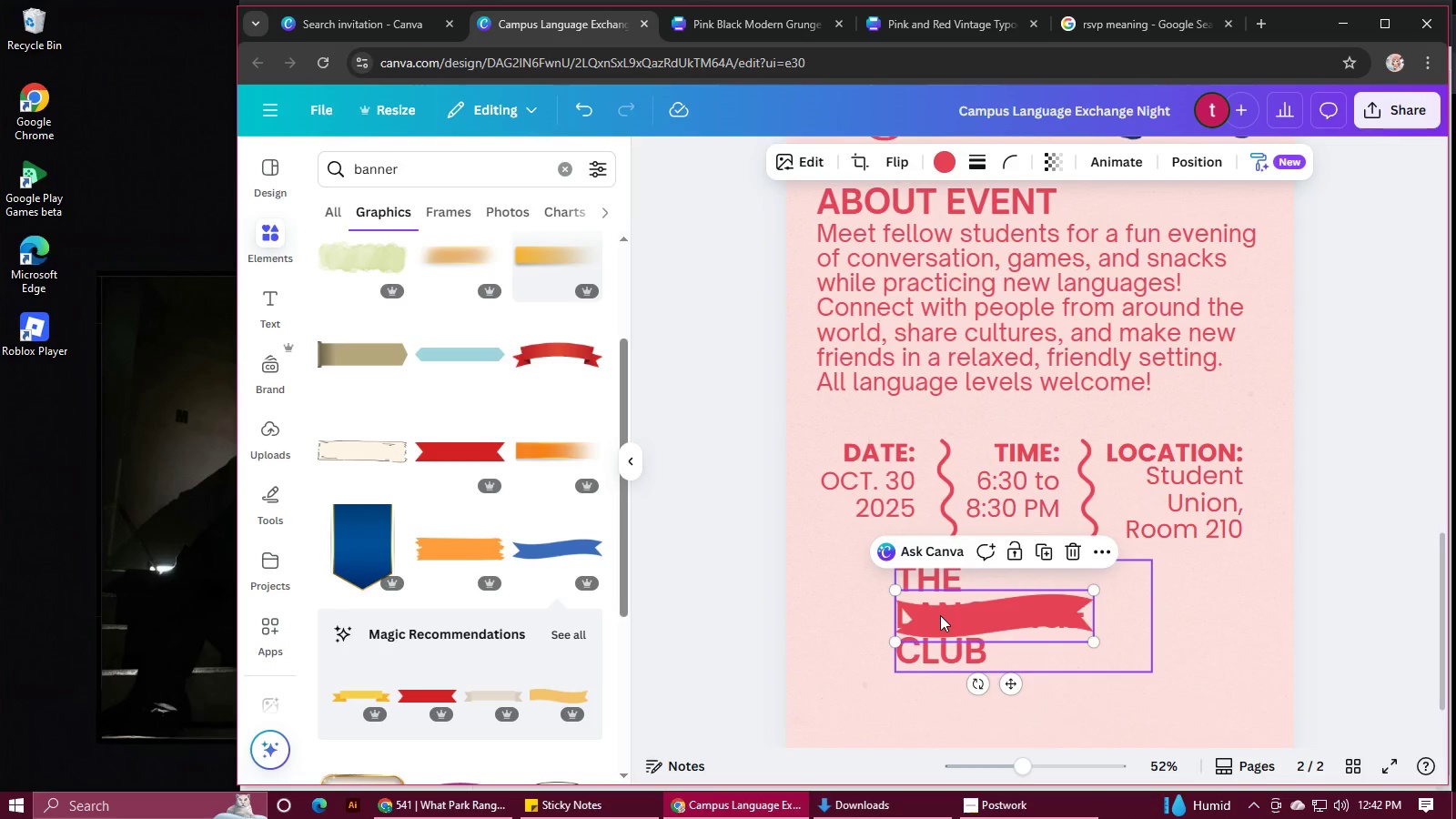 
left_click_drag(start_coordinate=[940, 615], to_coordinate=[935, 612])
 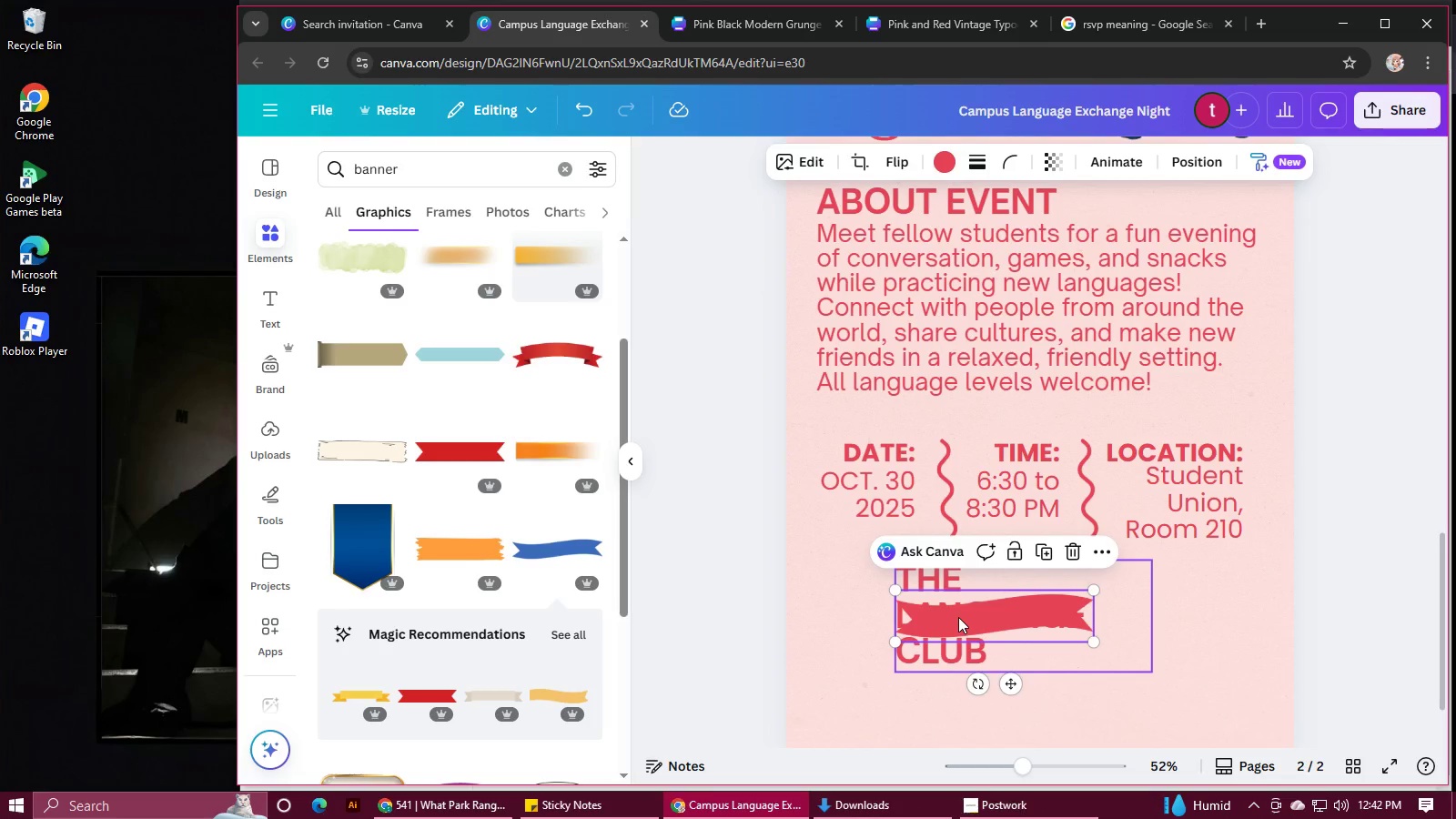 
key(Meta+BracketLeft)
 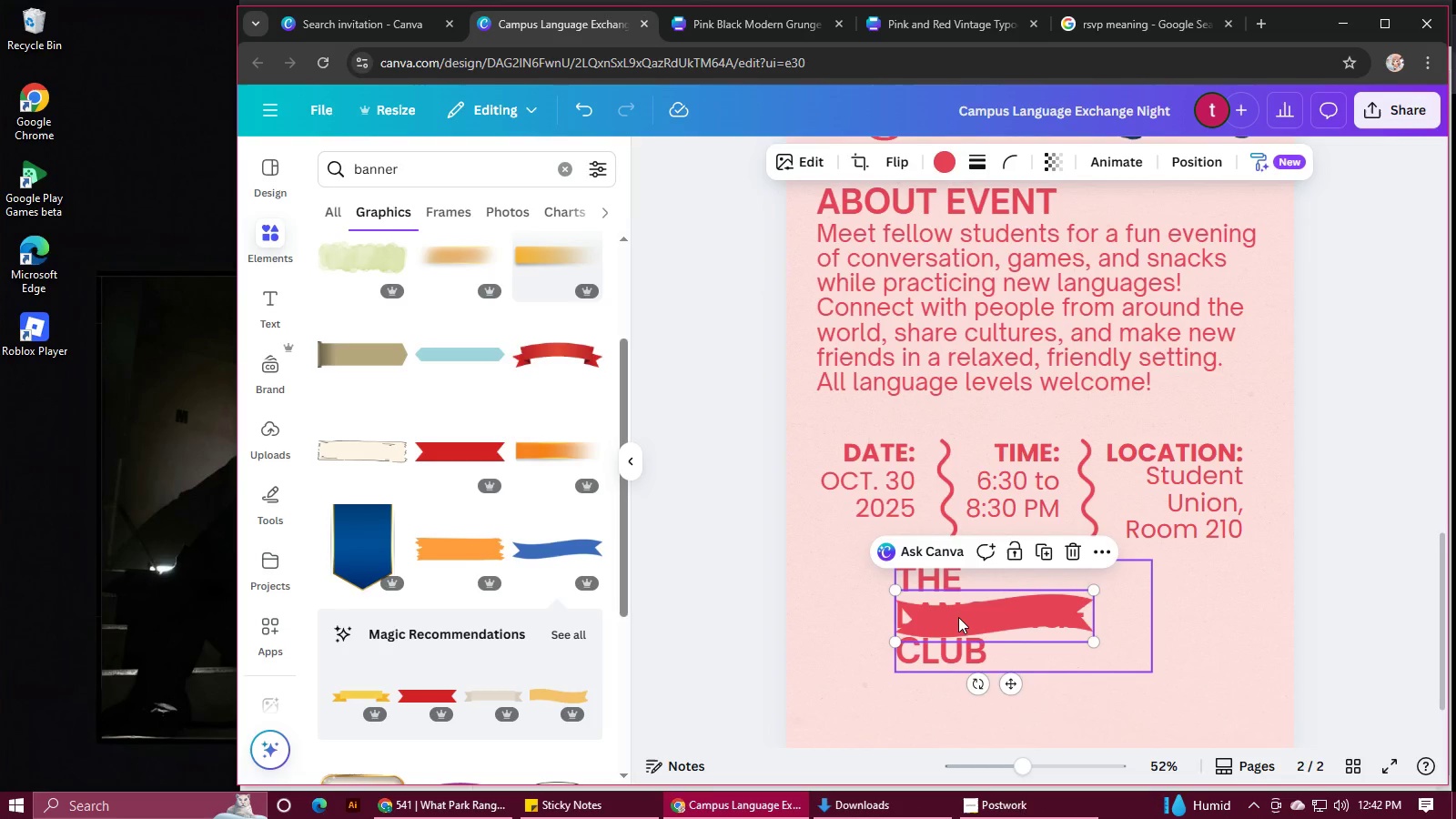 
key(Meta+BracketLeft)
 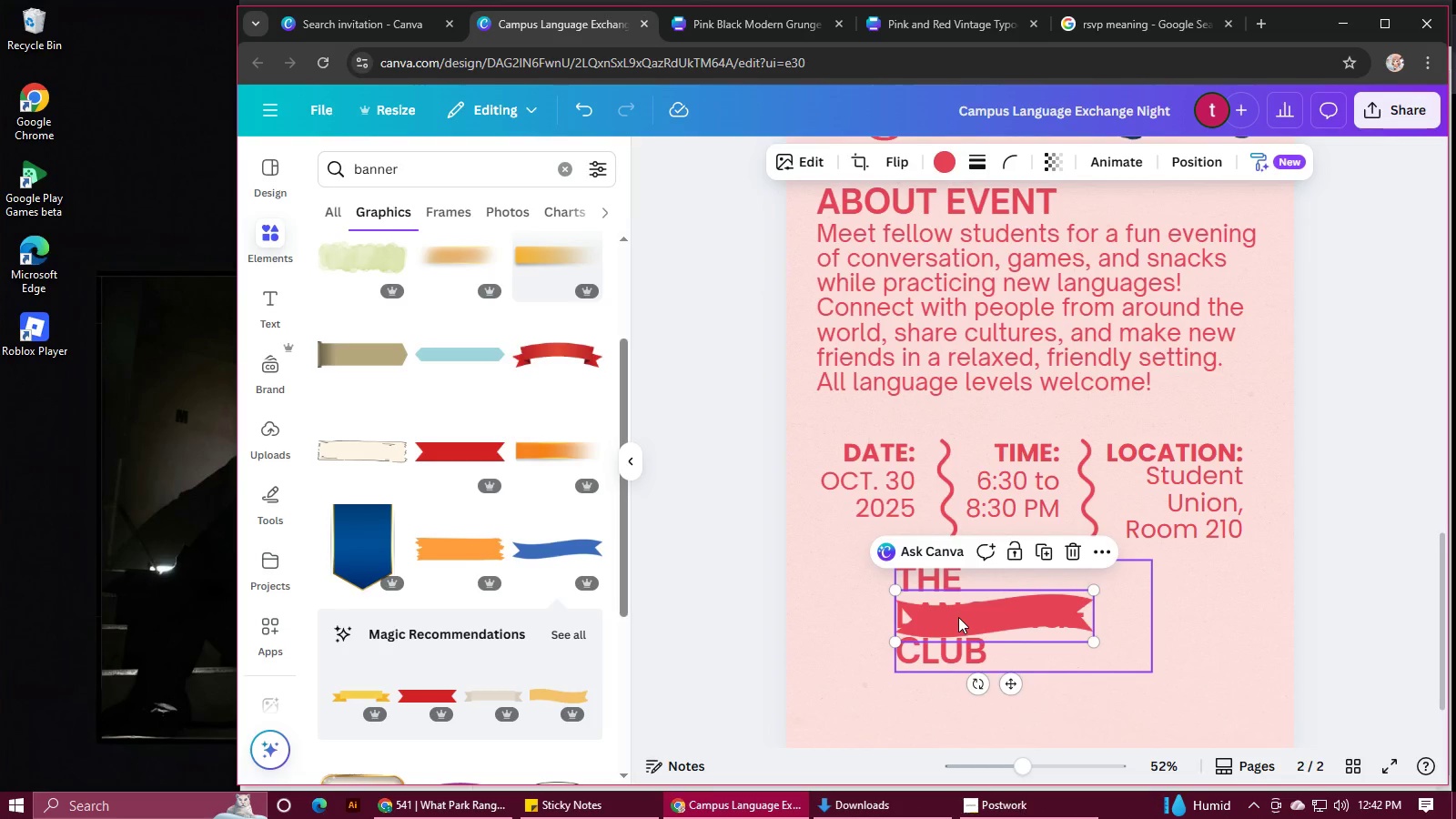 
key(Meta+BracketLeft)
 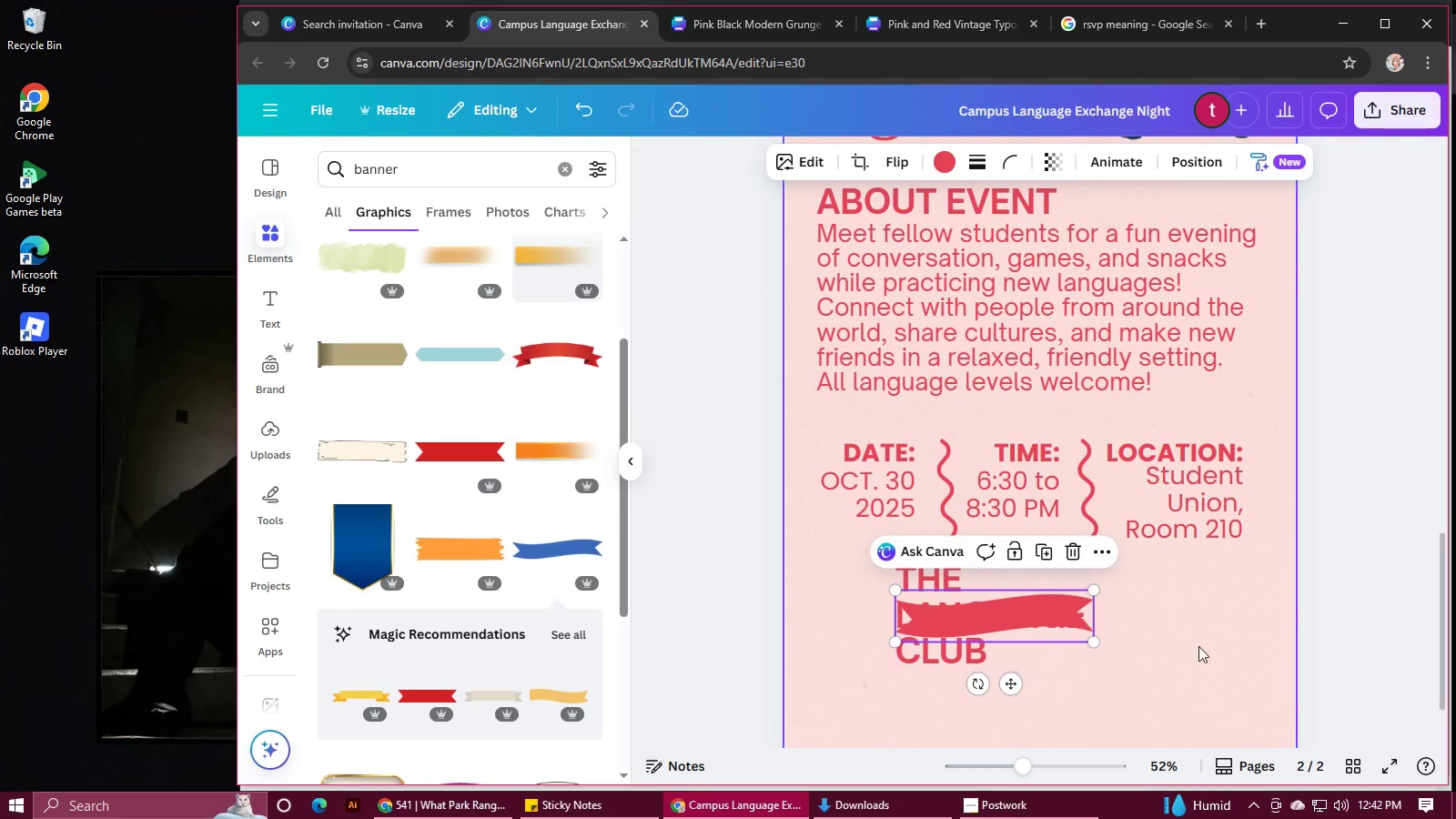 
left_click([1305, 610])
 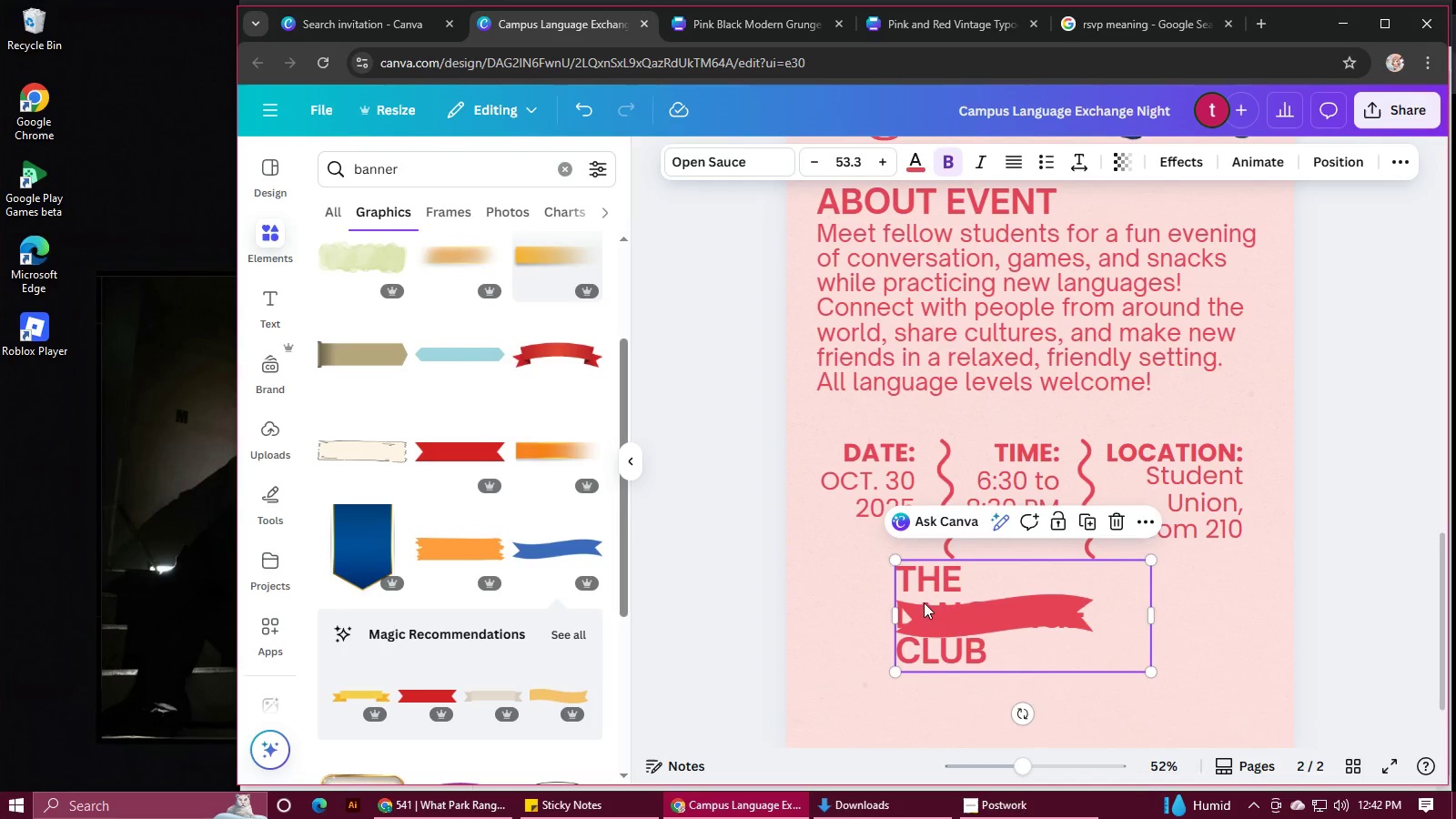 
double_click([919, 620])
 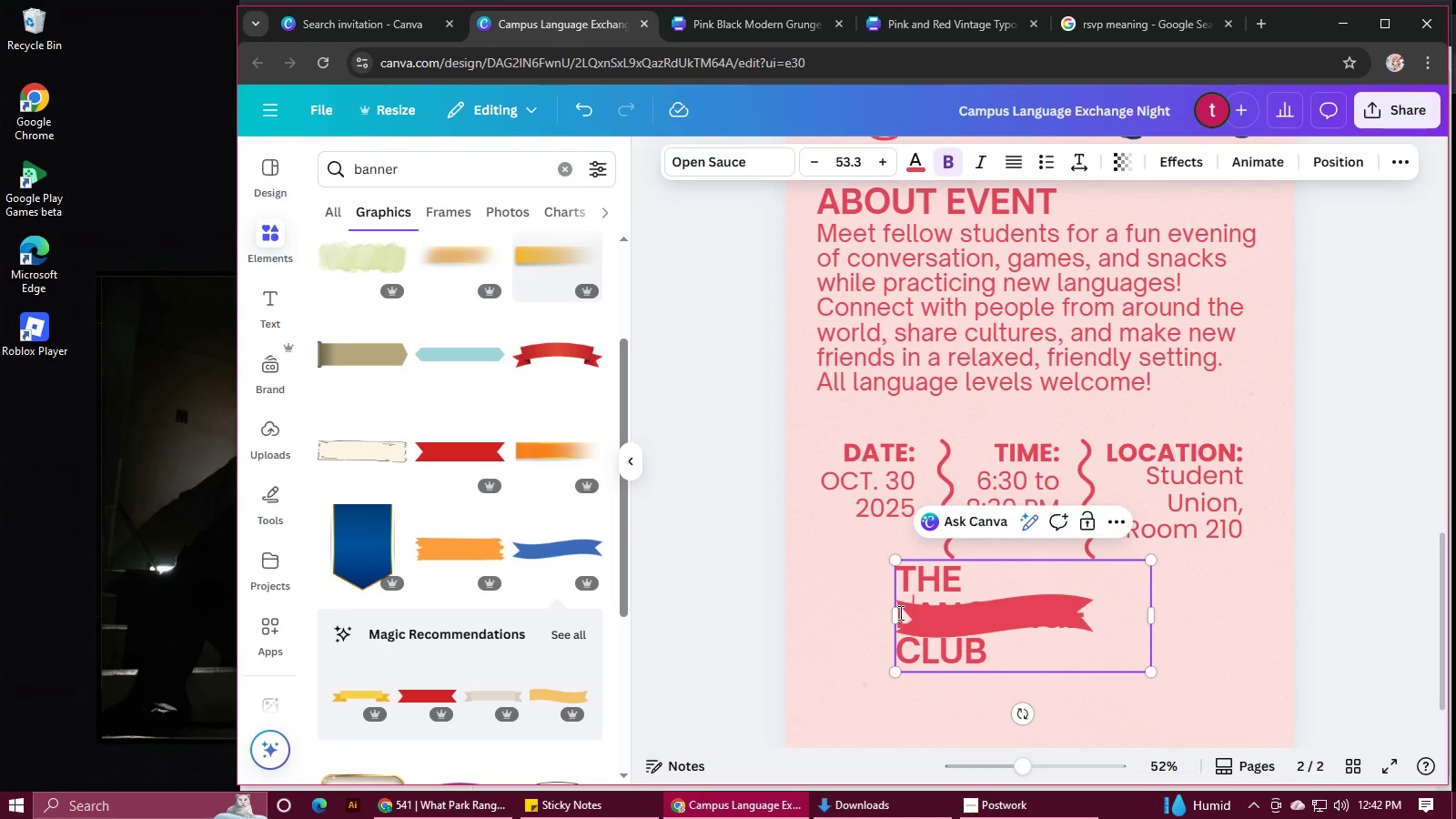 
left_click_drag(start_coordinate=[899, 612], to_coordinate=[1088, 608])
 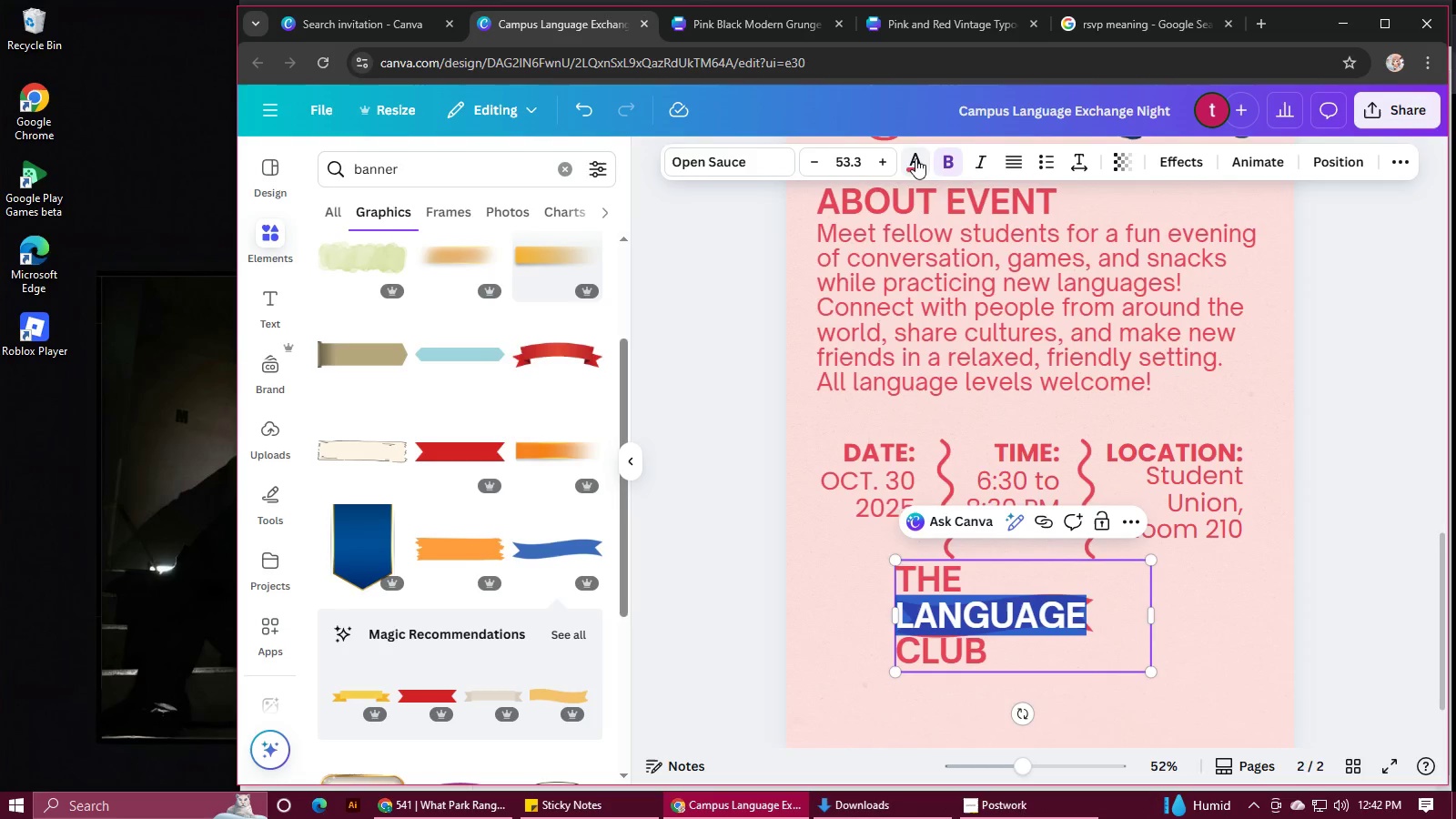 
left_click([916, 157])
 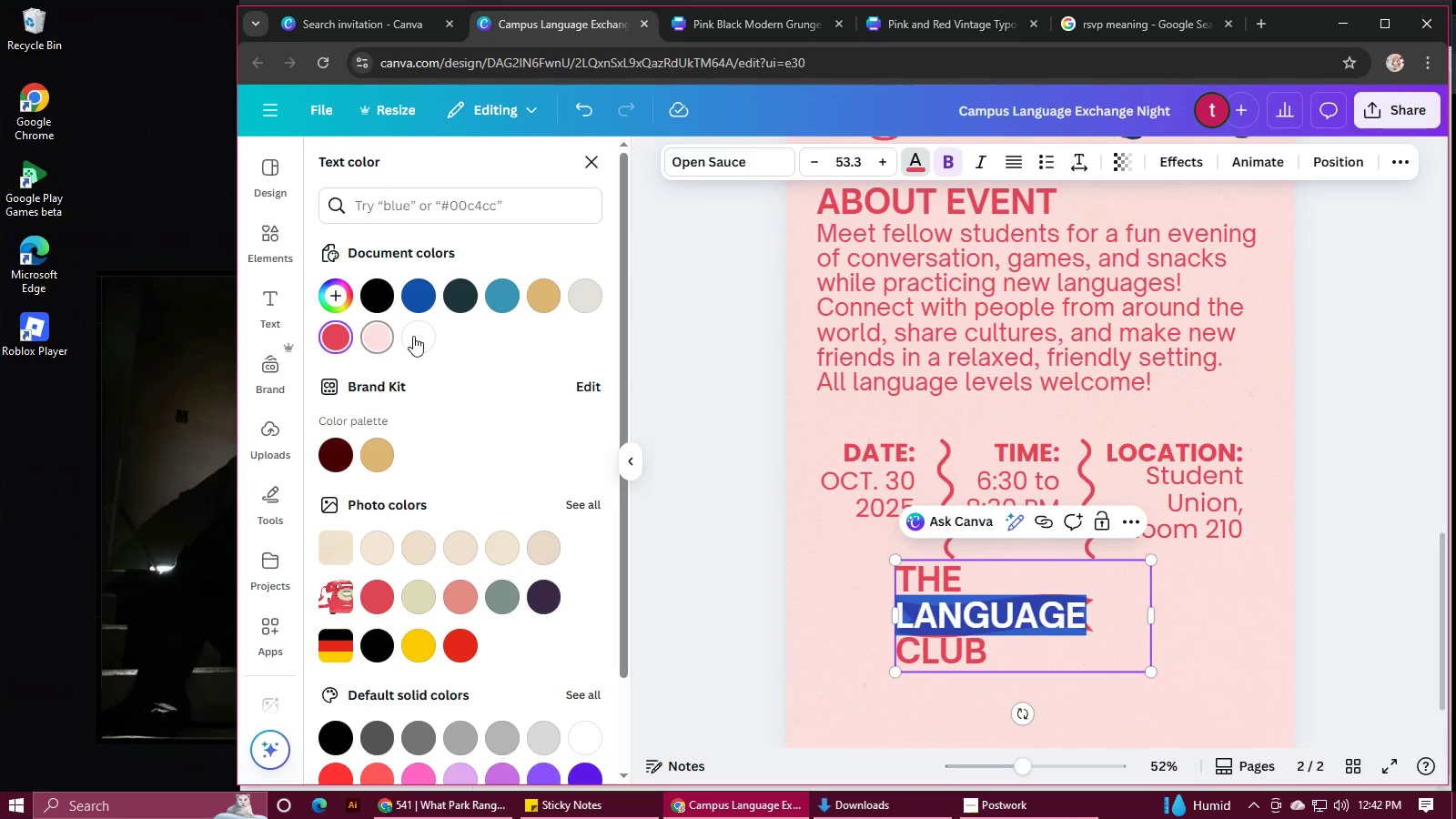 
left_click([418, 332])
 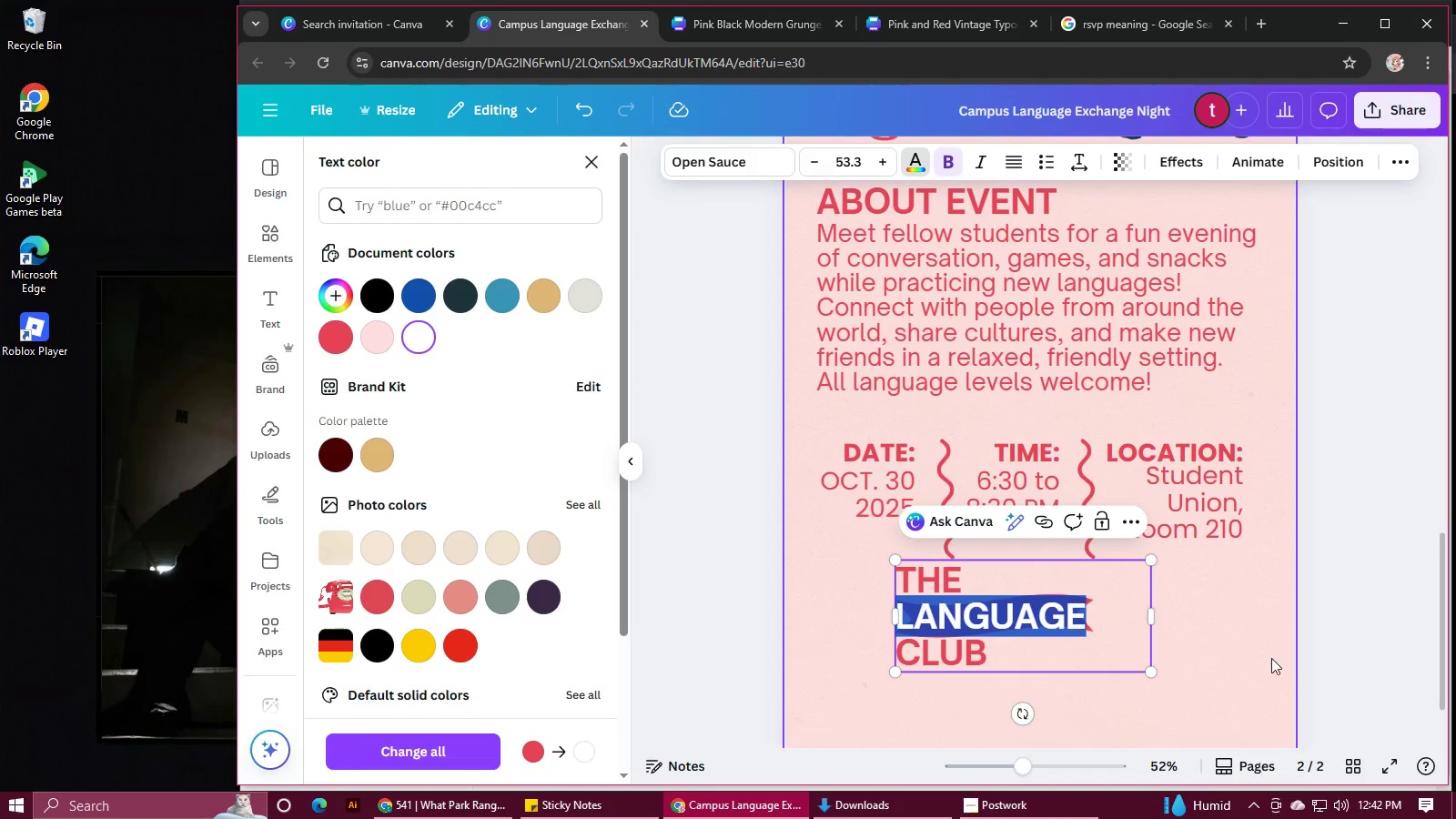 
left_click([1279, 652])
 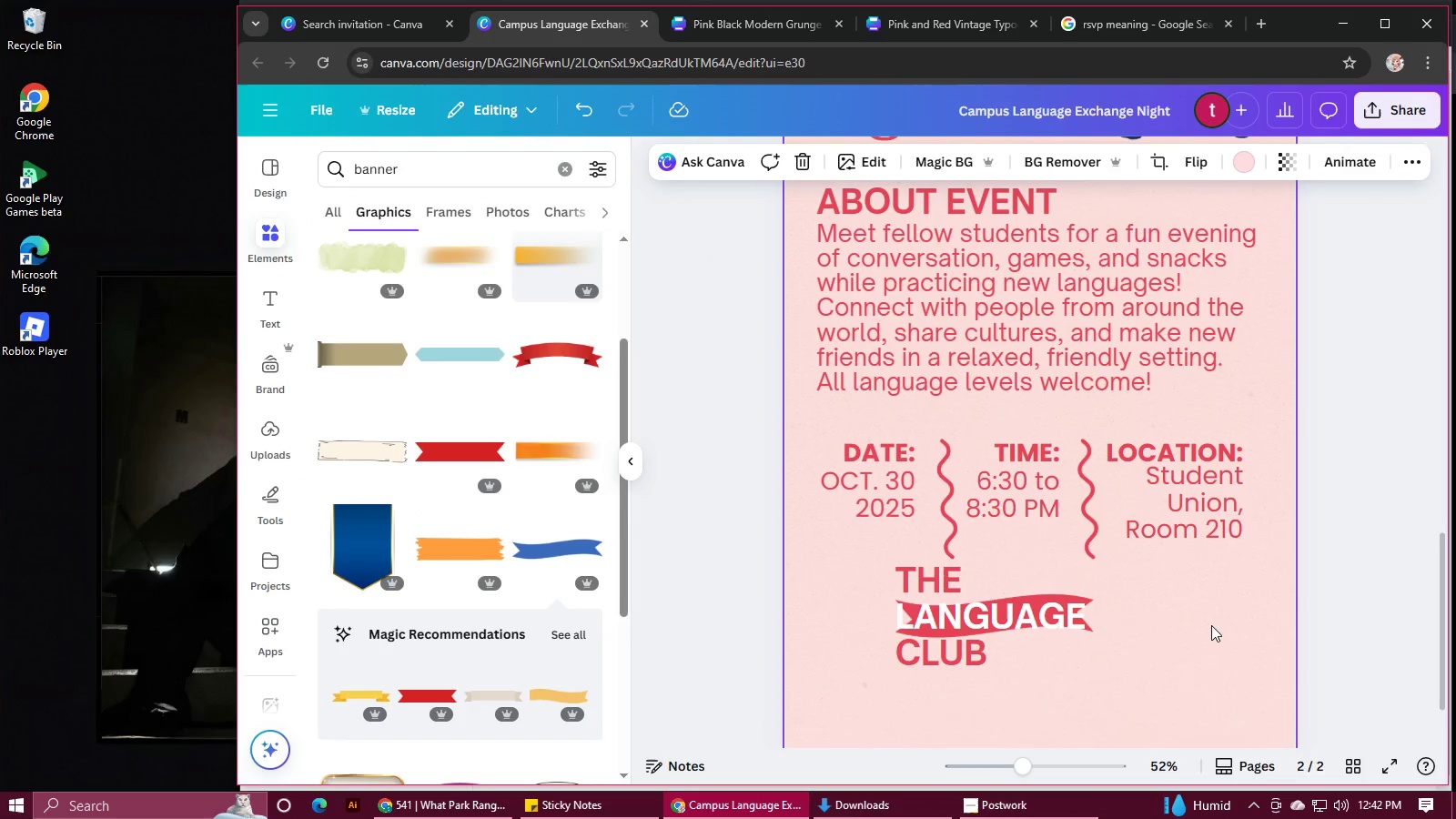 
hold_key(key=MetaLeft, duration=0.48)
 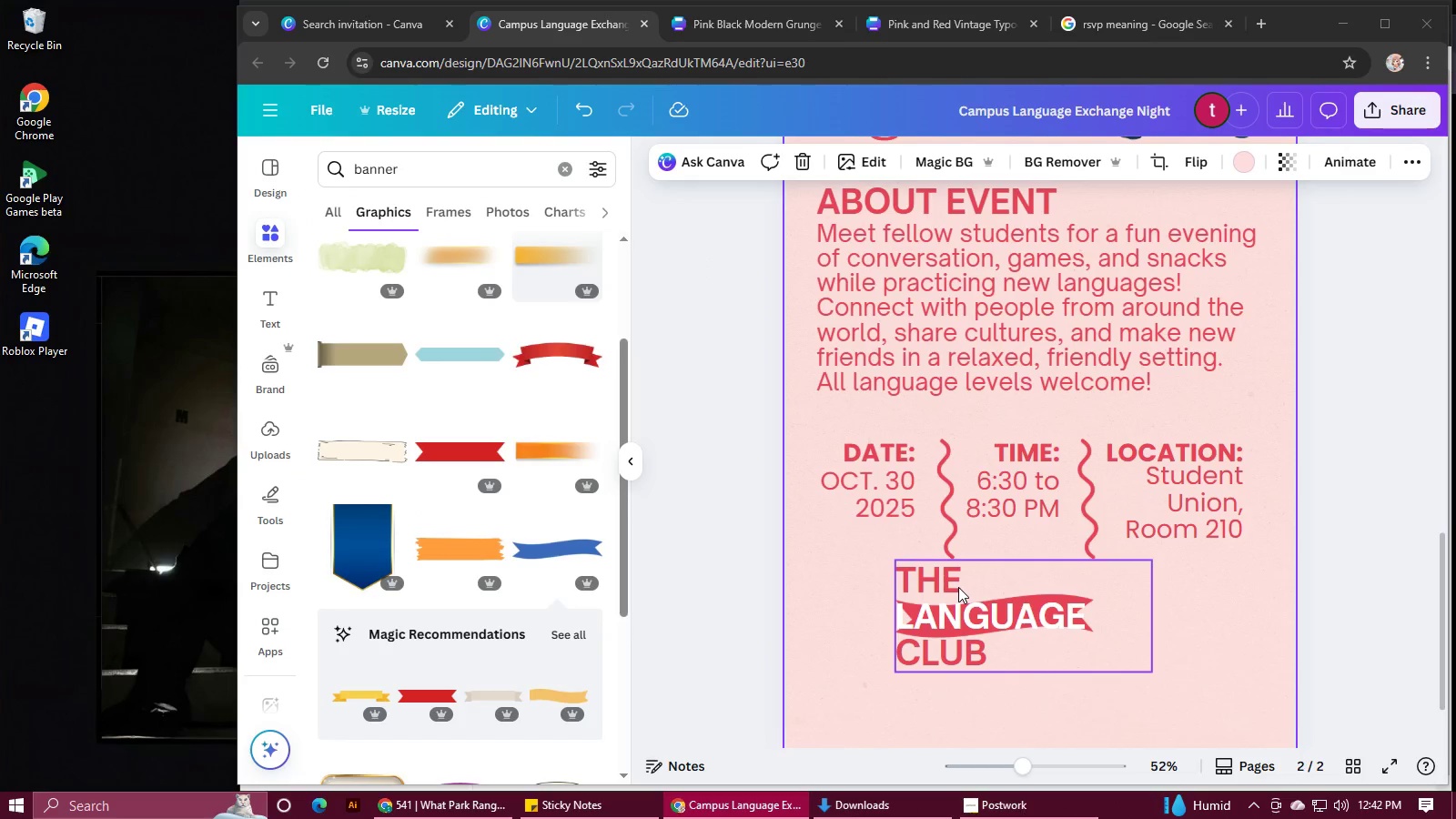 
hold_key(key=Z, duration=1.52)
 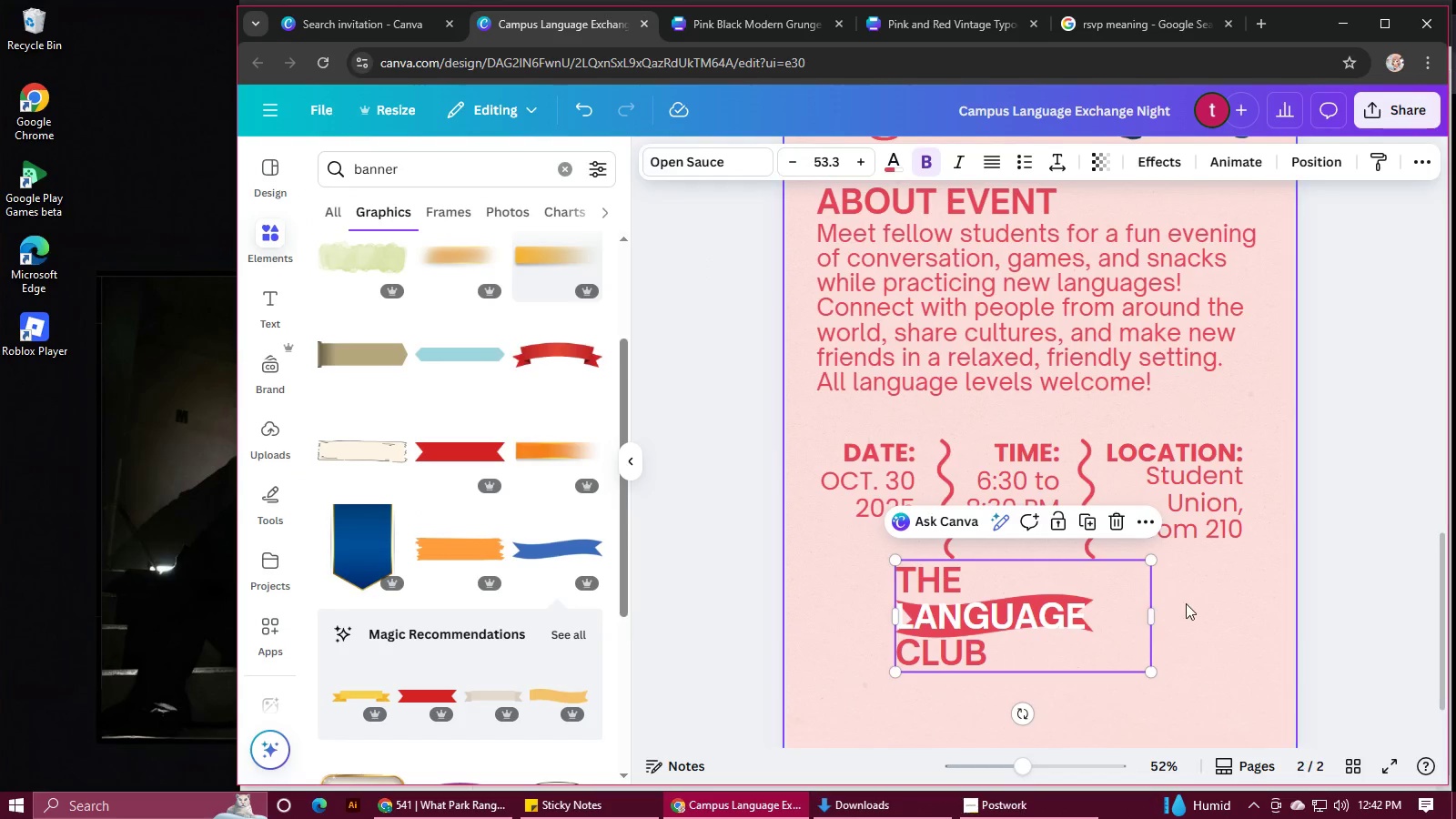 
left_click([957, 586])
 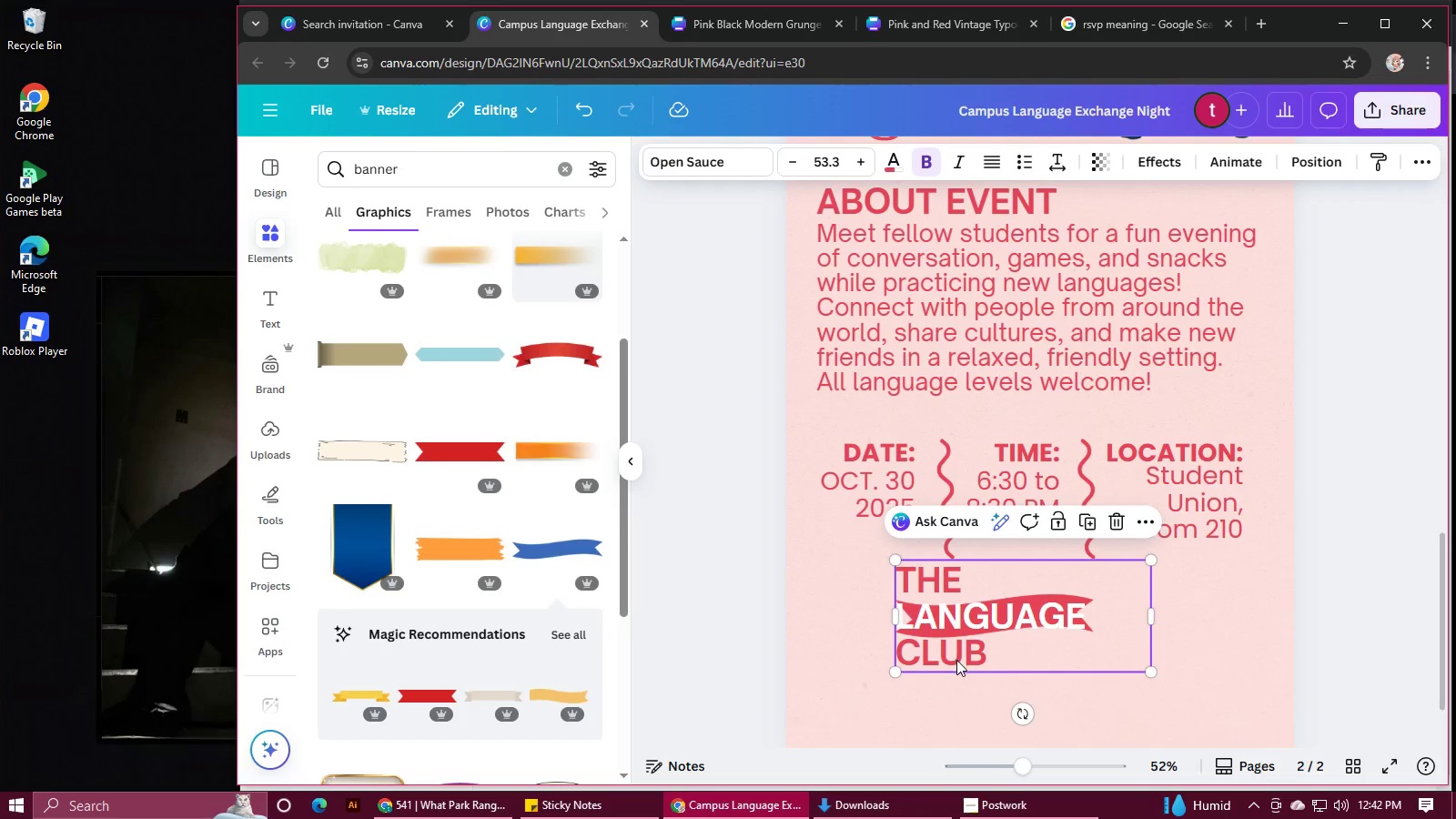 
hold_key(key=Z, duration=0.34)
 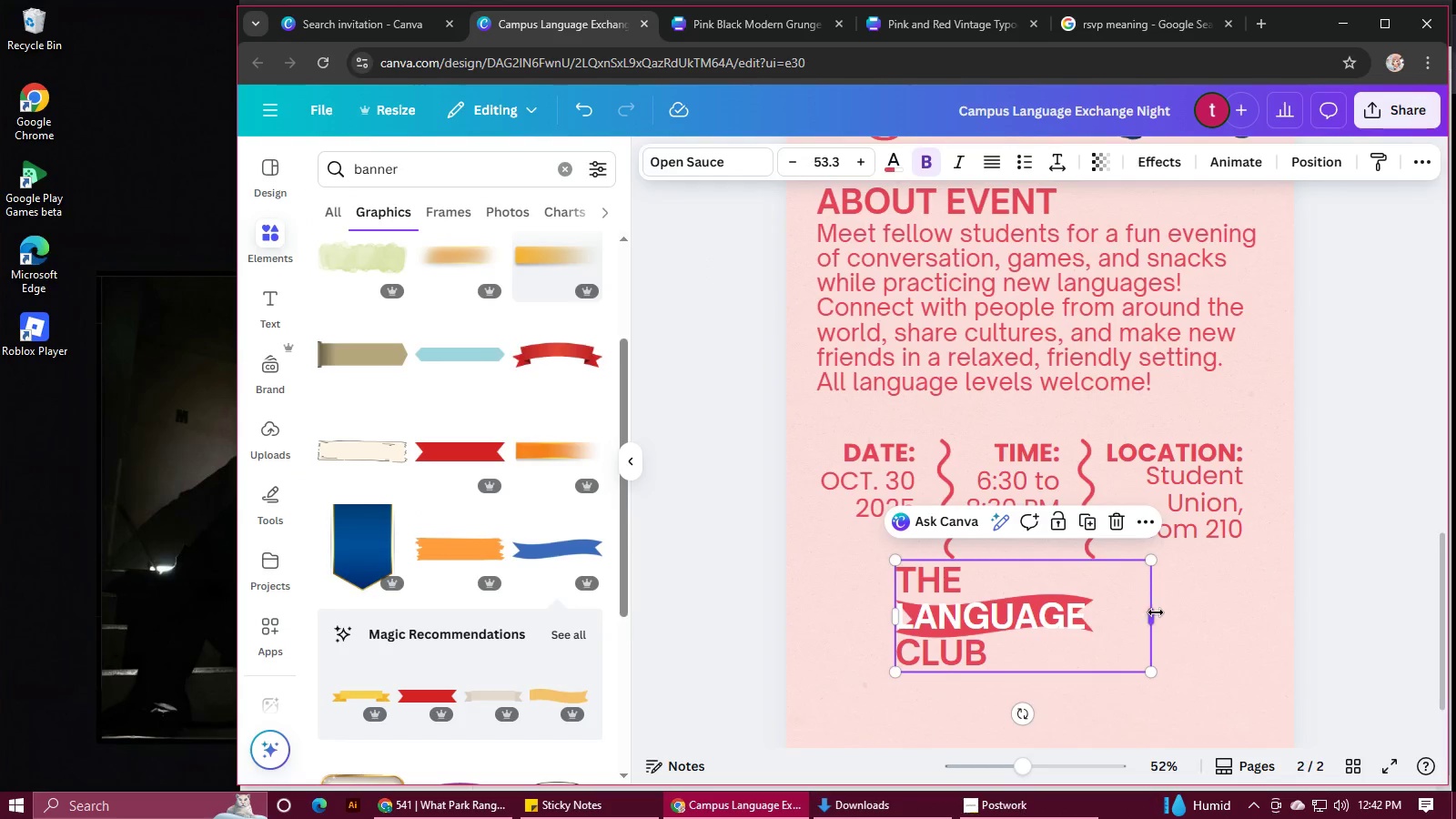 
left_click_drag(start_coordinate=[1157, 612], to_coordinate=[1099, 613])
 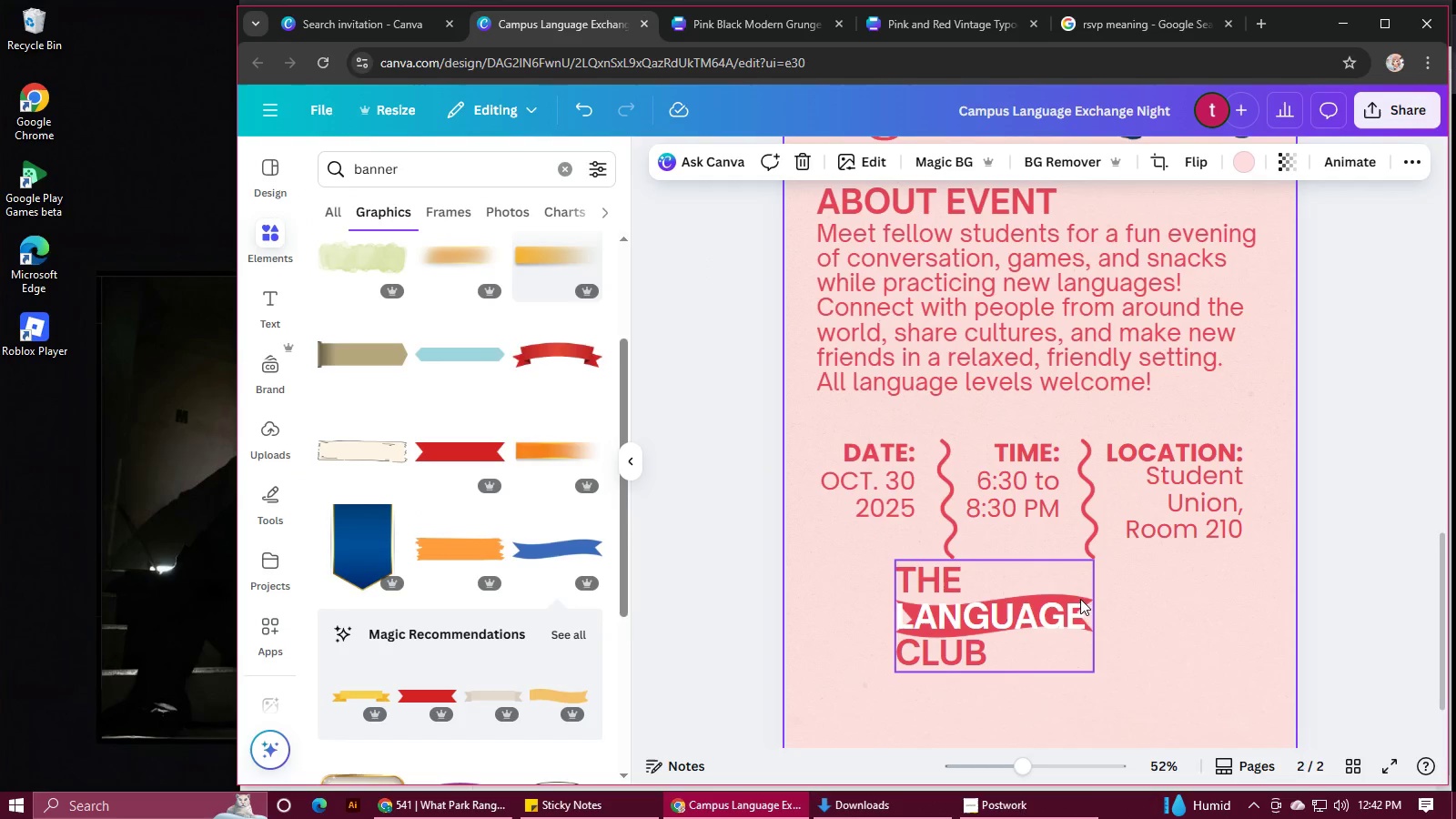 
left_click_drag(start_coordinate=[1004, 603], to_coordinate=[1154, 647])
 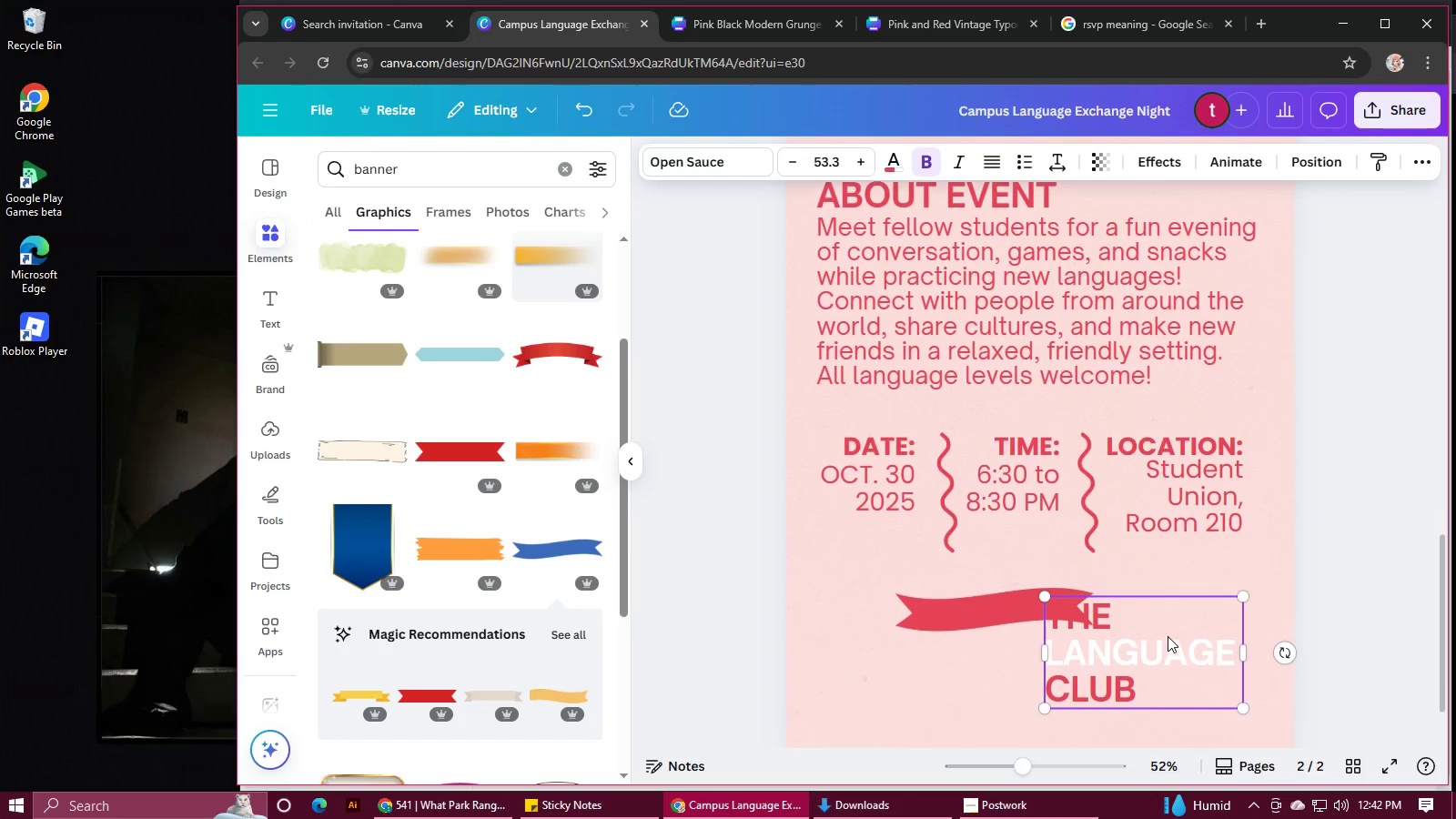 
scroll: coordinate [1168, 636], scroll_direction: down, amount: 3.0
 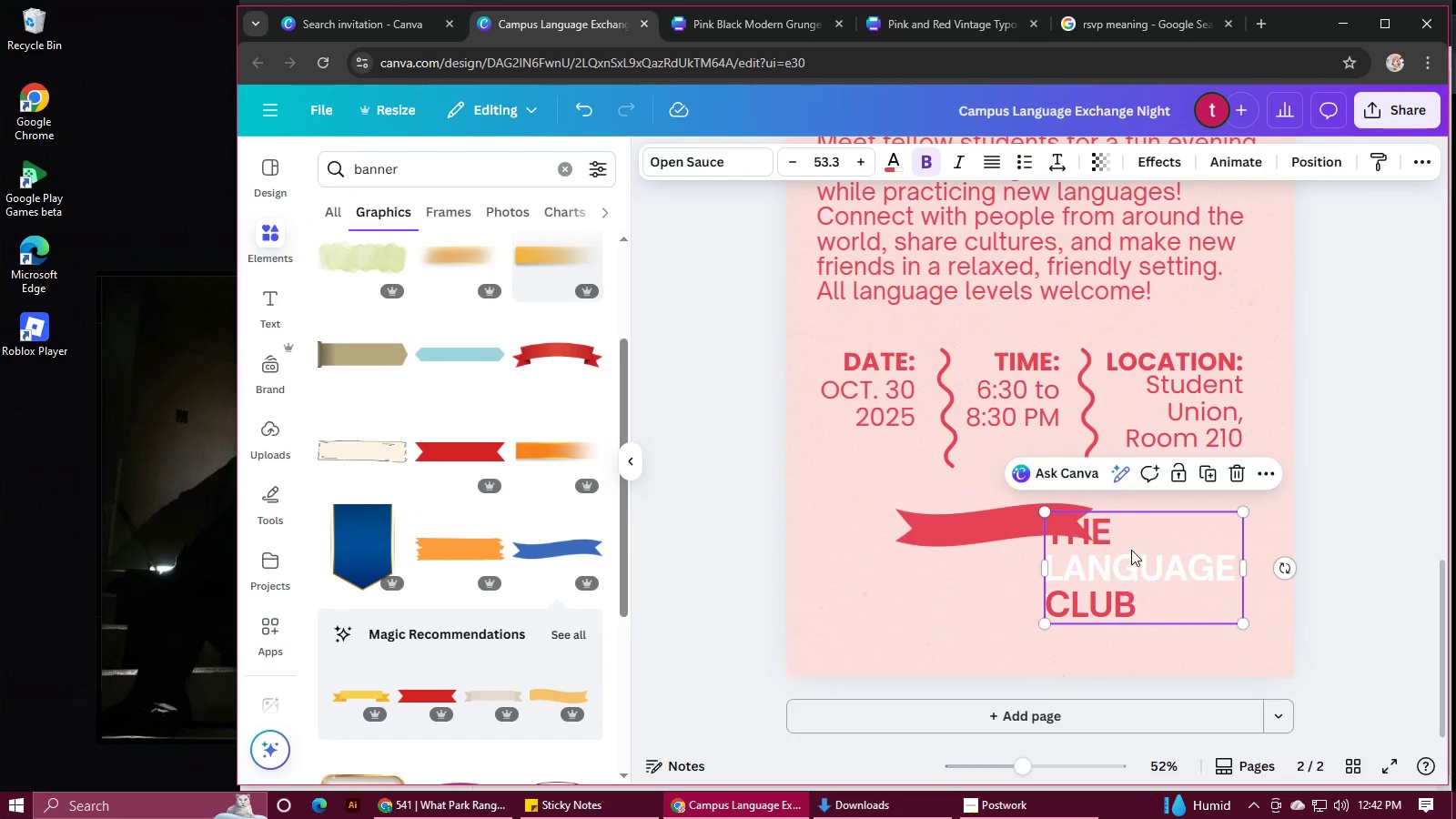 
left_click_drag(start_coordinate=[1134, 552], to_coordinate=[1176, 581])
 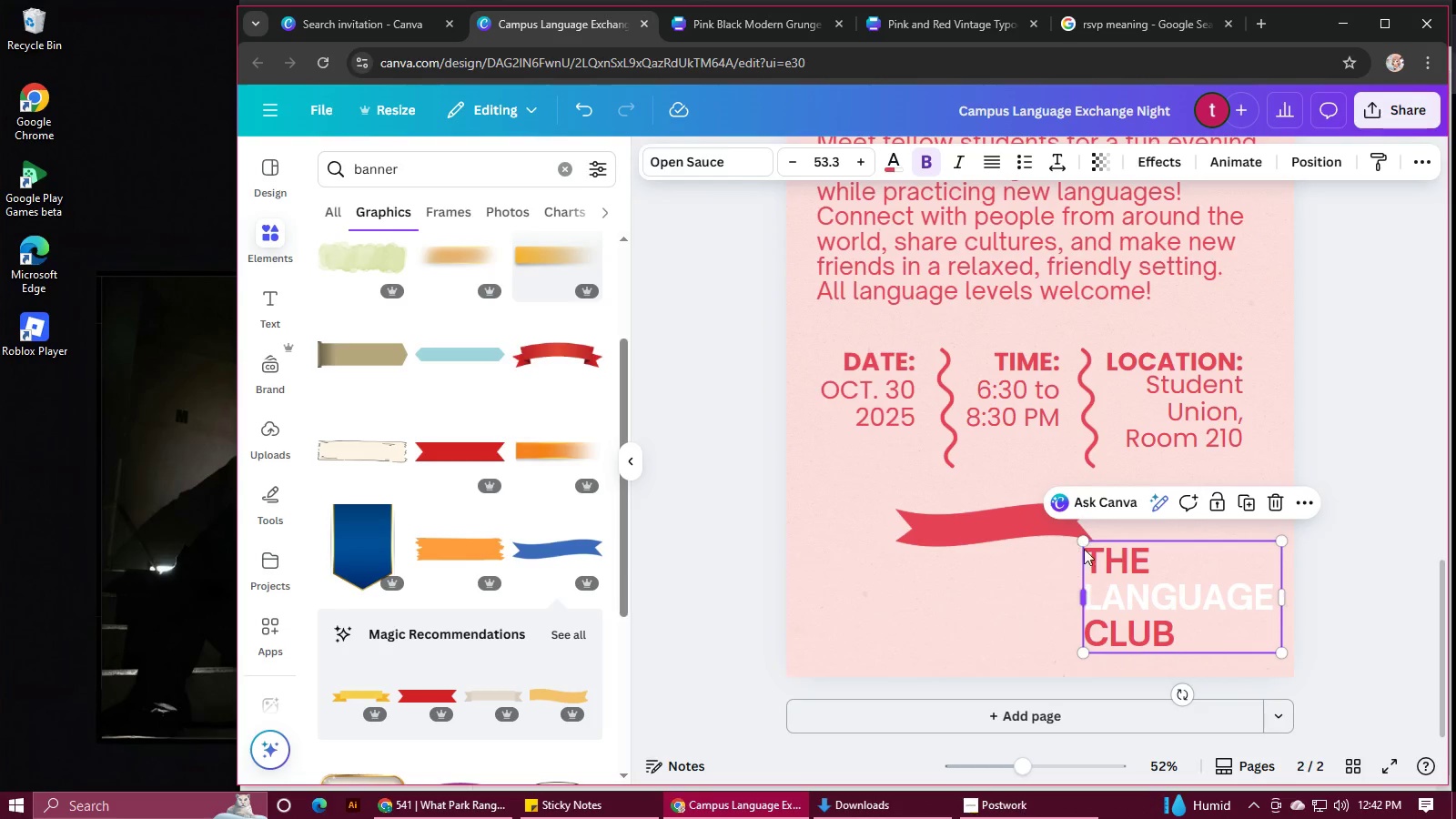 
left_click_drag(start_coordinate=[1085, 549], to_coordinate=[1116, 584])
 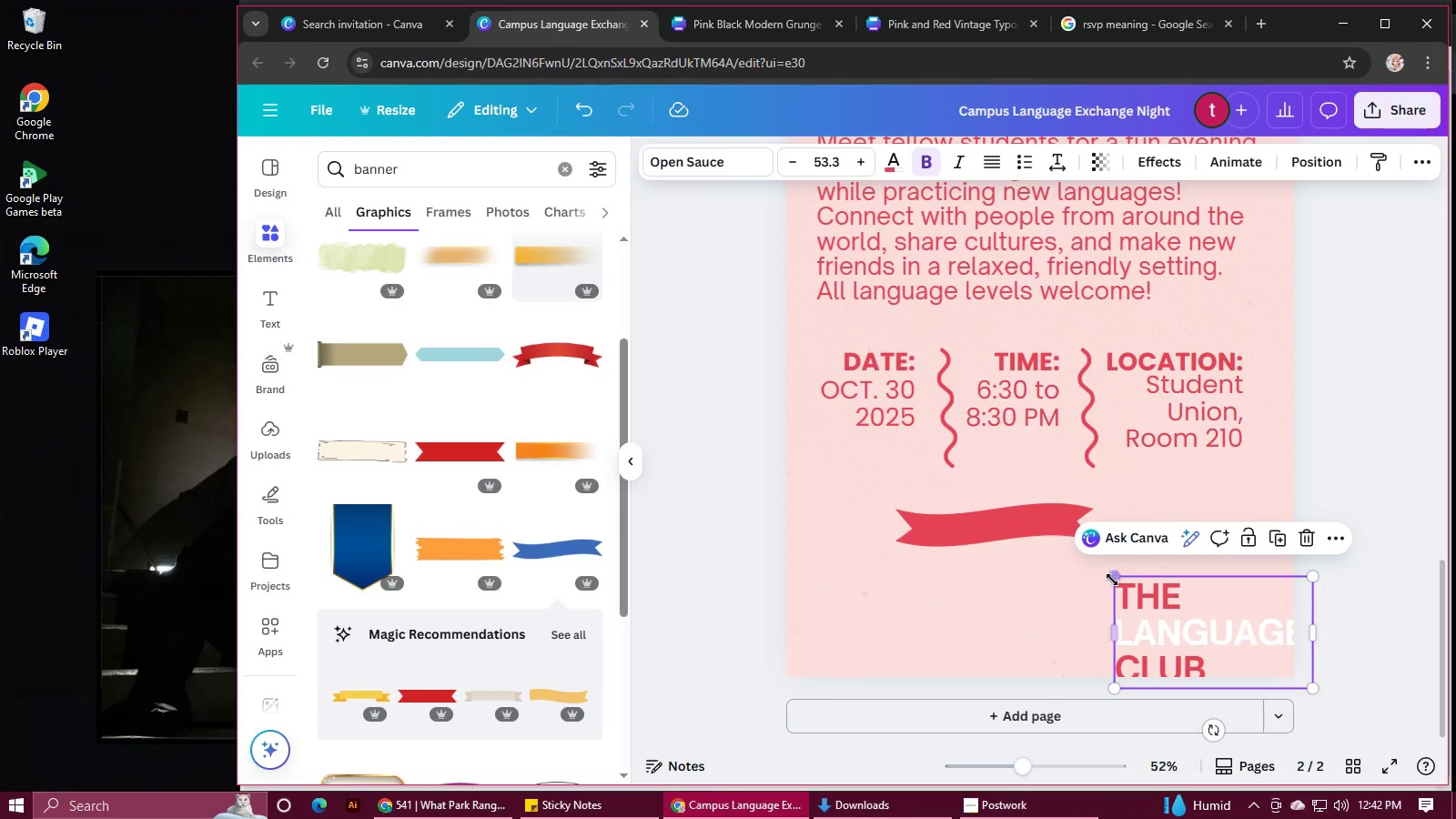 
left_click_drag(start_coordinate=[1112, 580], to_coordinate=[1145, 612])
 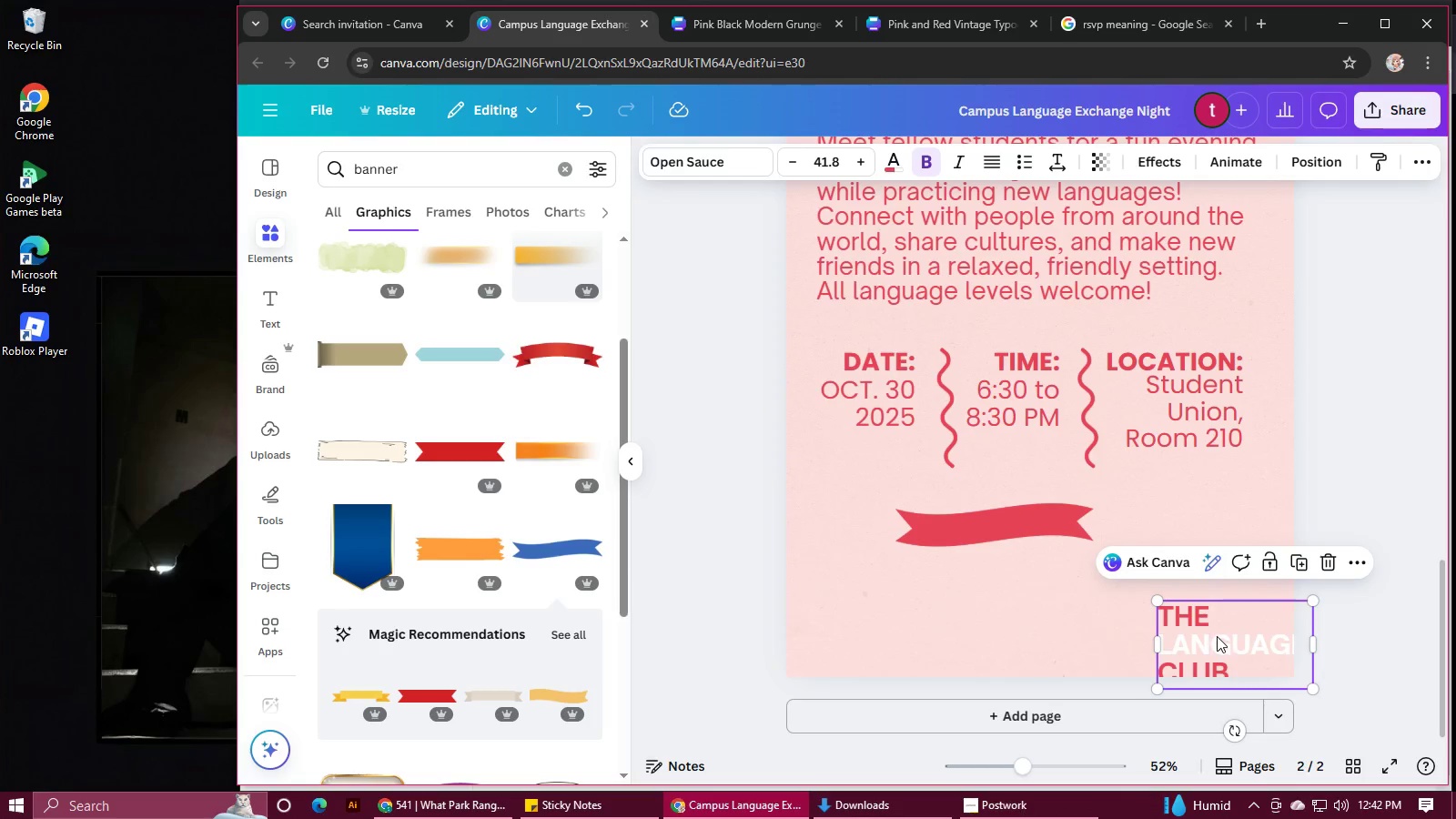 
left_click_drag(start_coordinate=[1217, 636], to_coordinate=[1171, 570])
 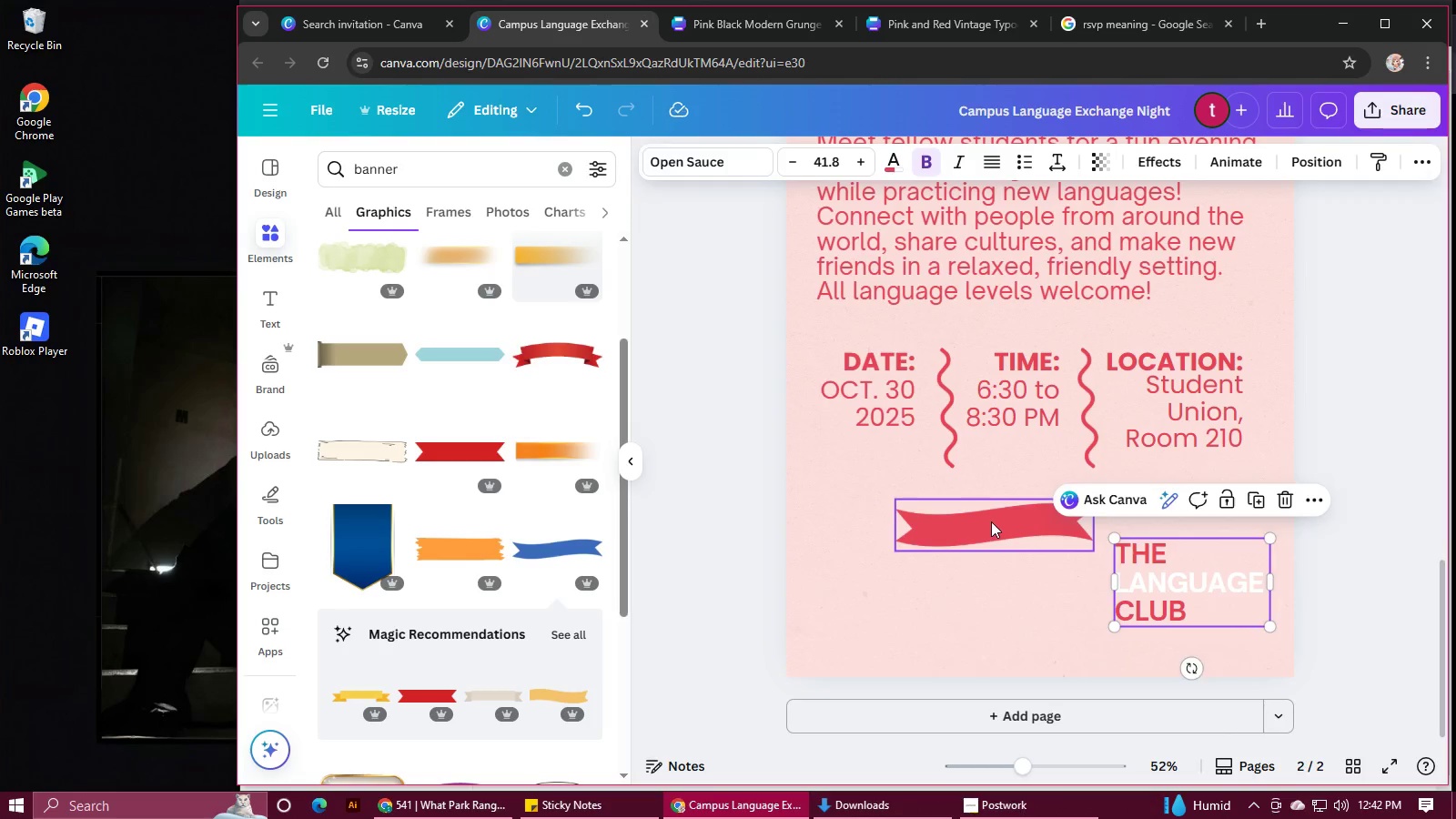 
left_click_drag(start_coordinate=[990, 518], to_coordinate=[1188, 573])
 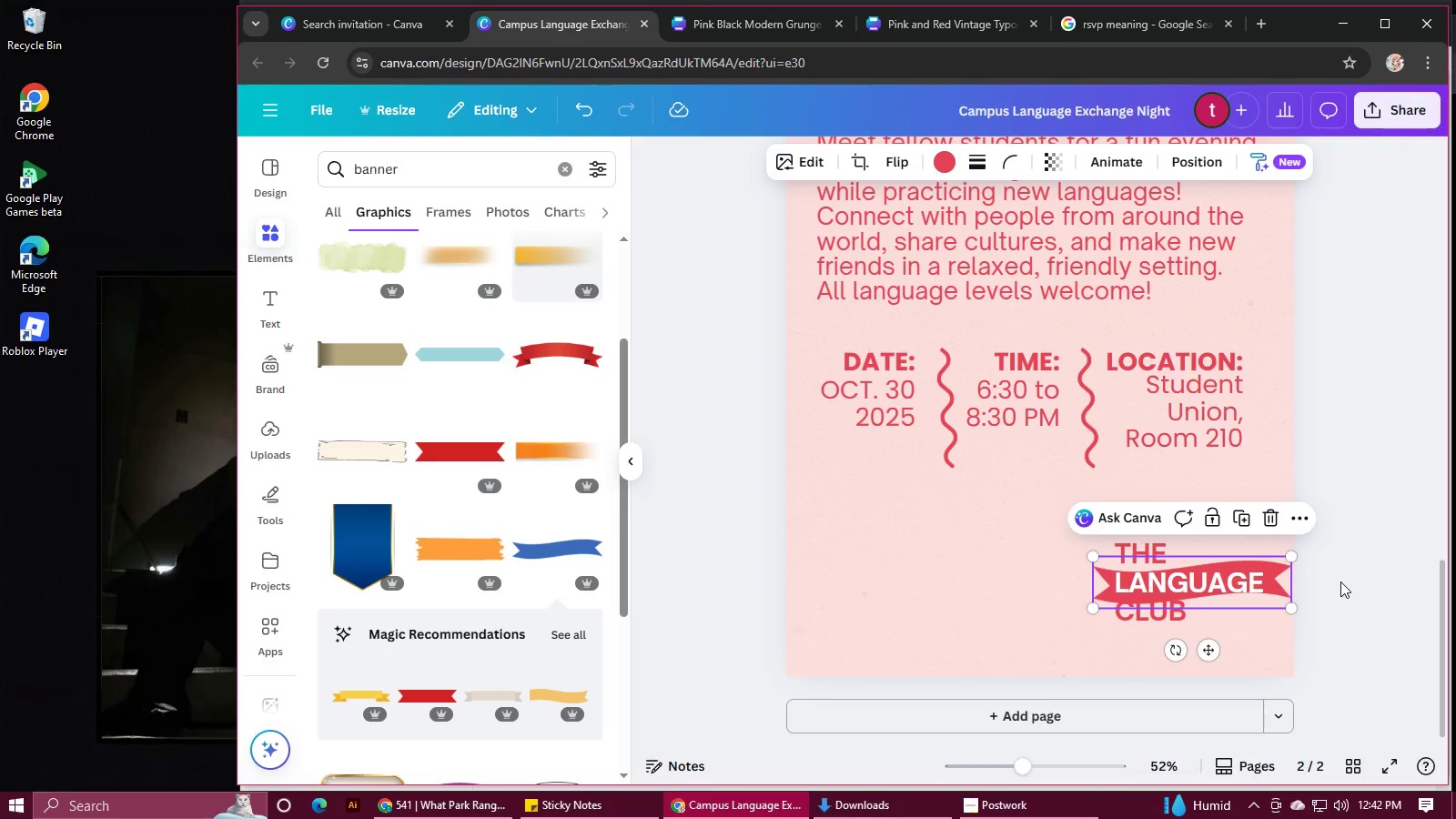 
left_click([1340, 581])
 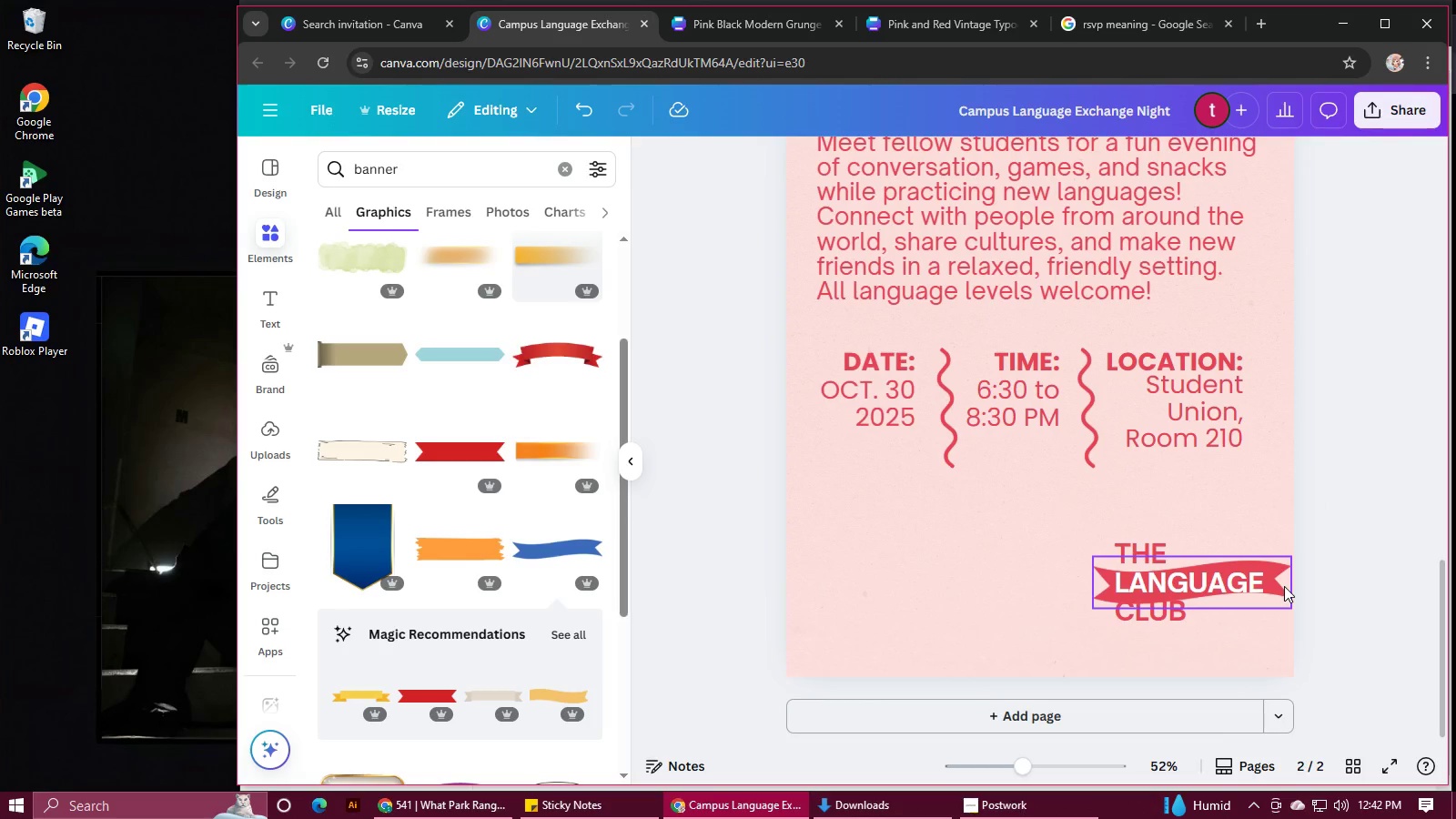 
left_click([1284, 586])
 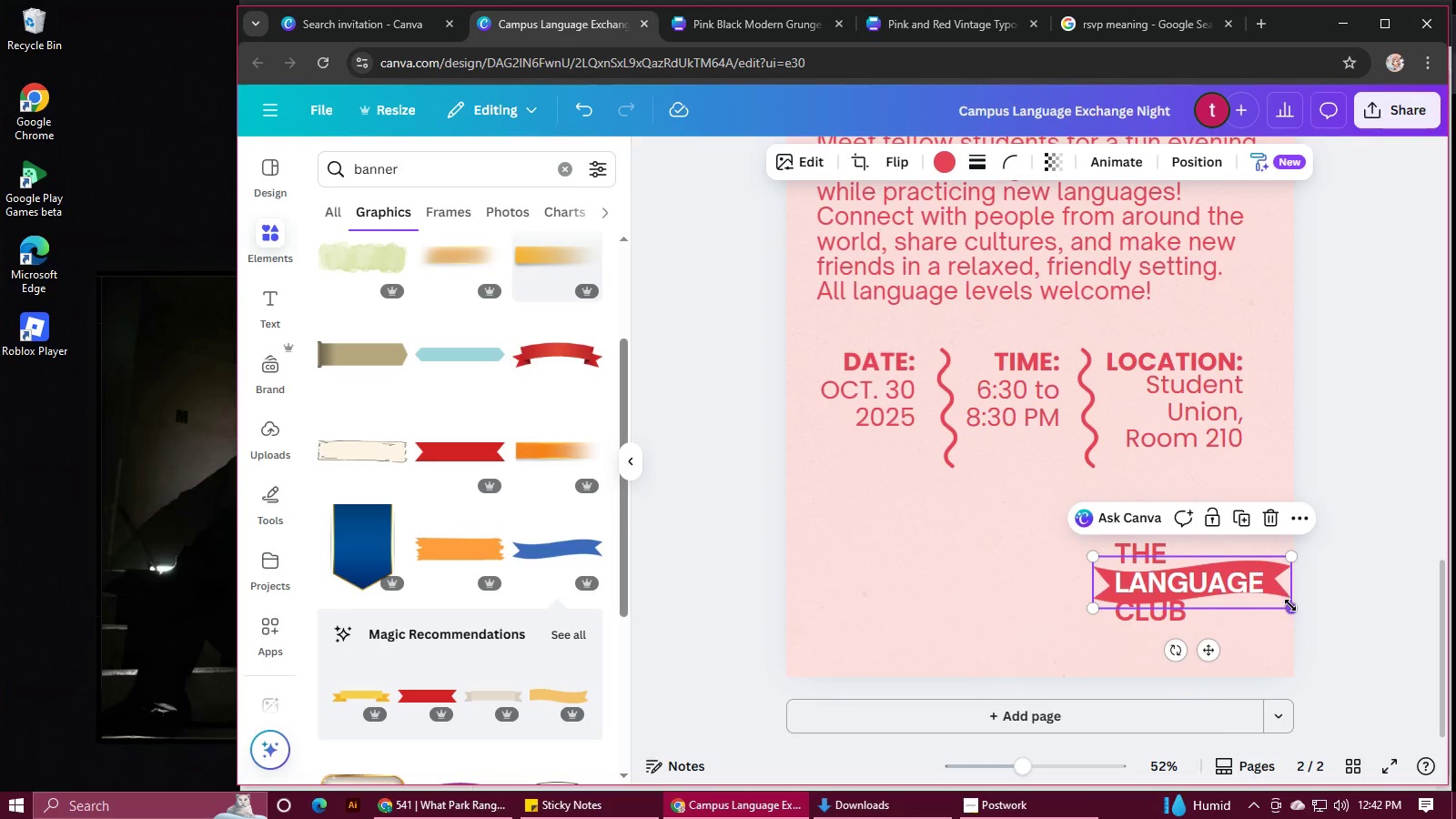 
left_click_drag(start_coordinate=[1290, 606], to_coordinate=[1301, 612])
 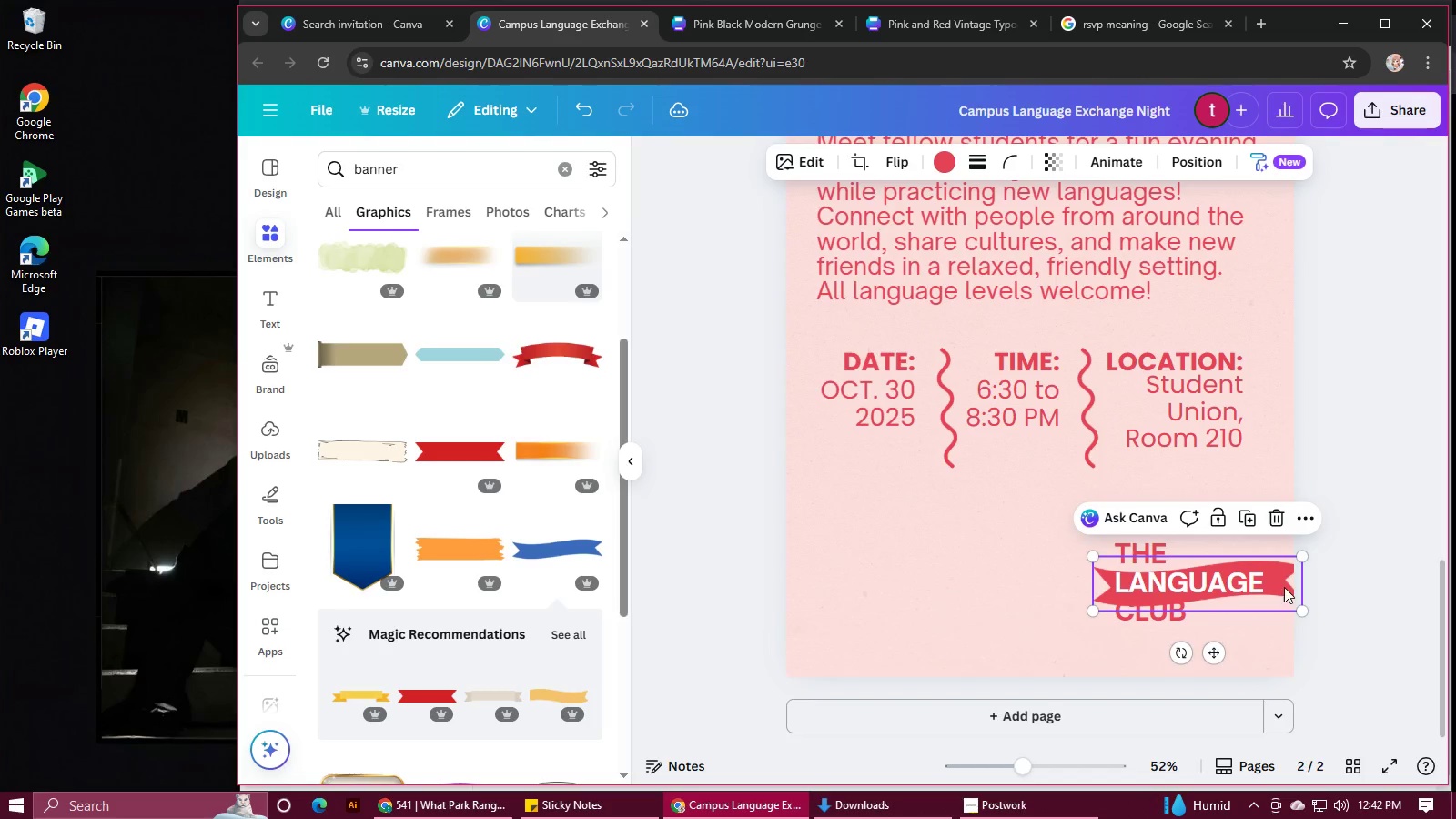 
left_click_drag(start_coordinate=[1284, 587], to_coordinate=[1276, 585])
 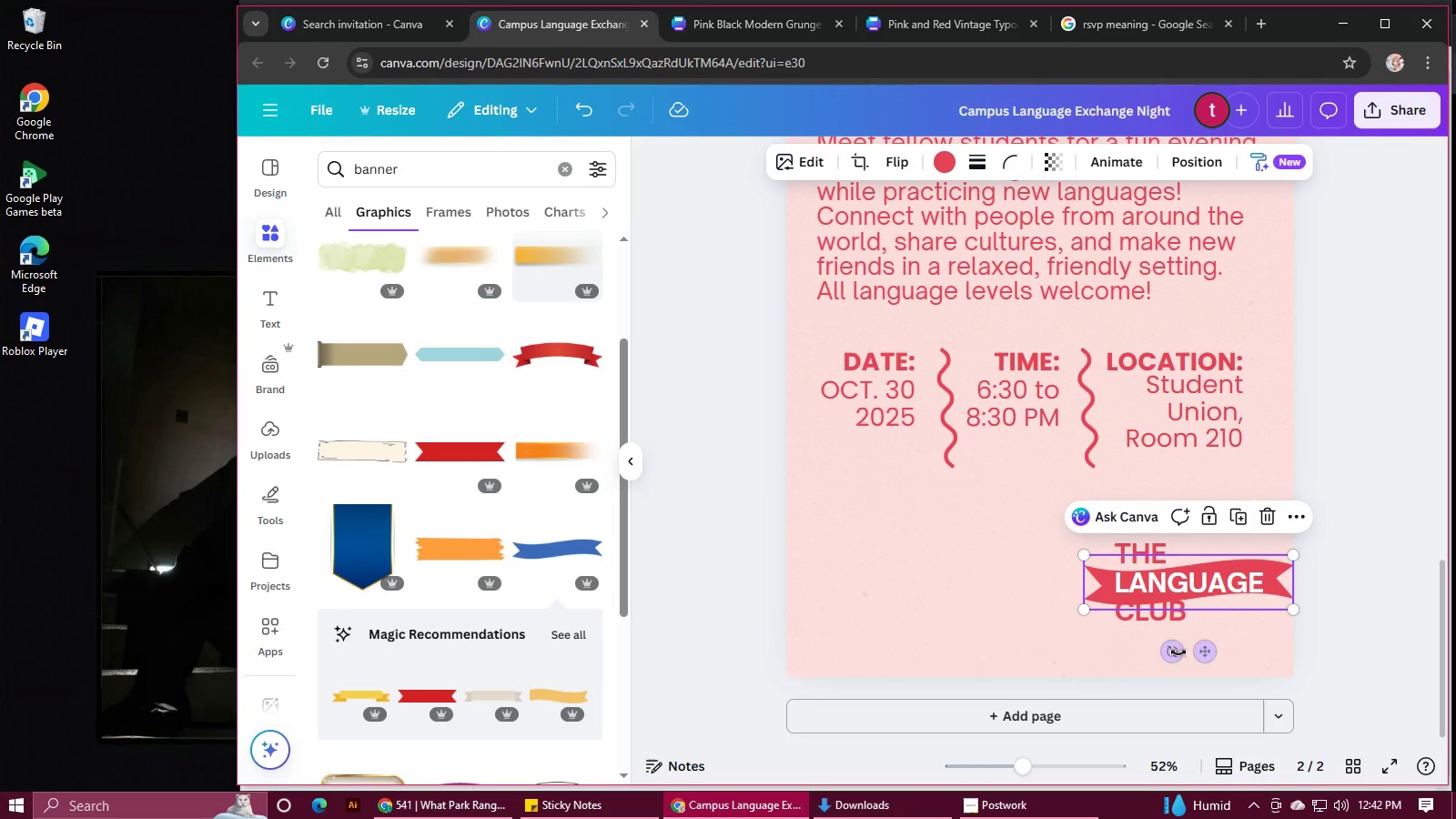 
left_click_drag(start_coordinate=[1176, 652], to_coordinate=[1171, 652])
 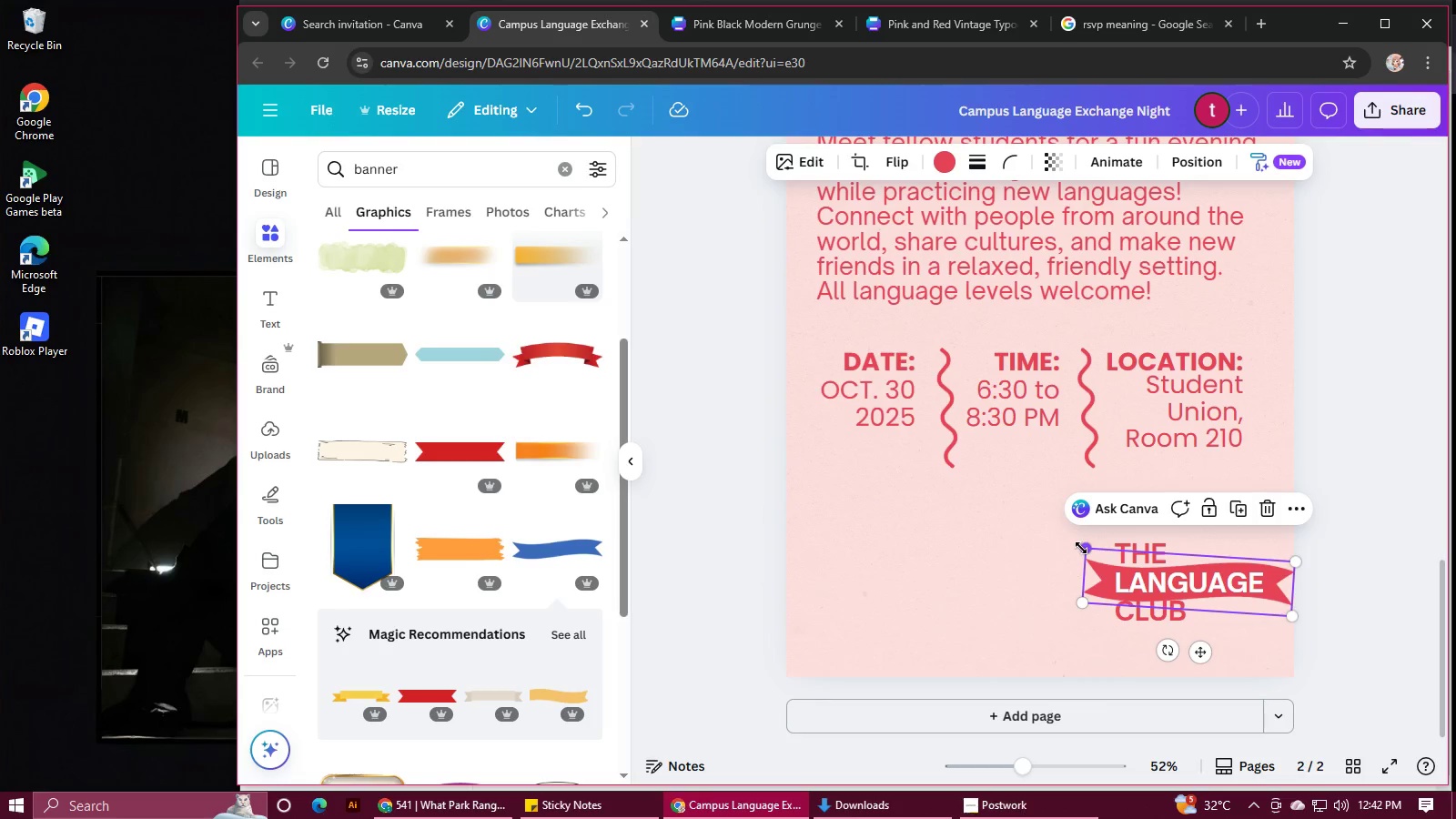 
left_click_drag(start_coordinate=[1082, 548], to_coordinate=[1093, 552])
 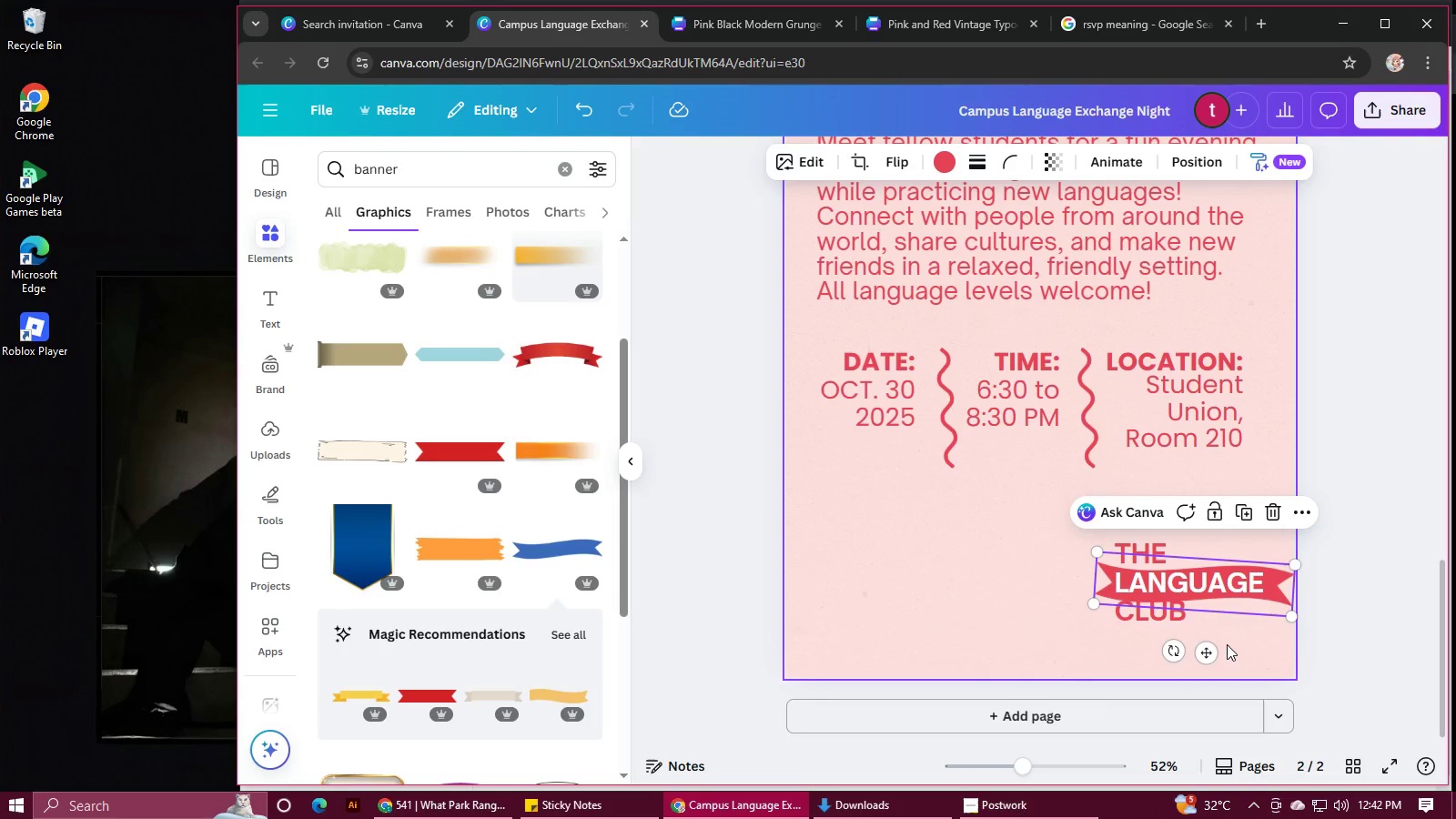 
left_click_drag(start_coordinate=[1209, 652], to_coordinate=[1202, 651])
 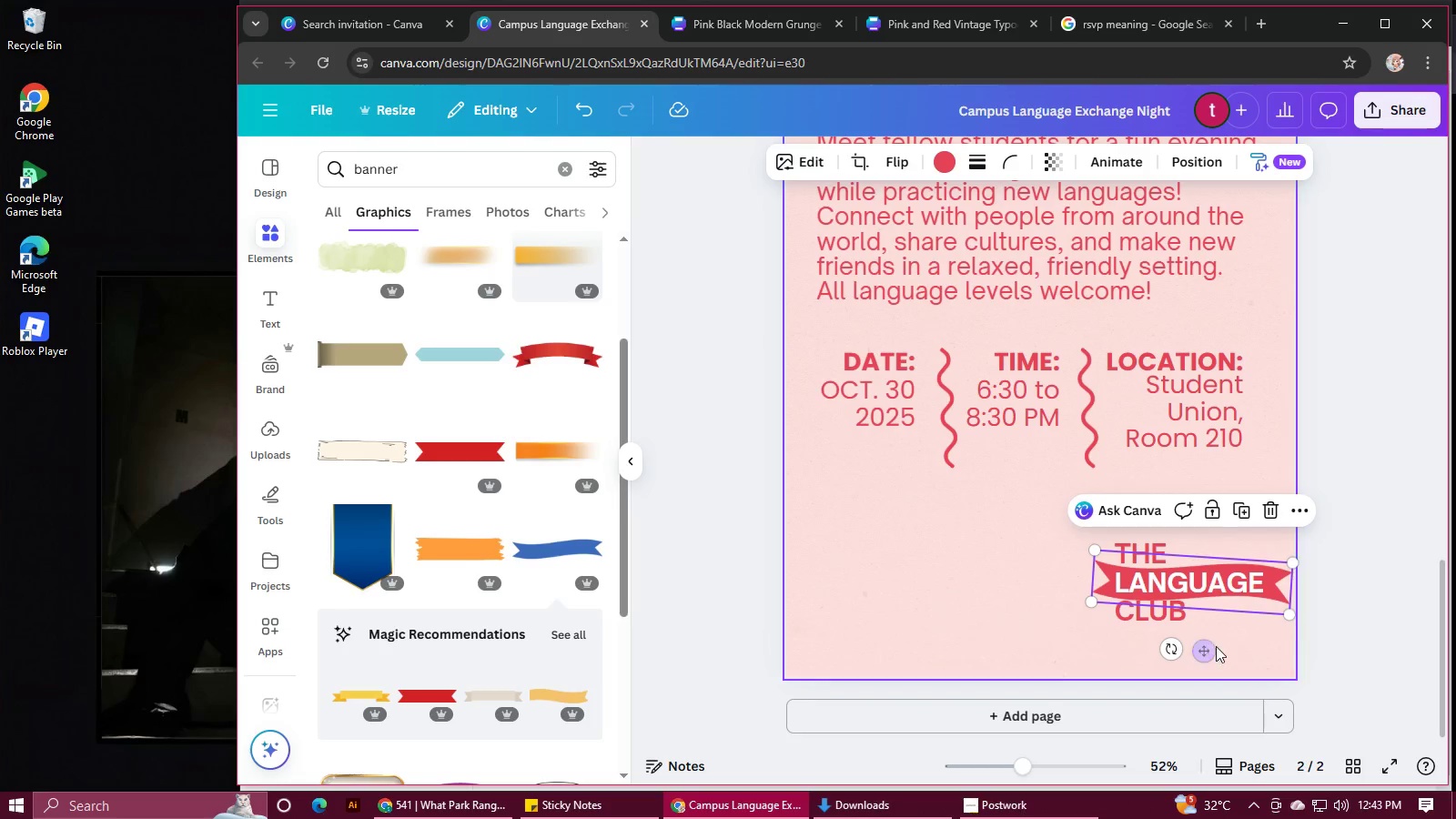 
key(Meta+MetaLeft)
 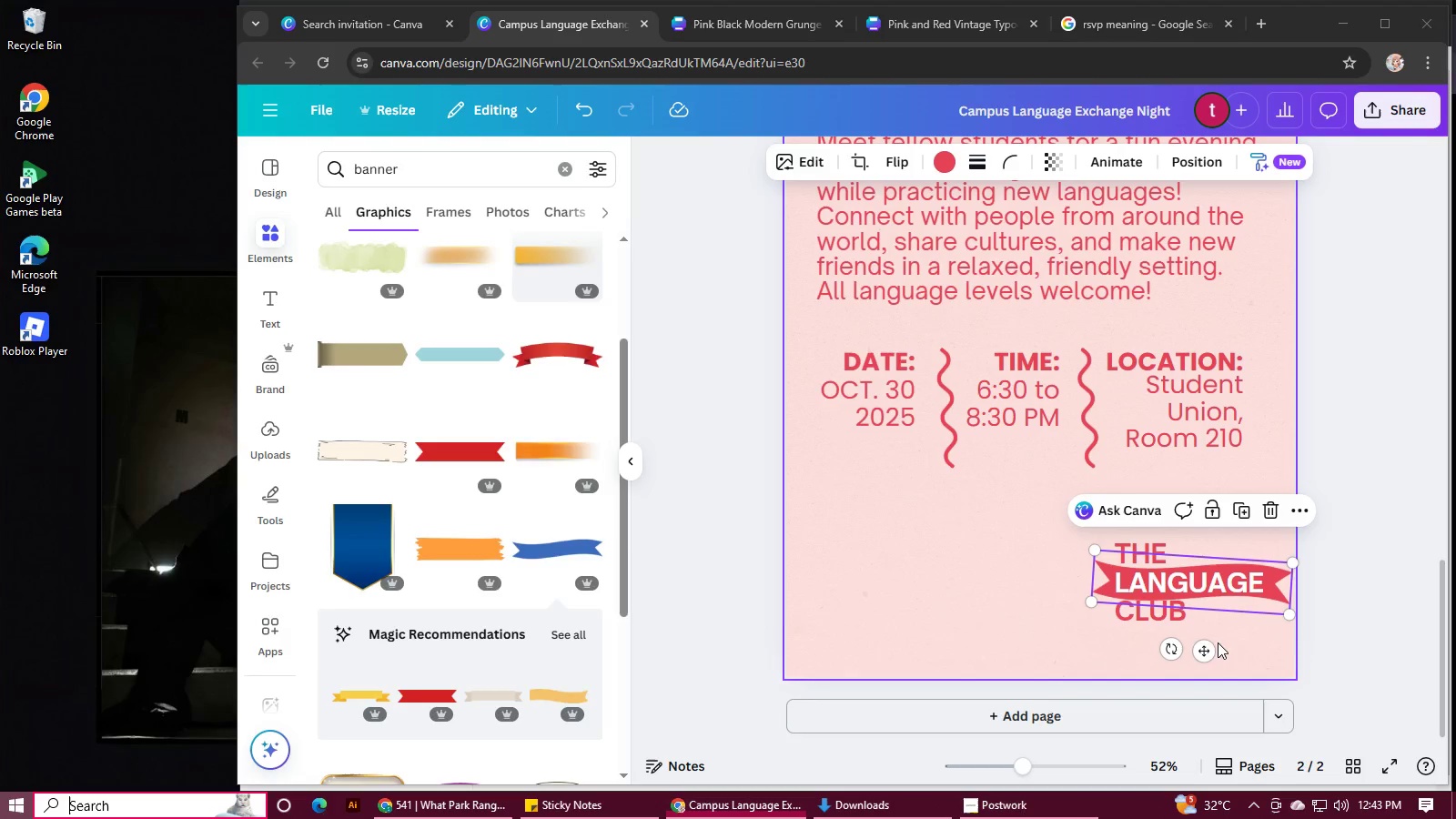 
hold_key(key=MetaLeft, duration=0.66)
scroll: coordinate [1218, 638], scroll_direction: up, amount: 2.0
 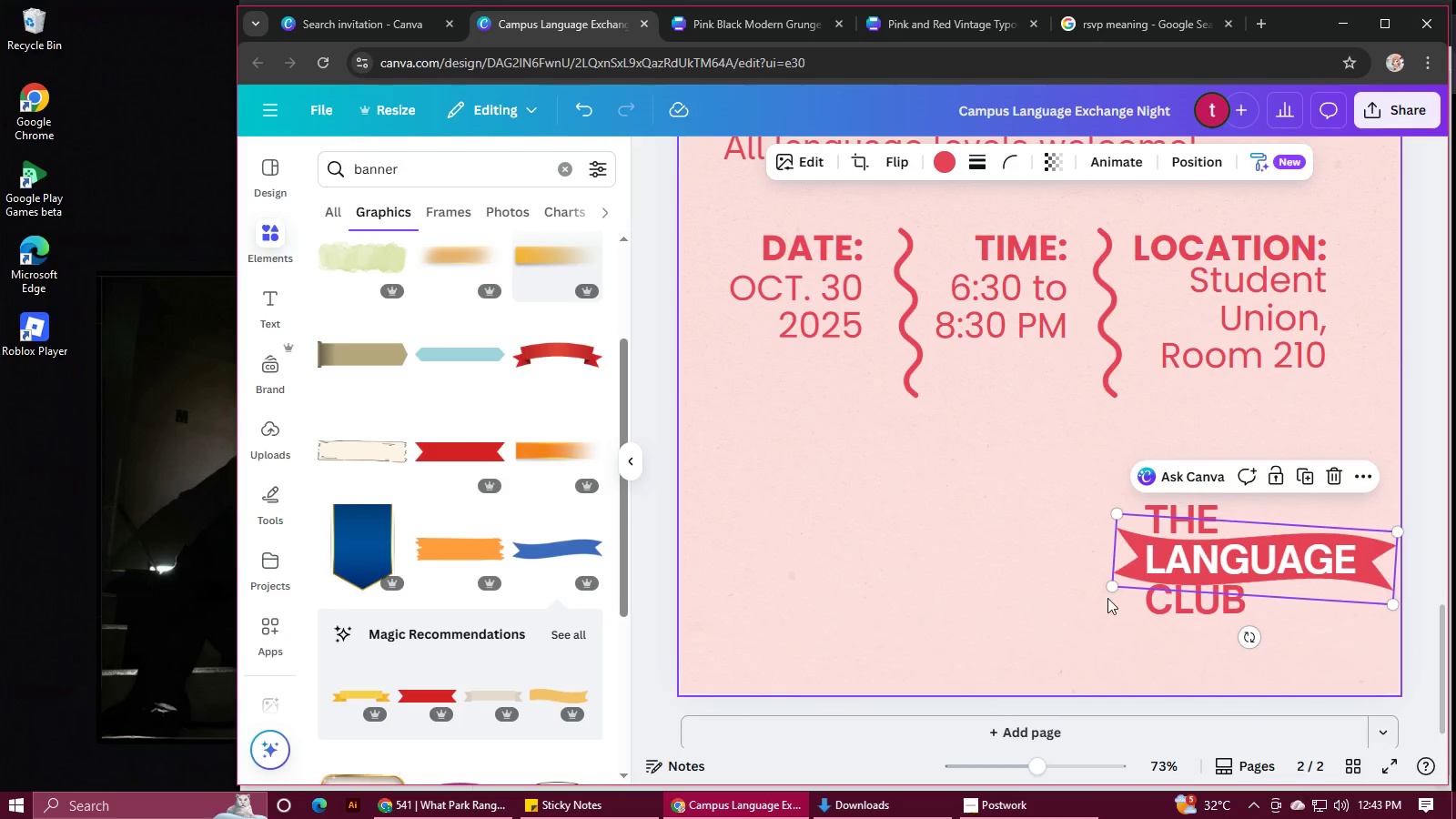 
hold_key(key=MetaLeft, duration=0.73)
scroll: coordinate [1306, 617], scroll_direction: up, amount: 3.0
 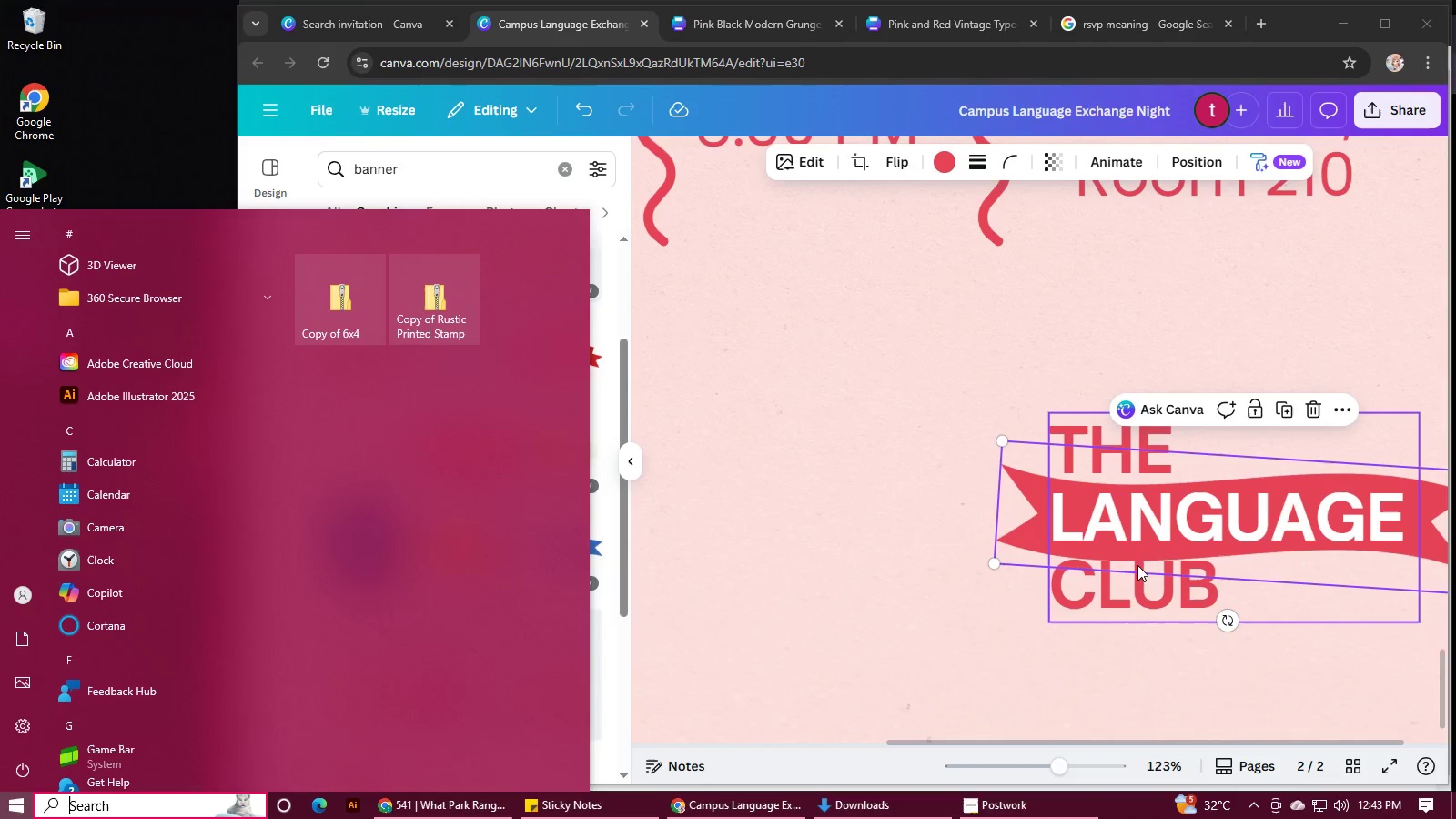 
left_click([1121, 596])
 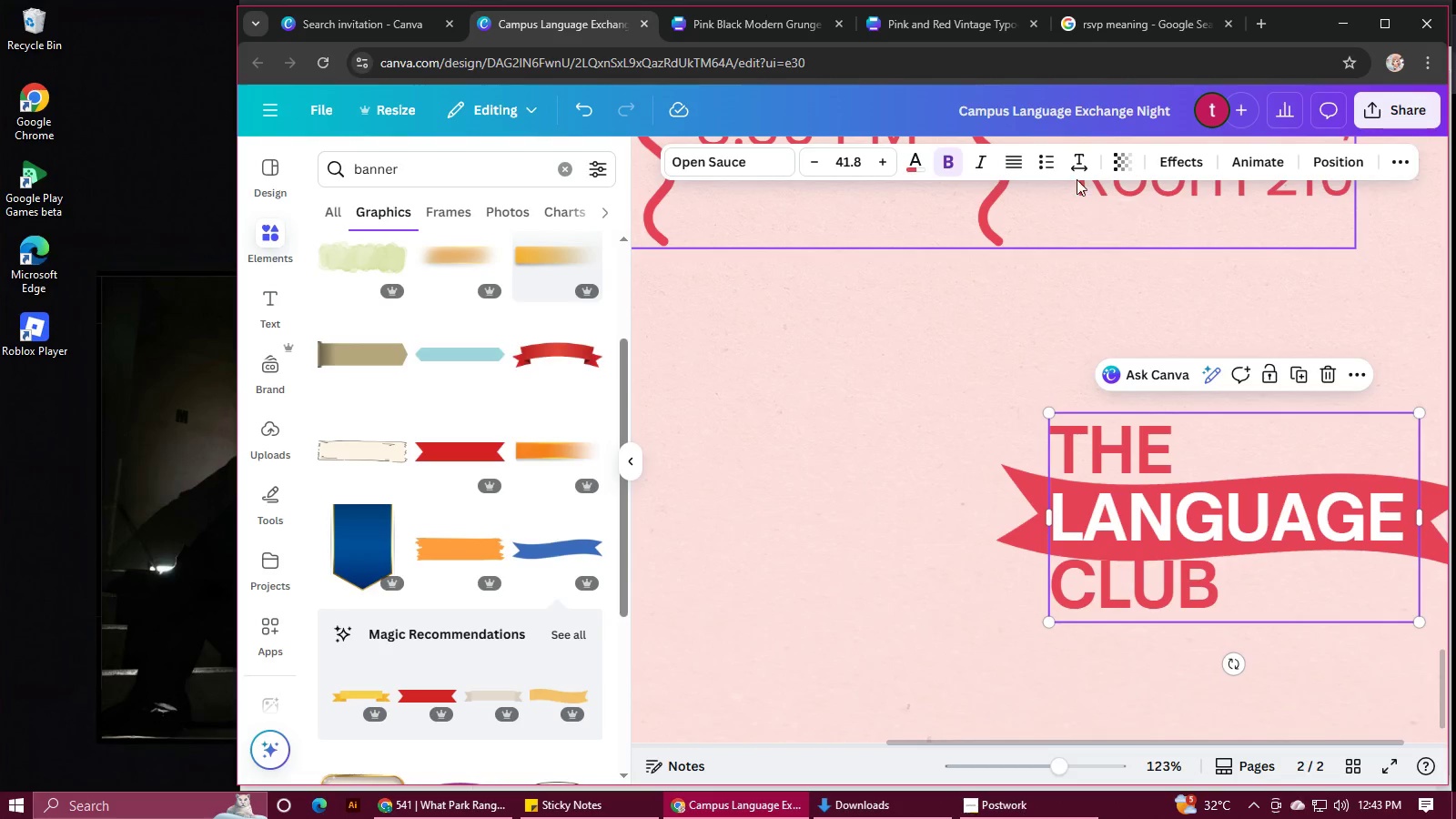 
left_click([1077, 174])
 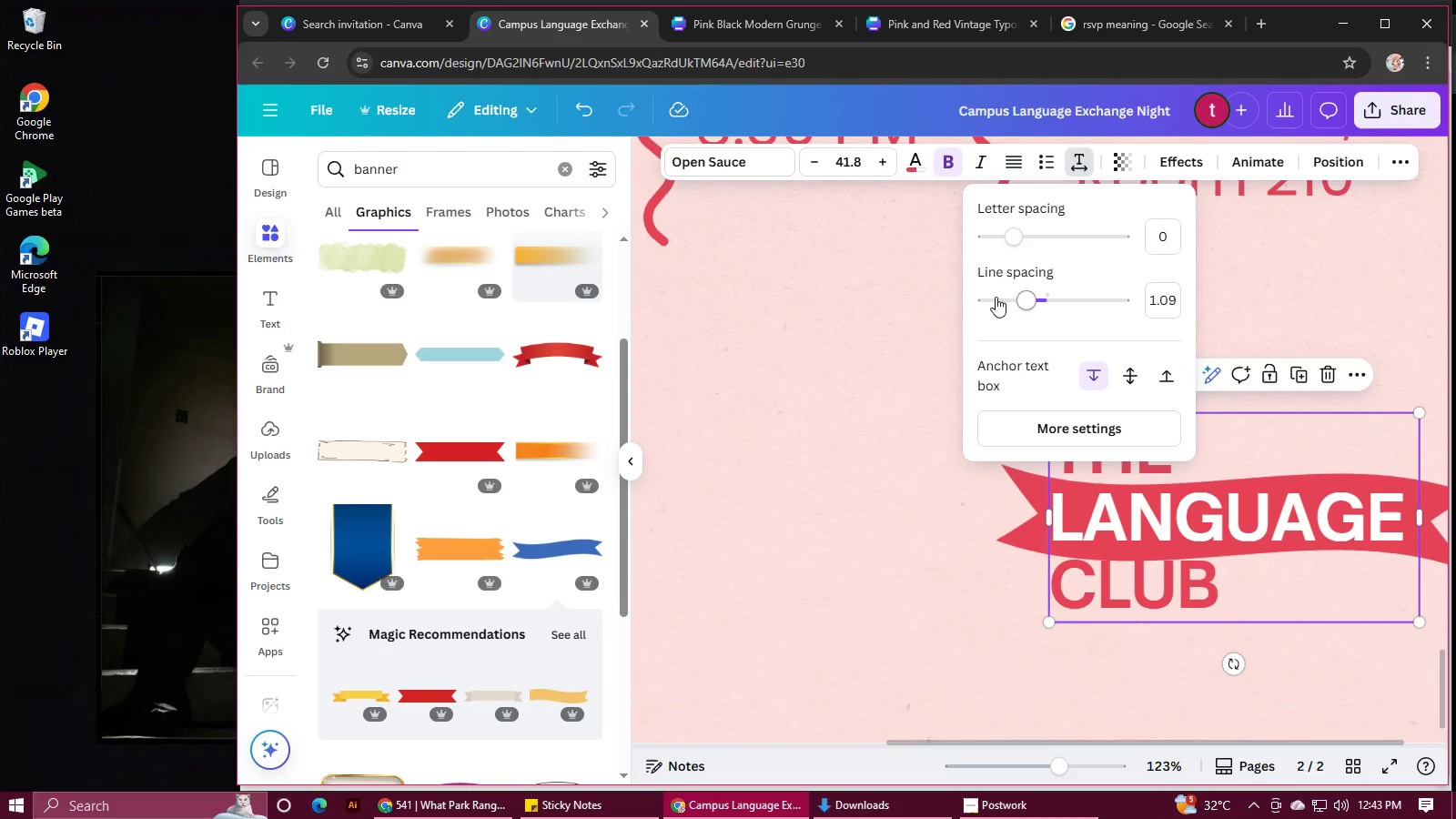 
left_click_drag(start_coordinate=[1024, 301], to_coordinate=[1032, 303])
 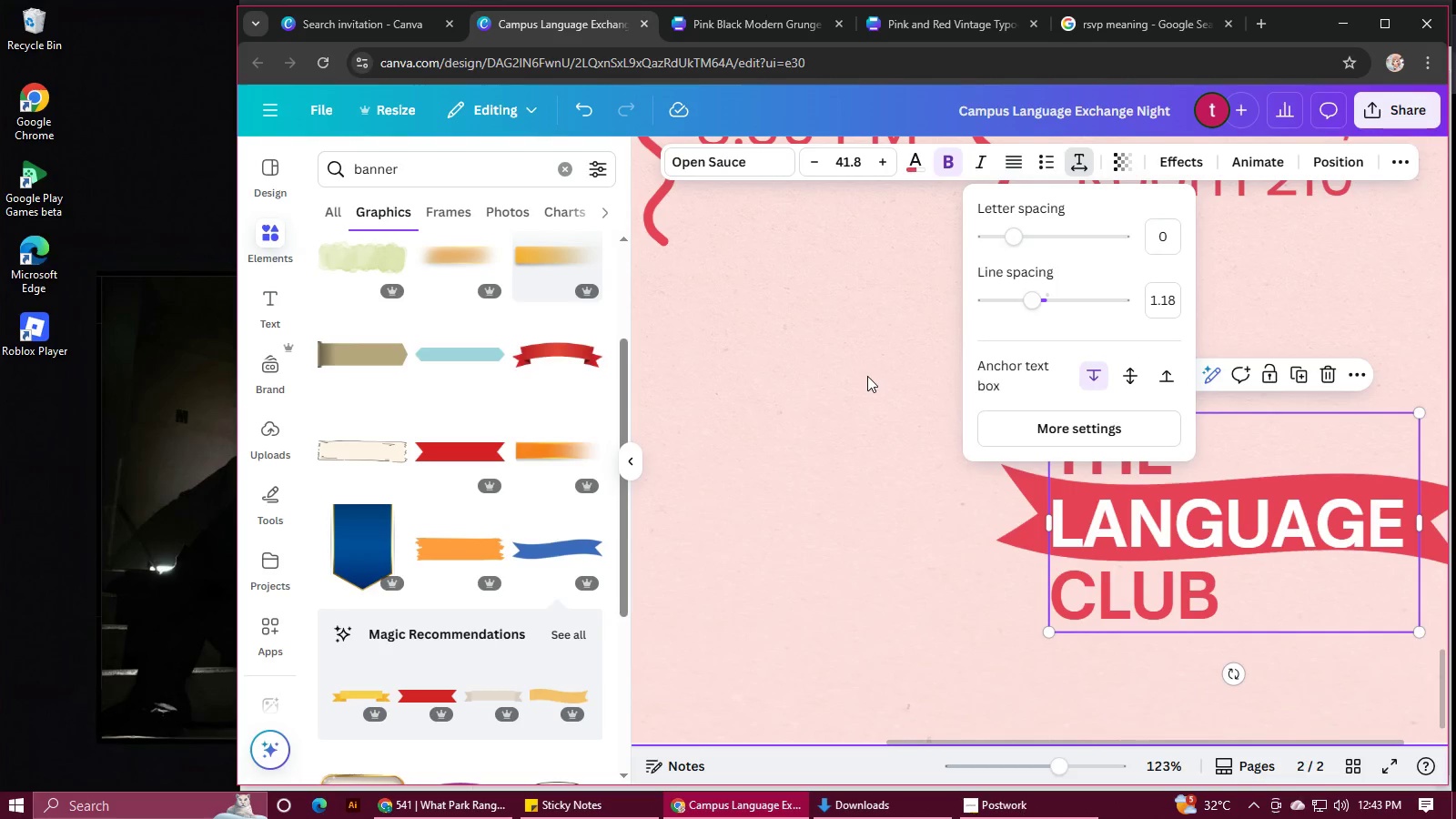 
left_click([867, 376])
 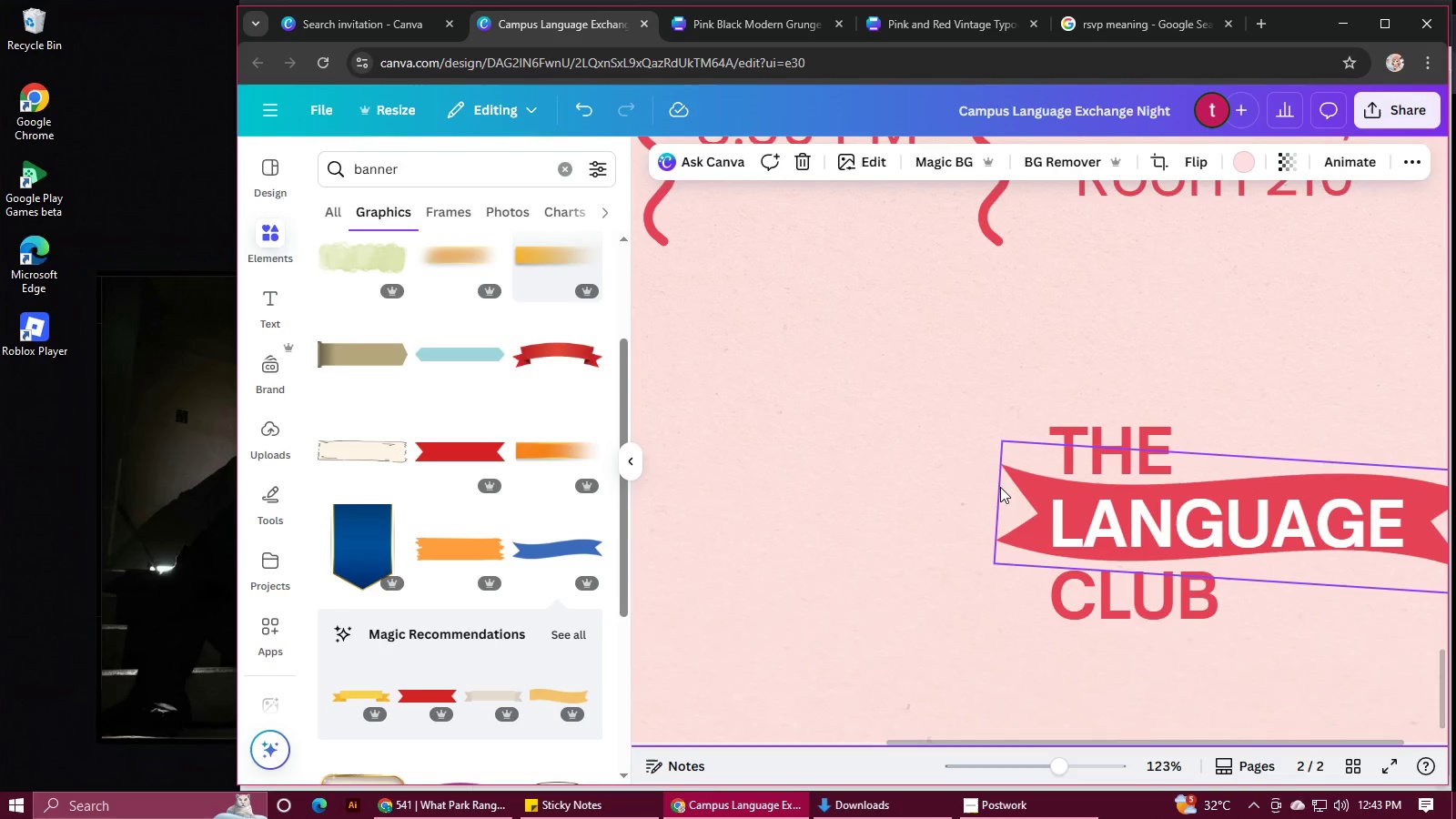 
left_click([1004, 483])
 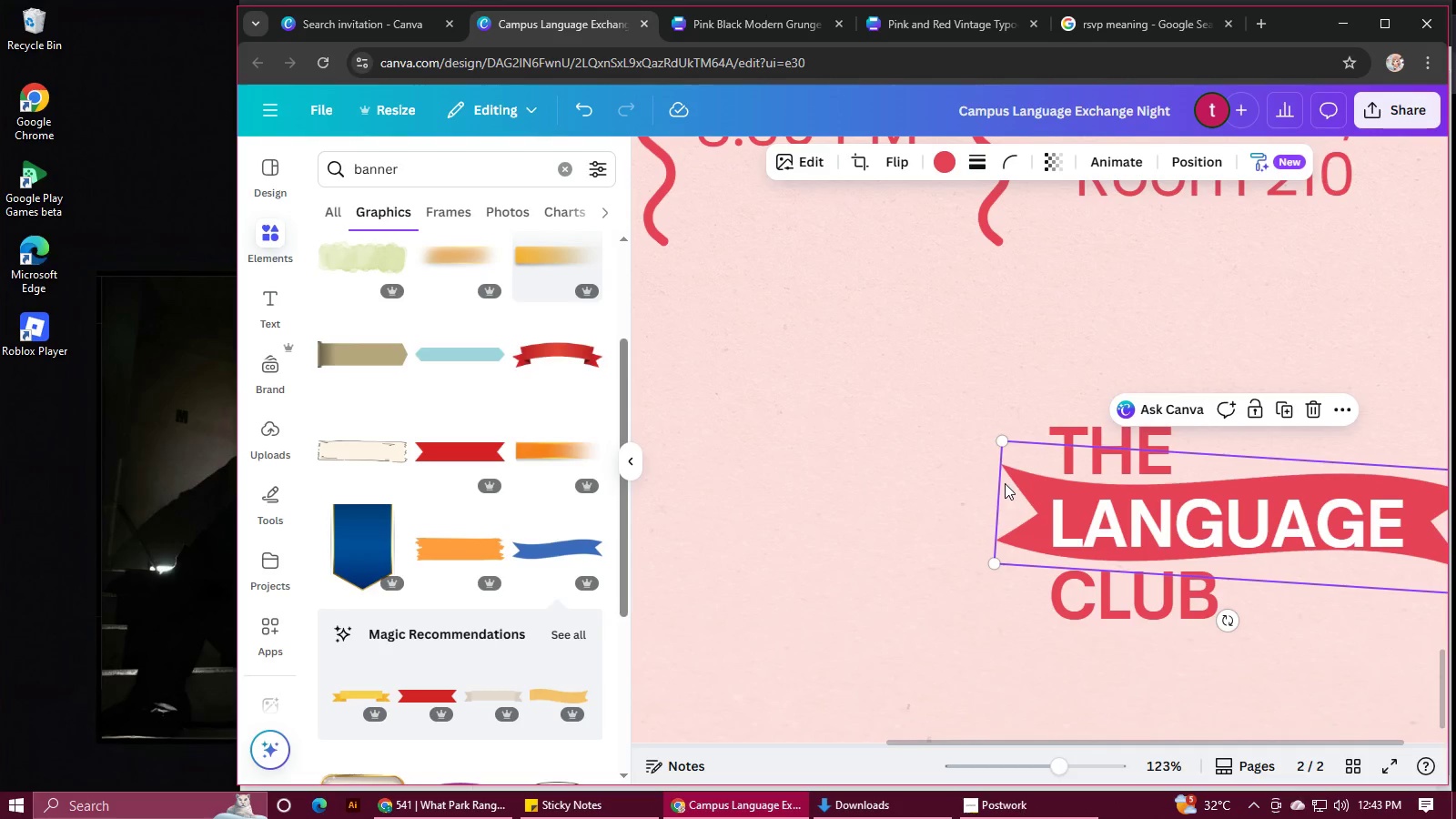 
left_click_drag(start_coordinate=[1004, 483], to_coordinate=[1001, 488])
 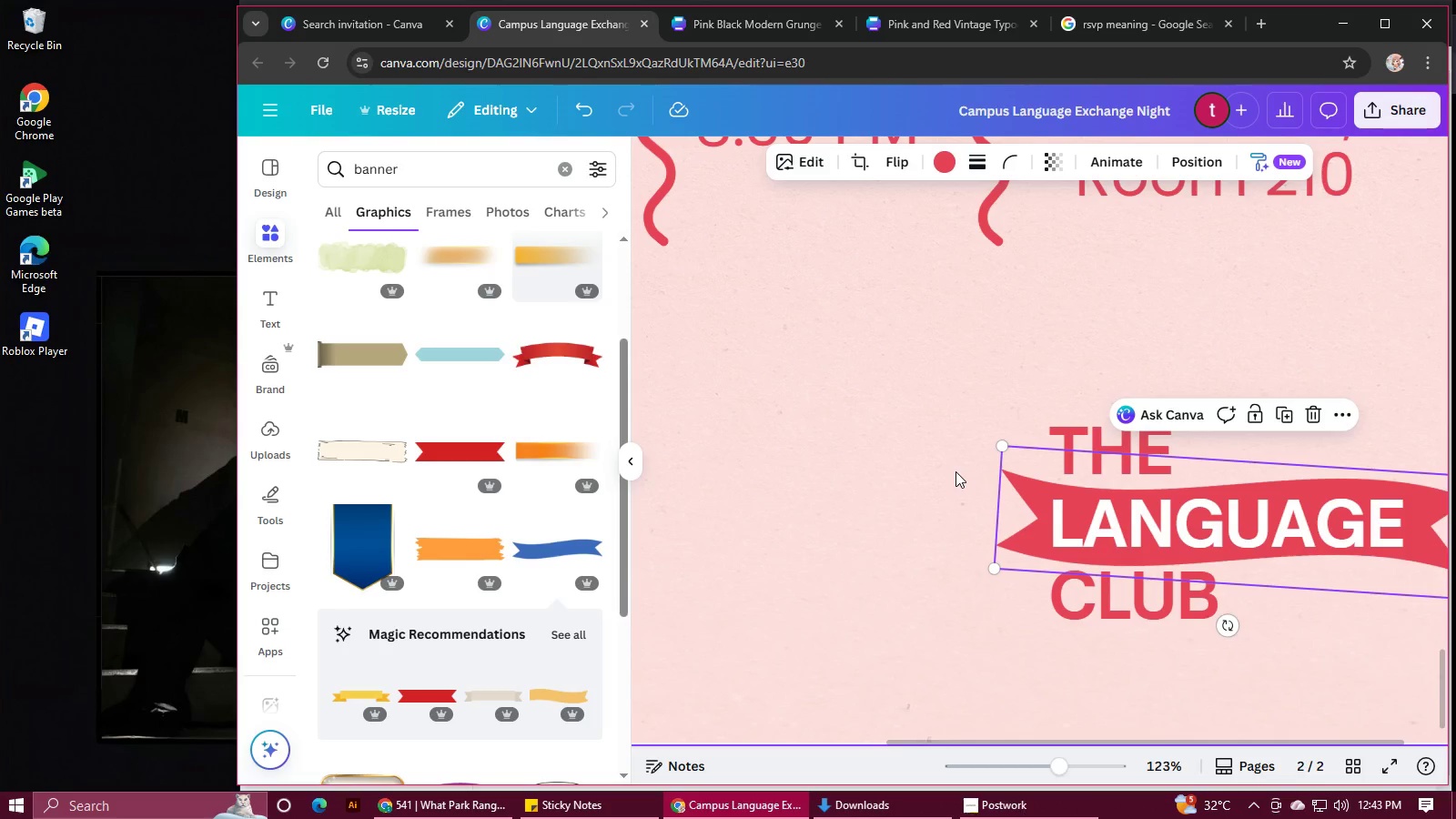 
hold_key(key=MetaLeft, duration=1.06)
scroll: coordinate [950, 465], scroll_direction: down, amount: 3.0
 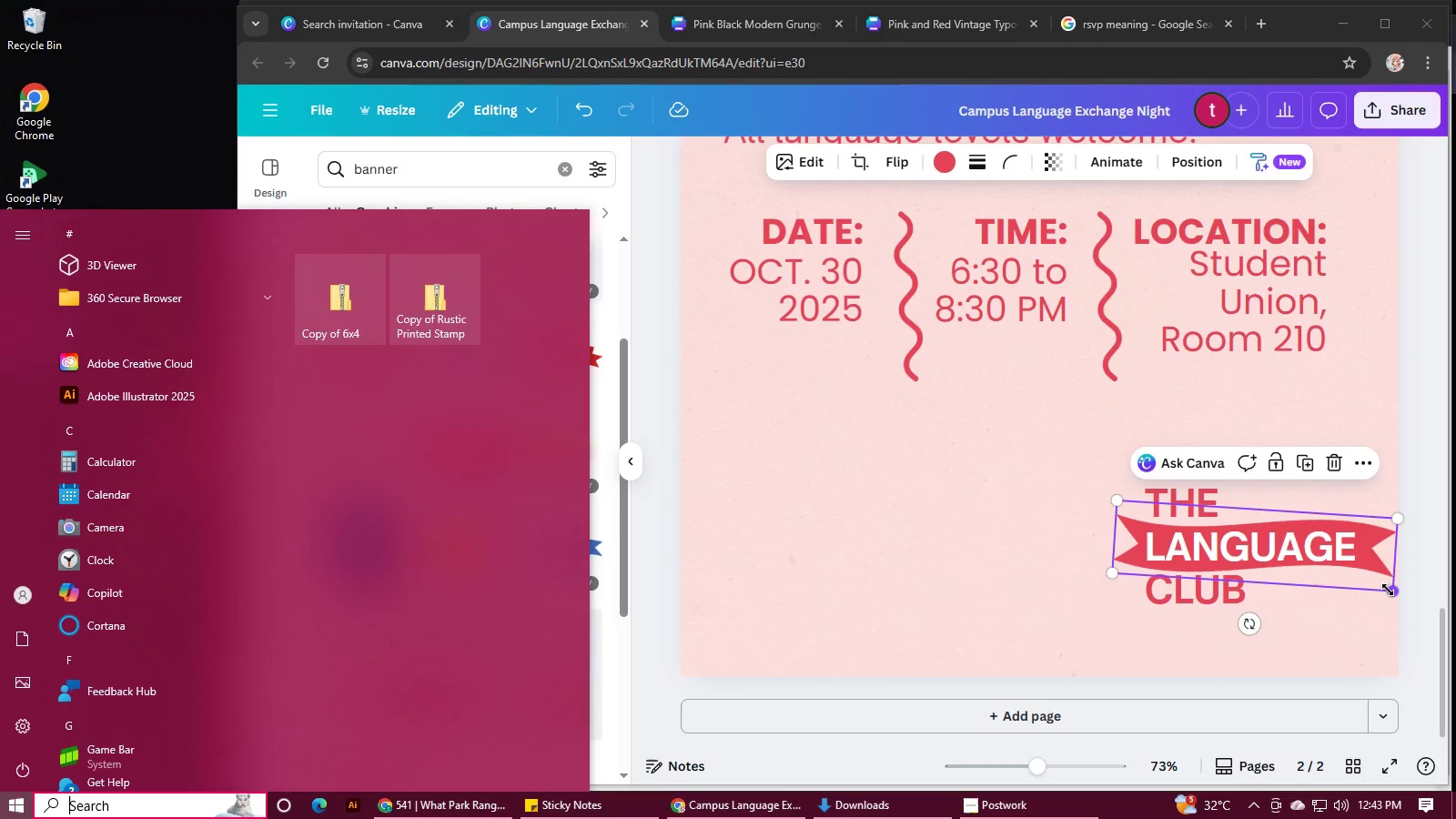 
left_click_drag(start_coordinate=[1390, 590], to_coordinate=[1374, 584])
 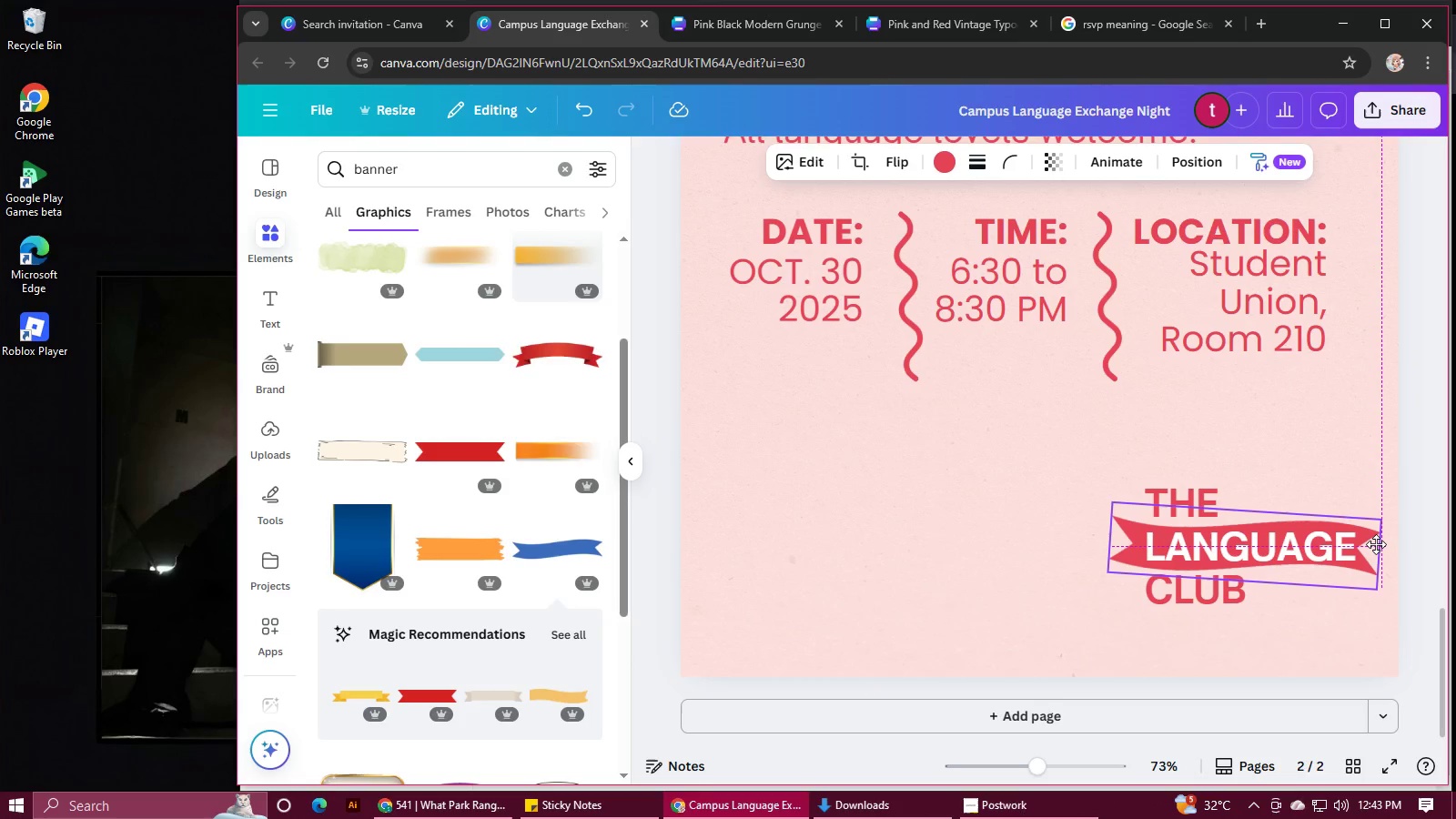 
hold_key(key=MetaLeft, duration=0.59)
scroll: coordinate [1367, 545], scroll_direction: up, amount: 2.0
 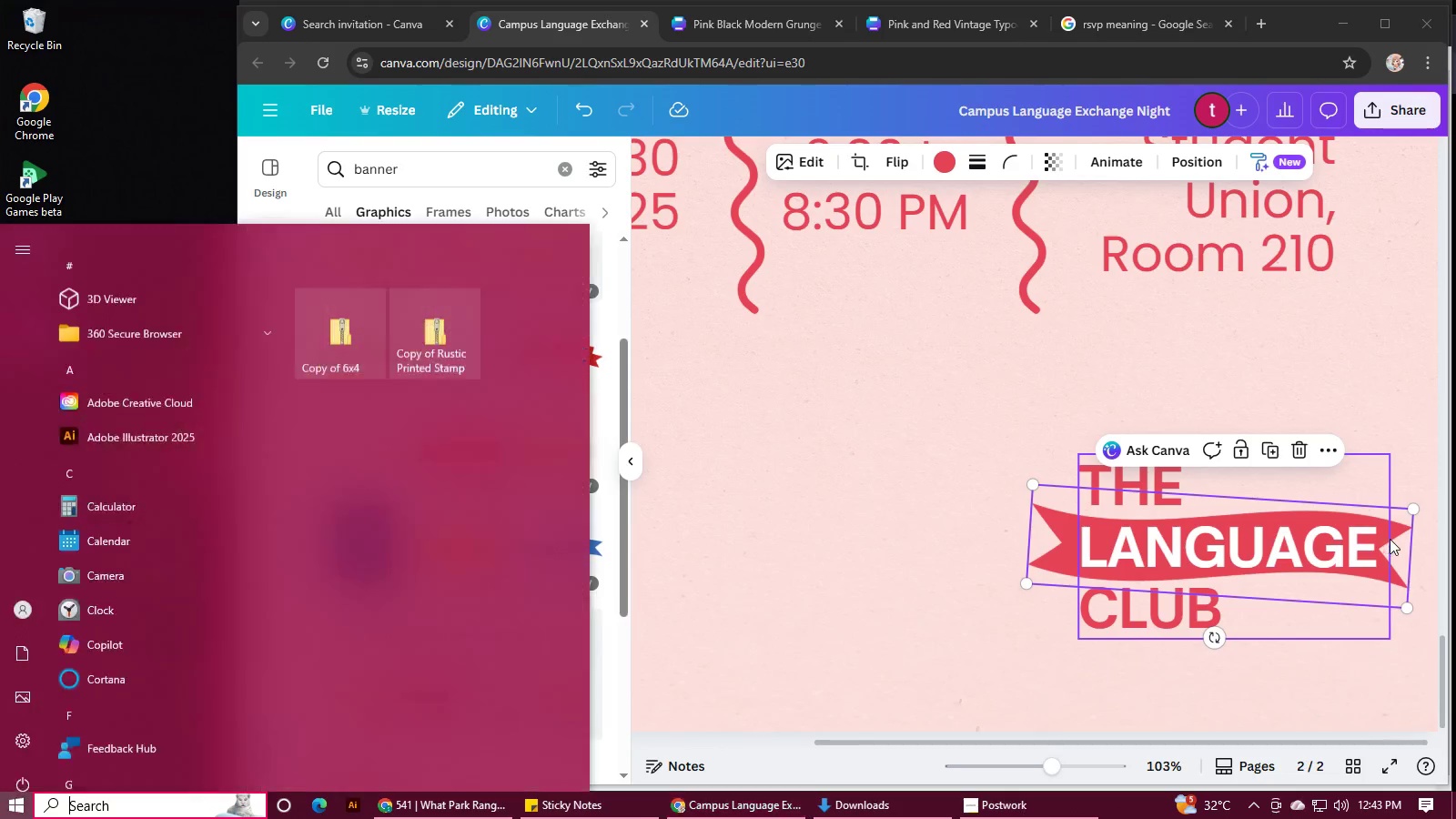 
left_click_drag(start_coordinate=[1394, 539], to_coordinate=[1399, 539])
 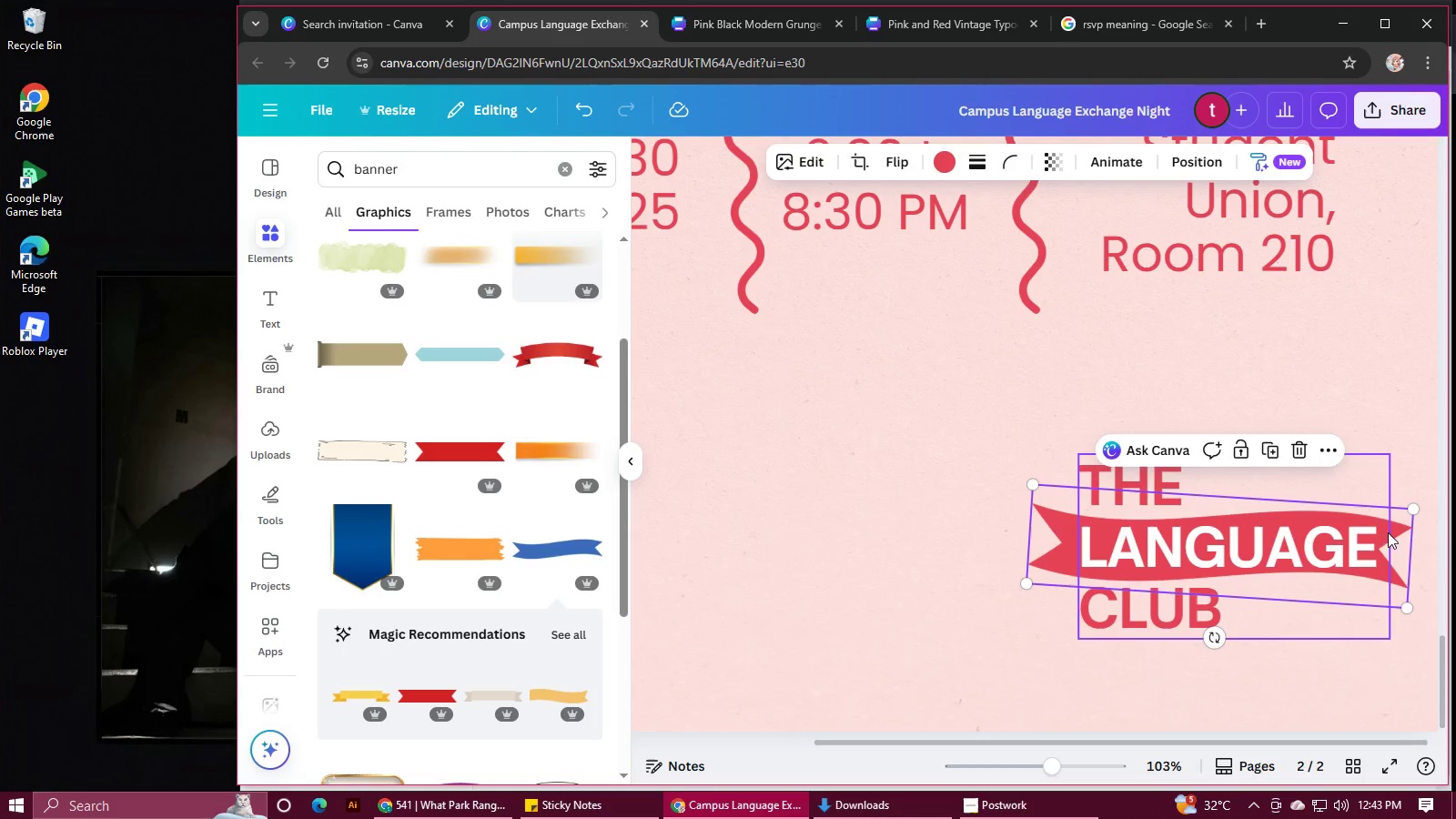 
left_click_drag(start_coordinate=[1394, 528], to_coordinate=[1400, 528])
 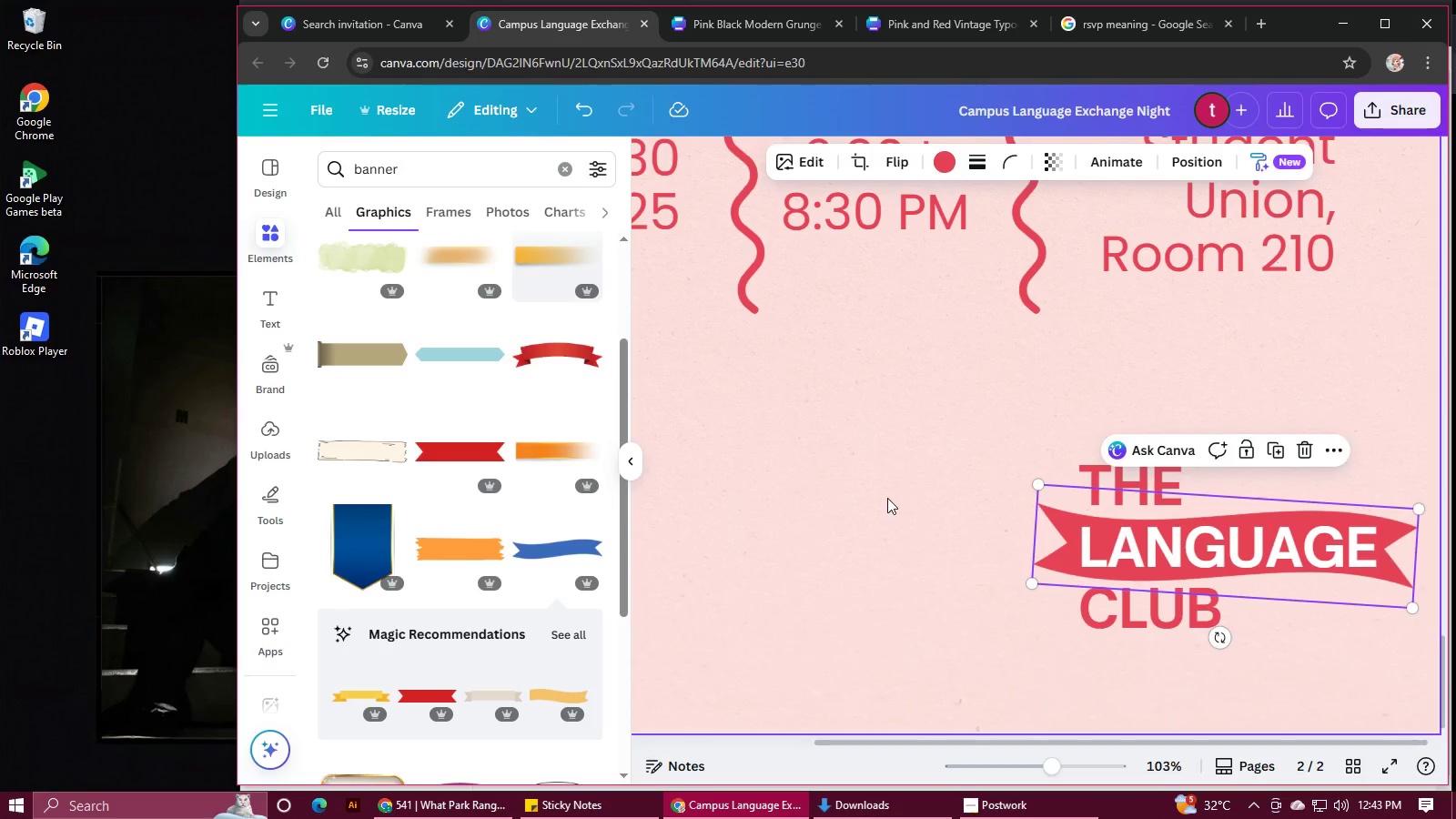 
left_click([887, 496])
 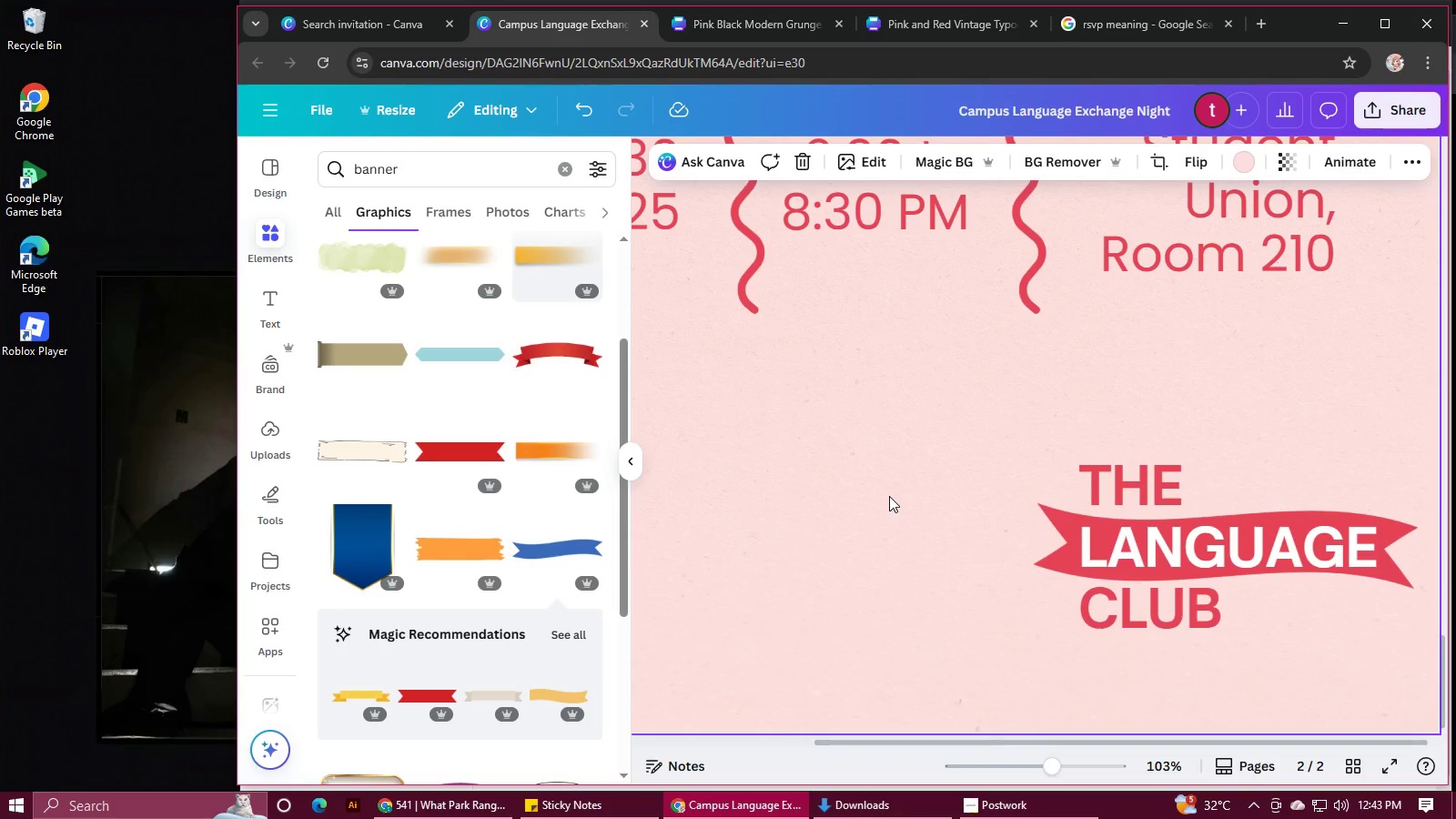 
hold_key(key=Z, duration=0.71)
 